 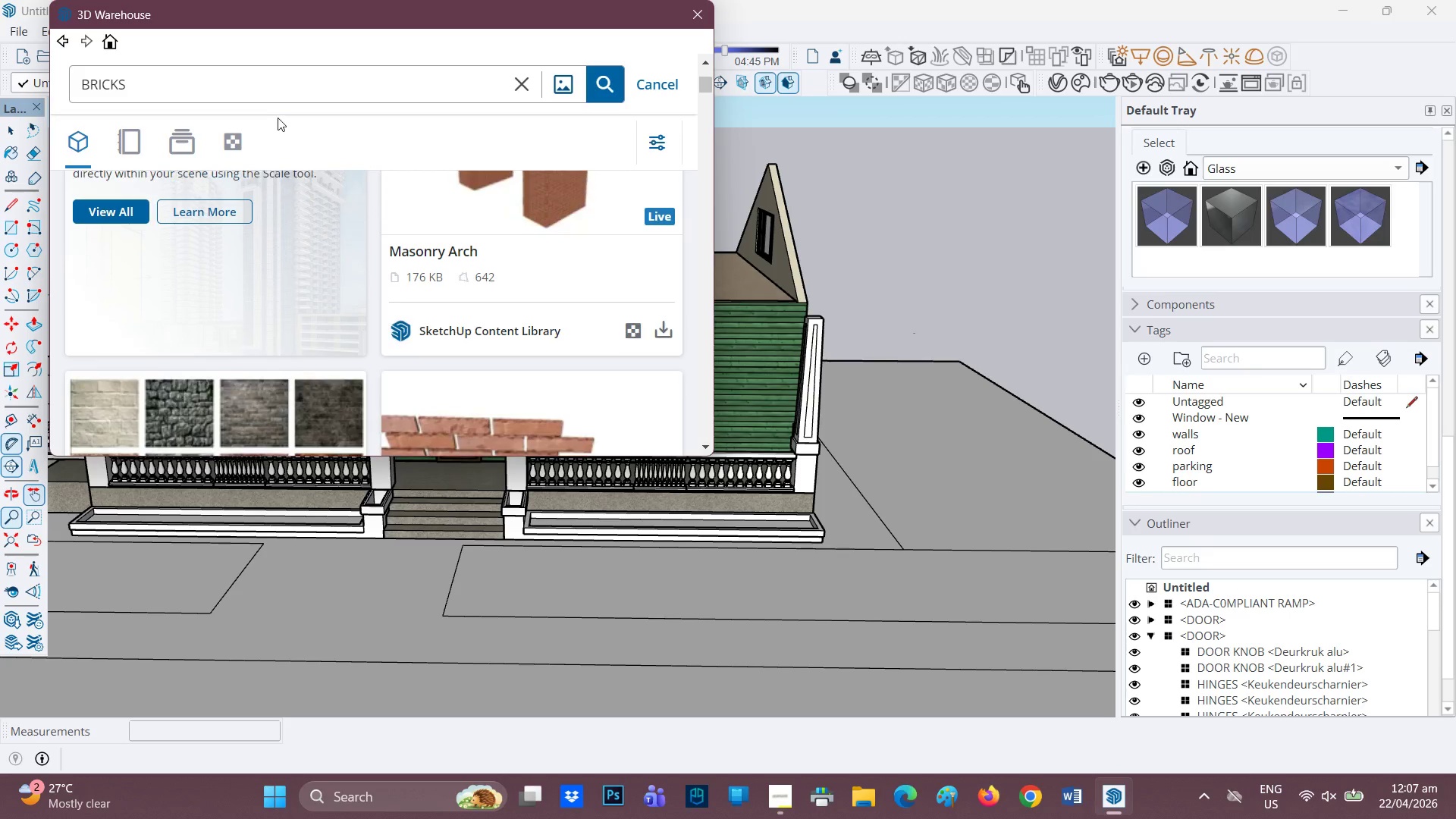 
left_click([233, 135])
 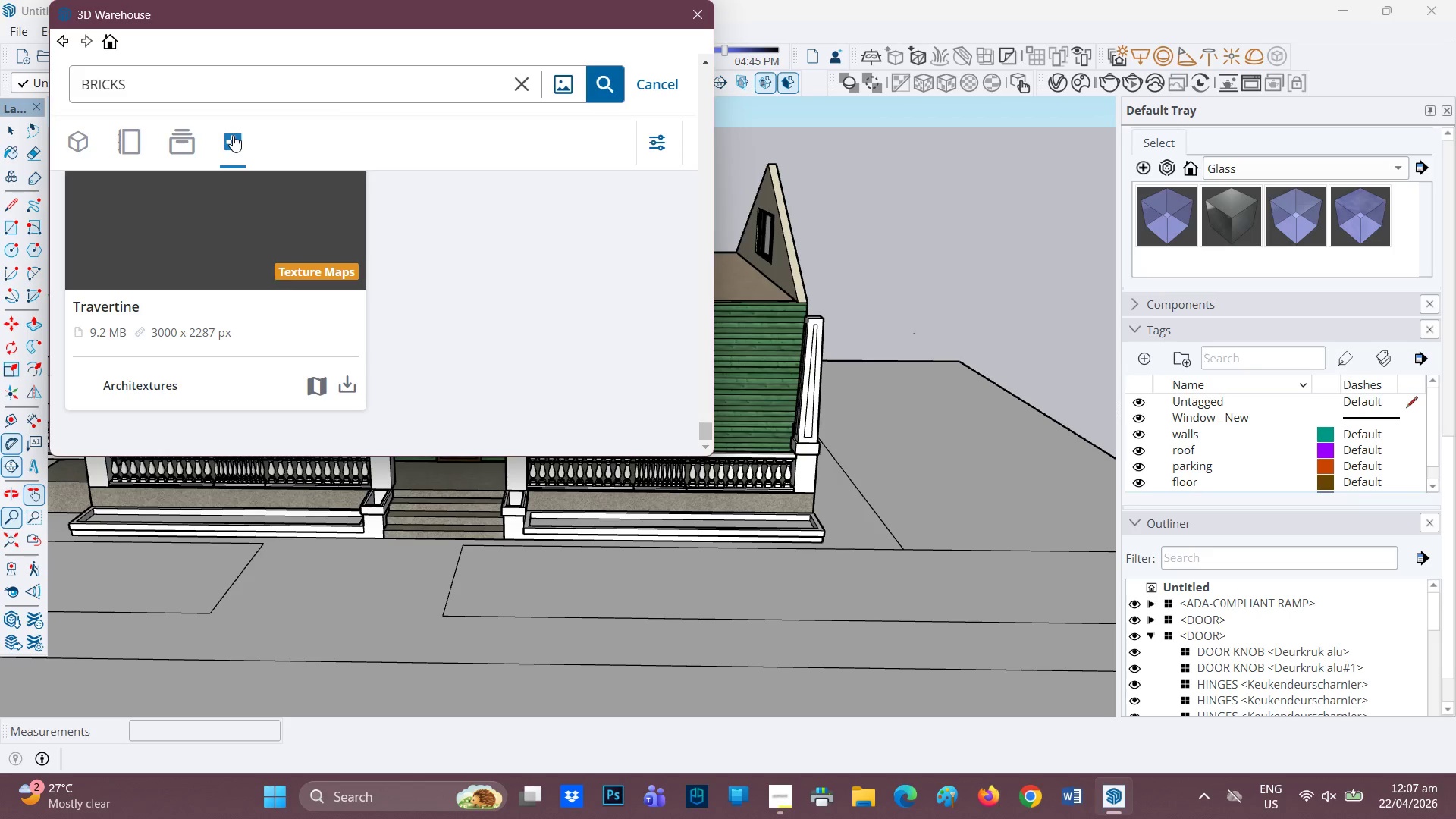 
scroll: coordinate [315, 245], scroll_direction: up, amount: 16.0
 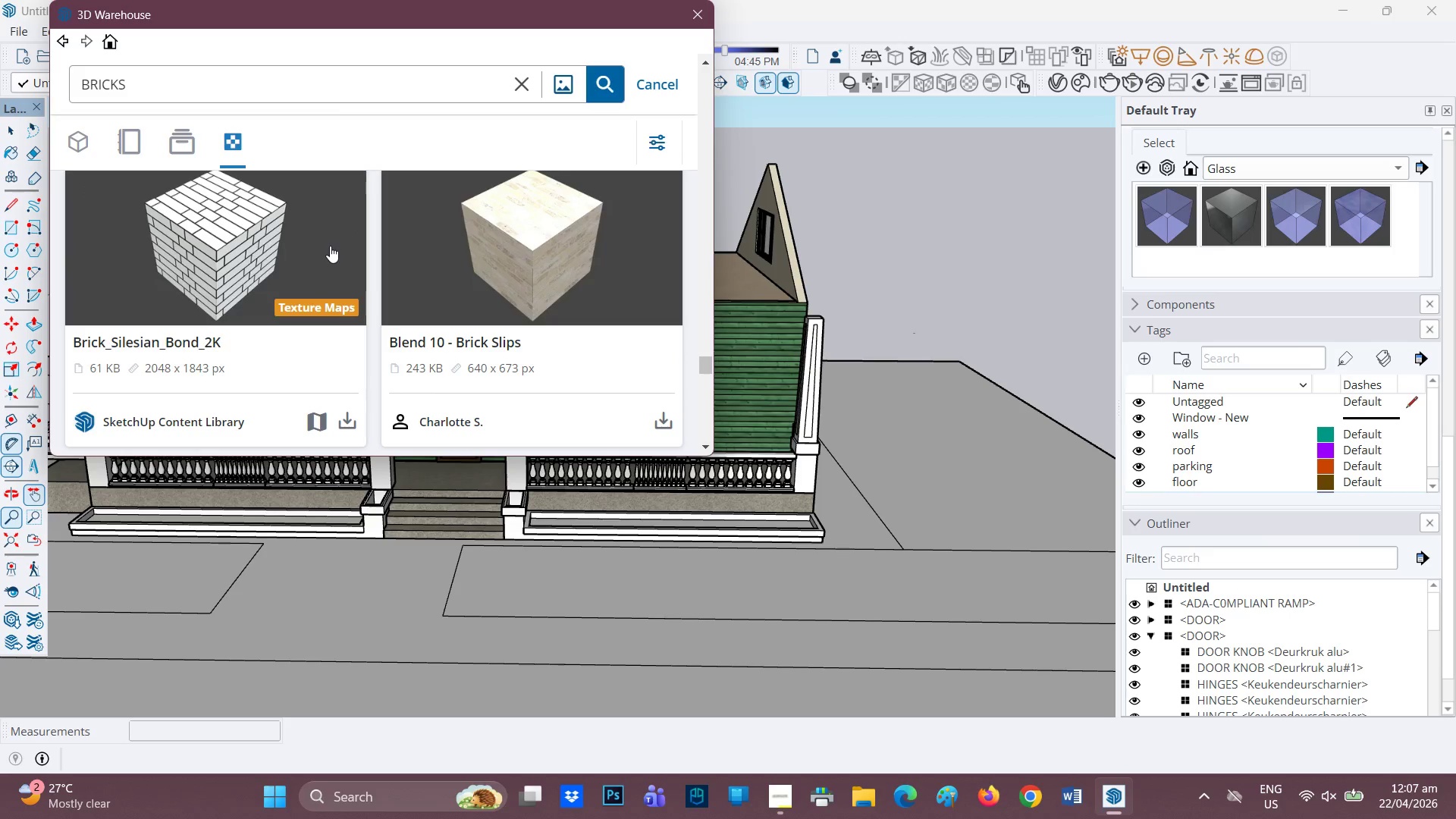 
scroll: coordinate [359, 244], scroll_direction: up, amount: 25.0
 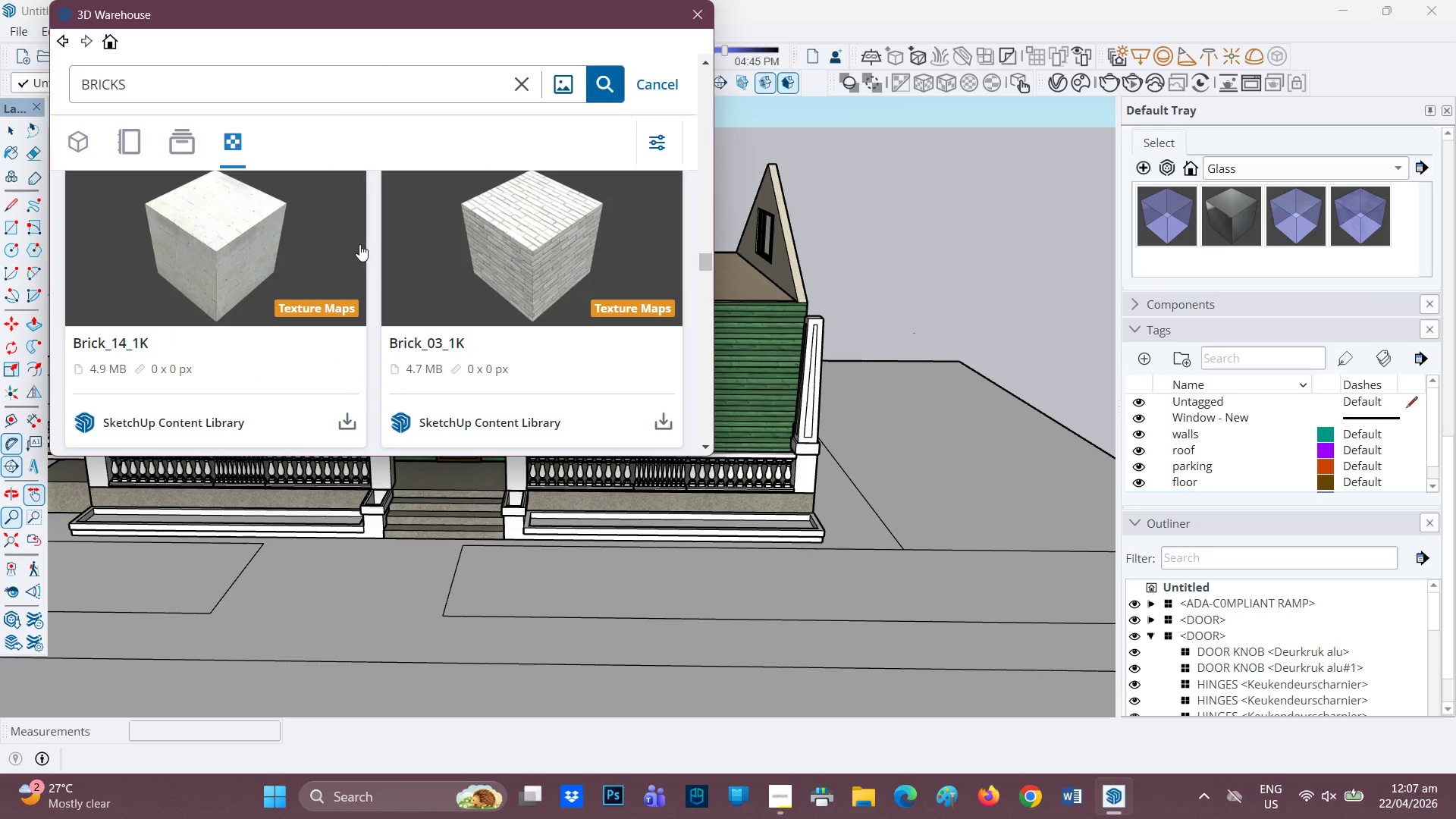 
scroll: coordinate [325, 278], scroll_direction: up, amount: 9.0
 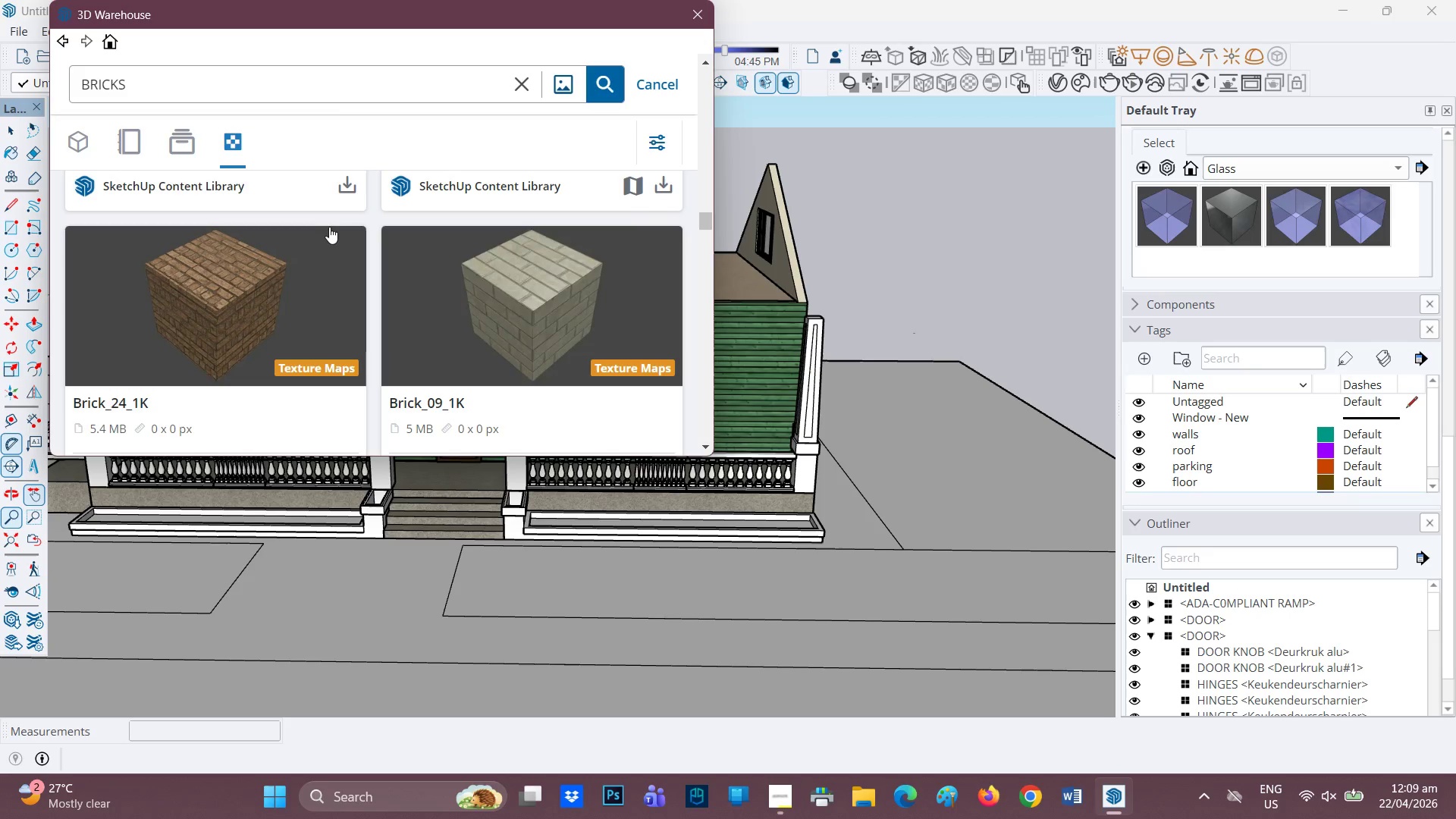 
wait(83.48)
 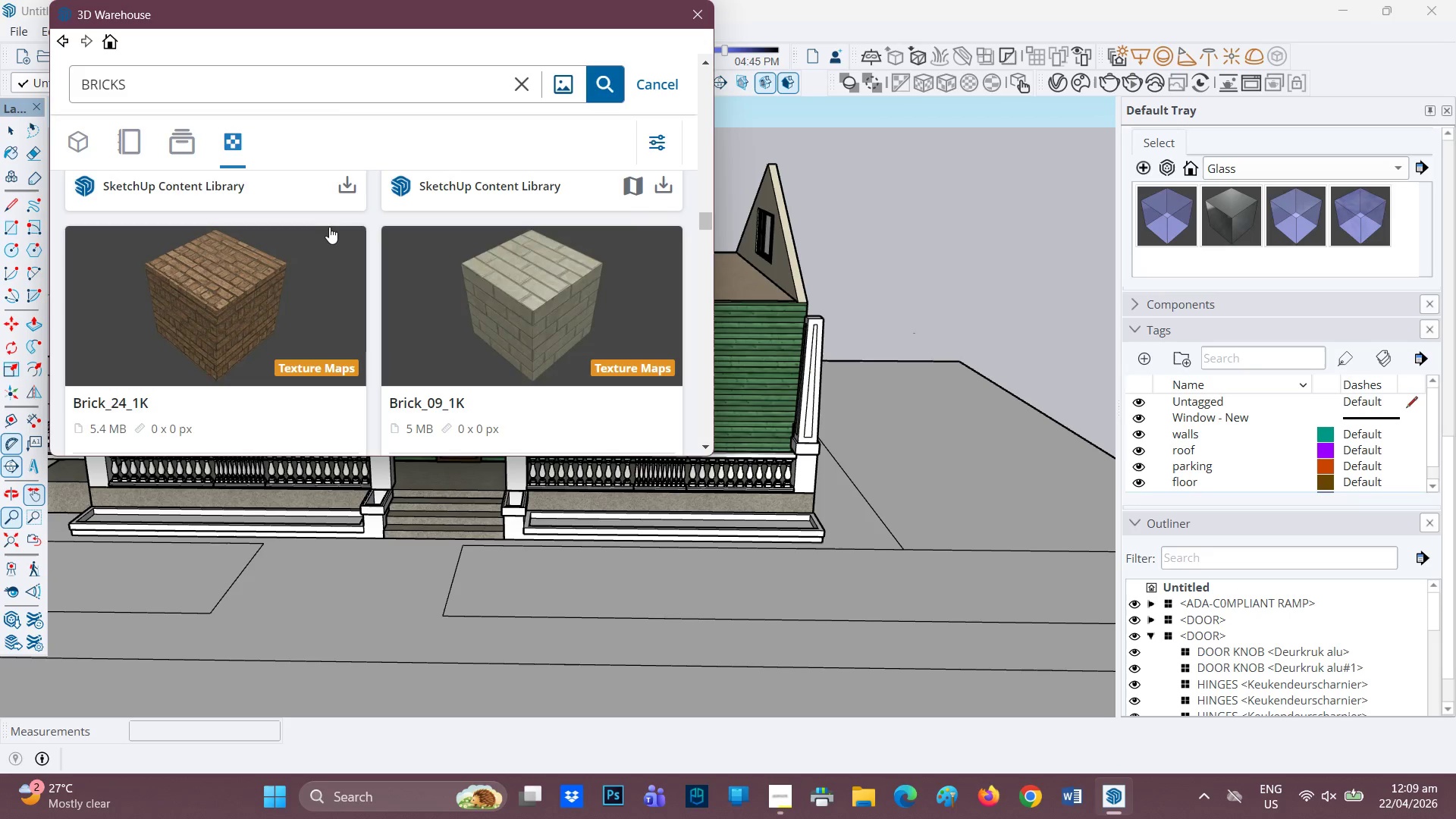 
scroll: coordinate [601, 315], scroll_direction: none, amount: 0.0
 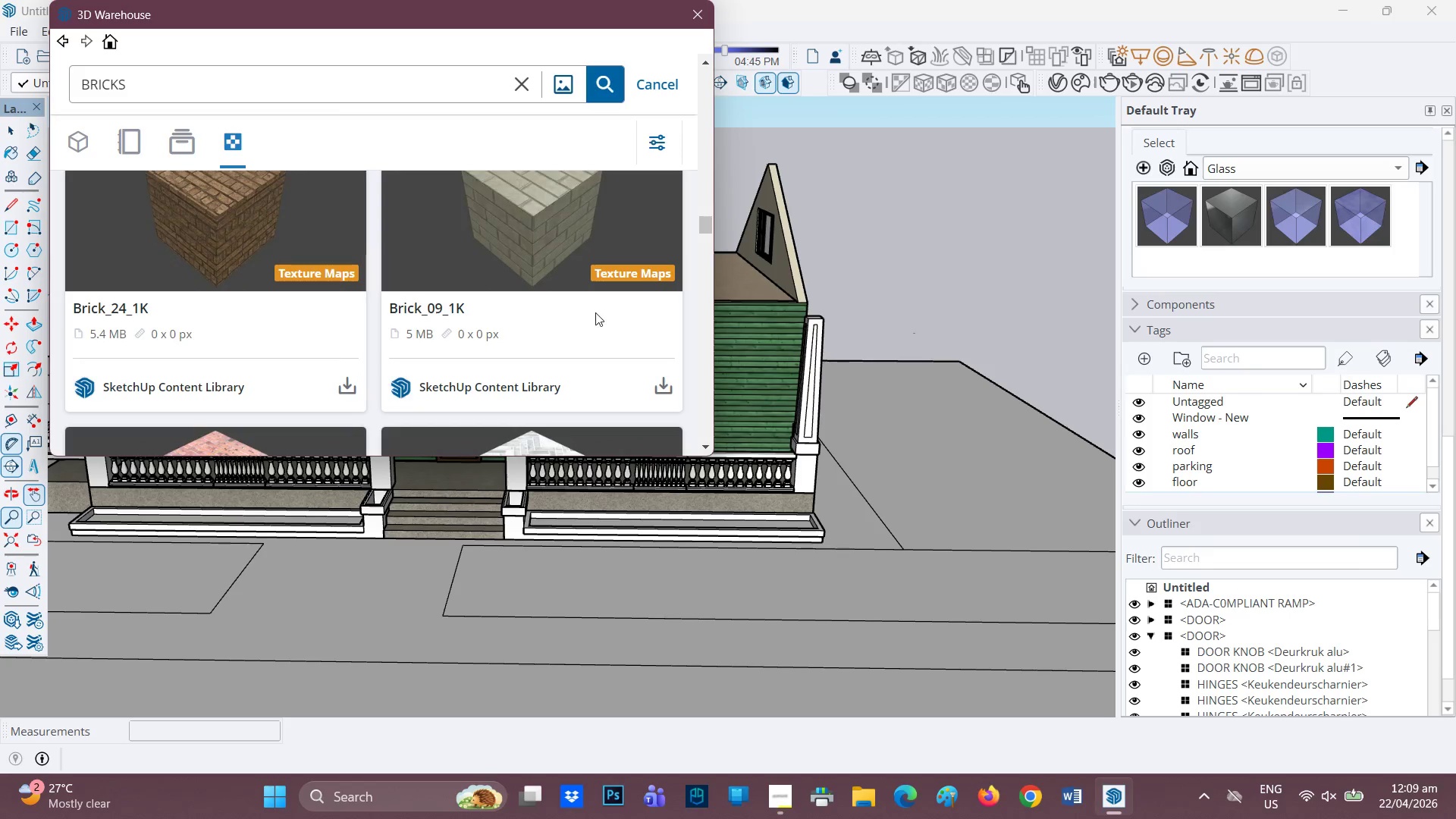 
scroll: coordinate [580, 305], scroll_direction: up, amount: 3.0
 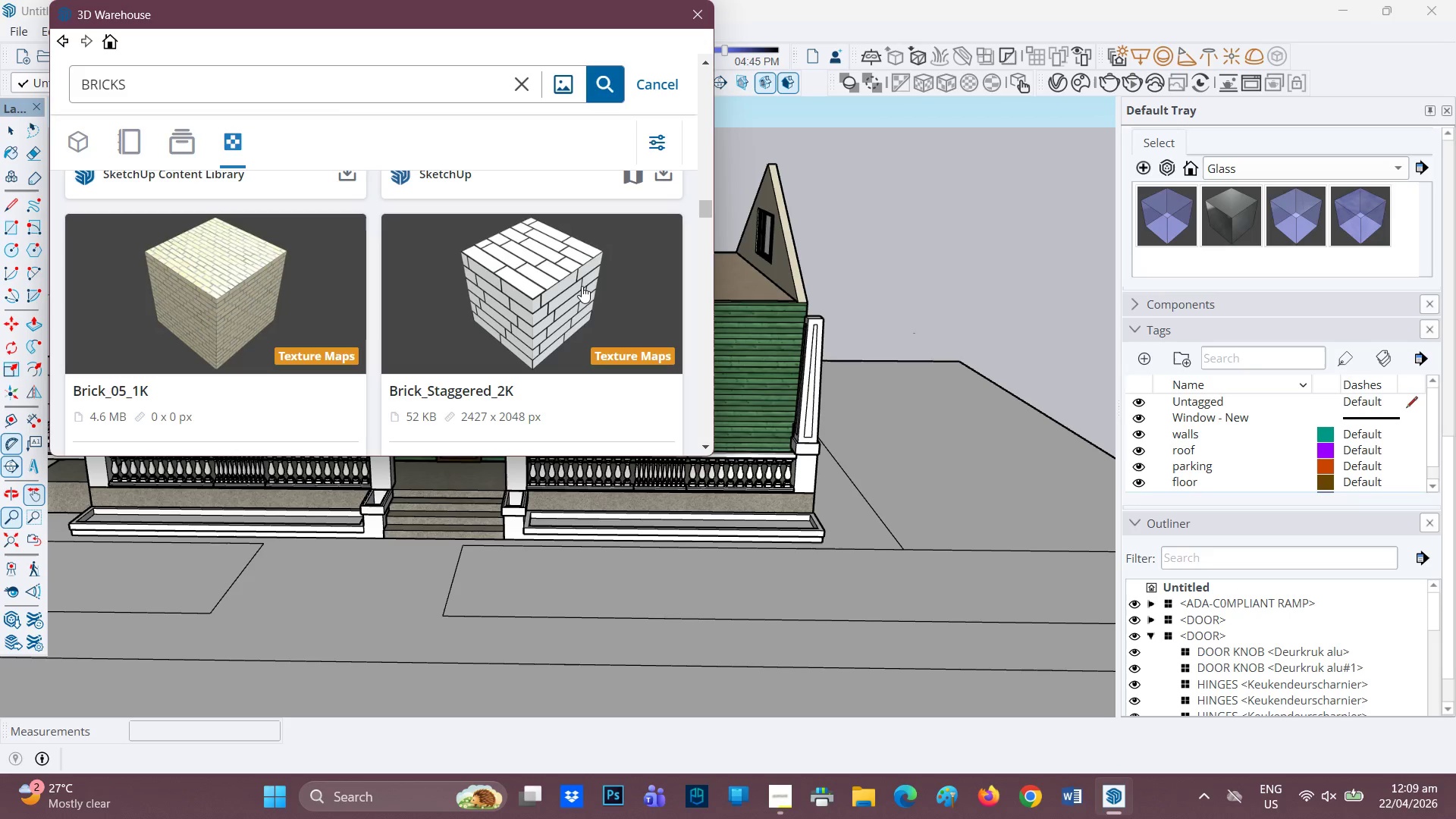 
wait(18.89)
 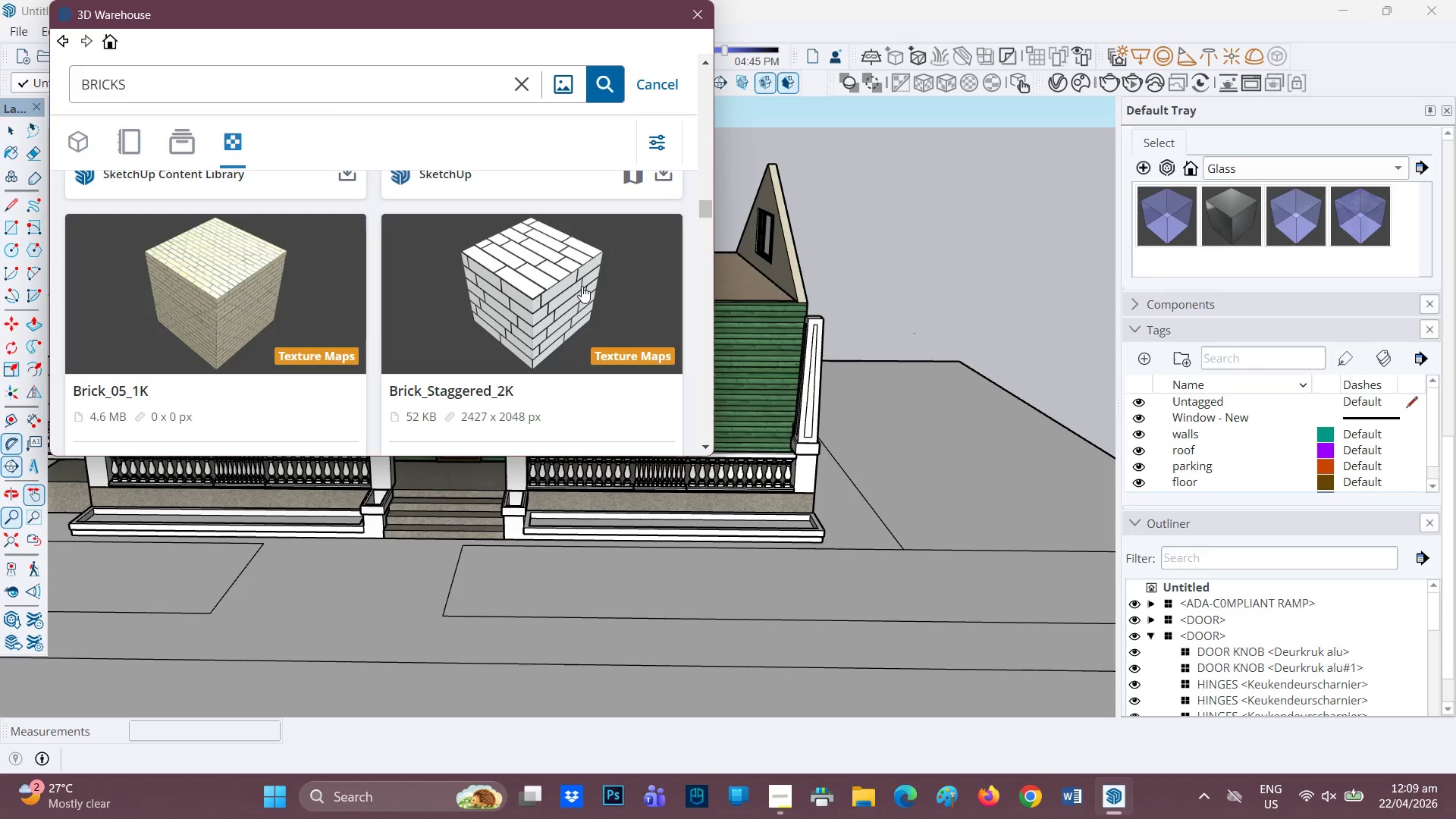 
scroll: coordinate [524, 266], scroll_direction: up, amount: 17.0
 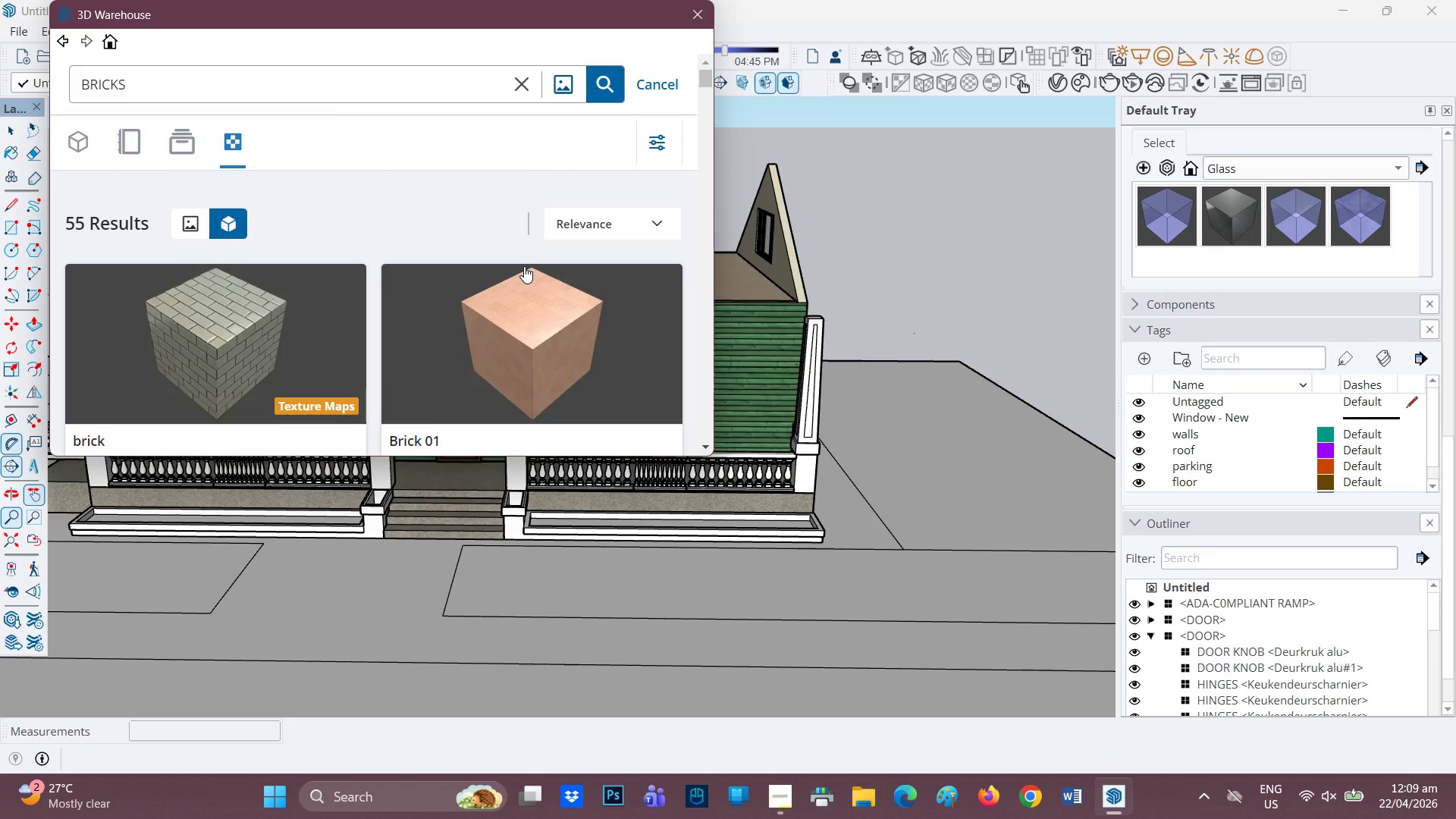 
left_click_drag(start_coordinate=[708, 85], to_coordinate=[666, 438])
 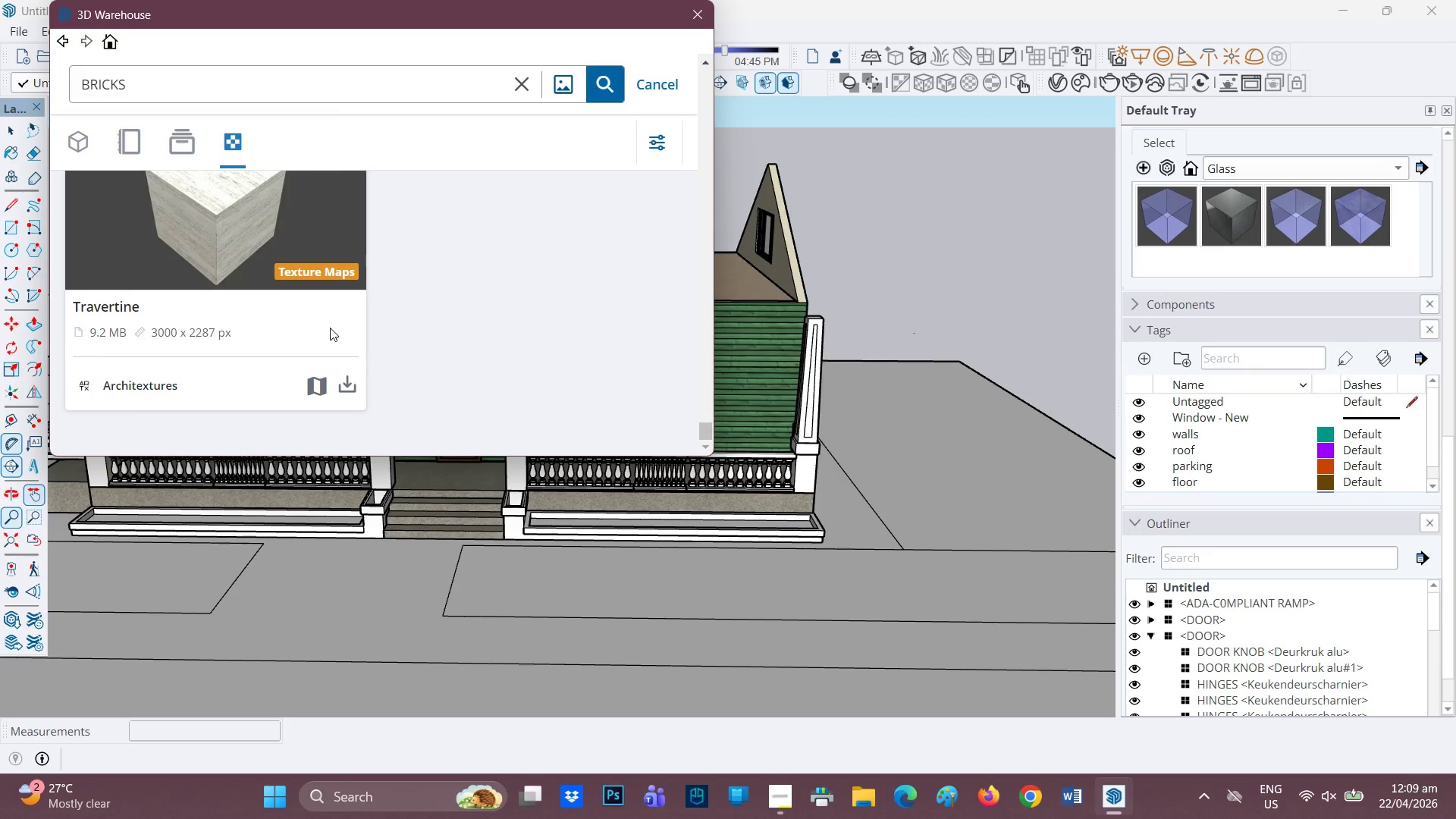 
scroll: coordinate [340, 286], scroll_direction: up, amount: 3.0
 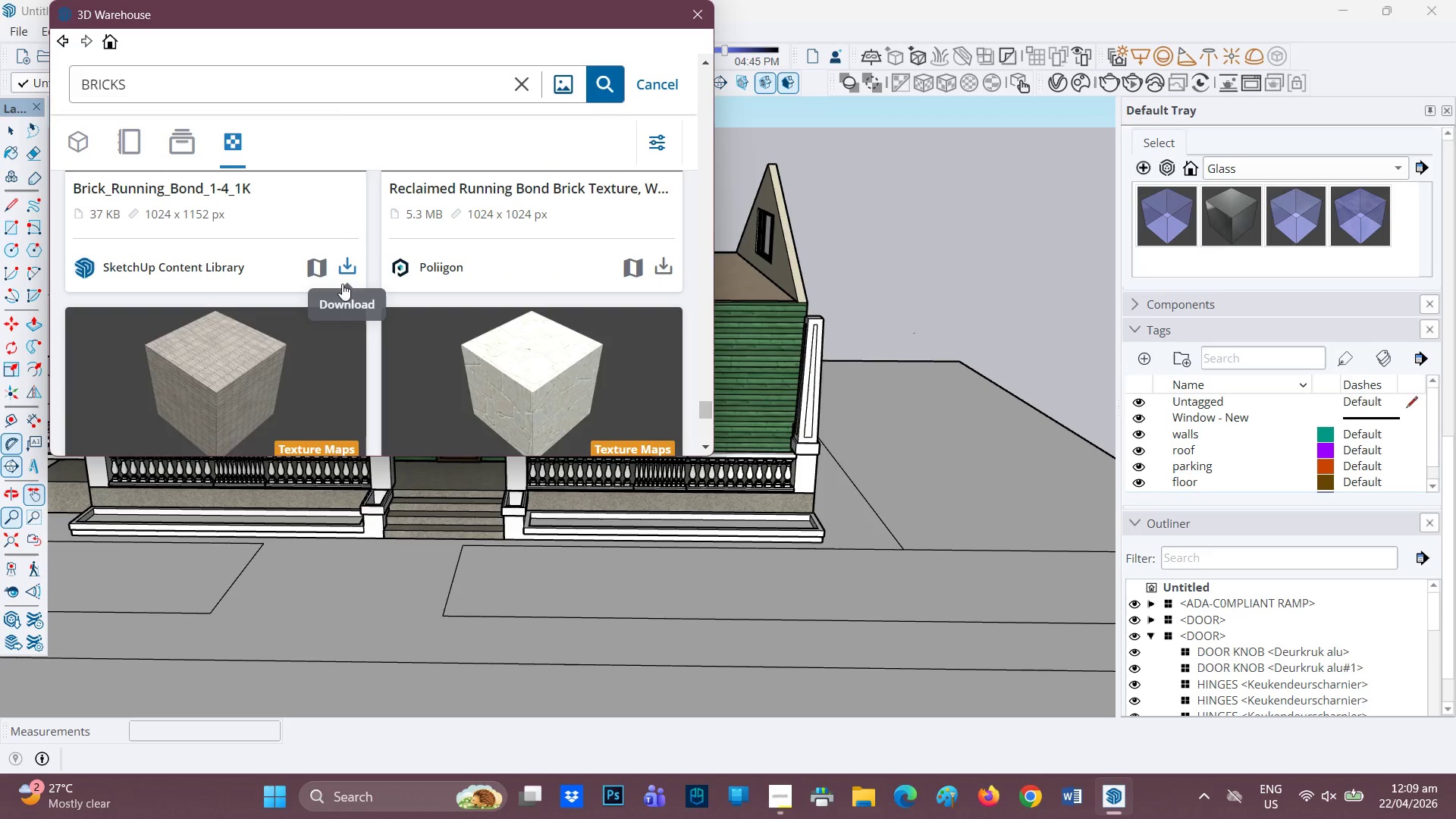 
scroll: coordinate [343, 284], scroll_direction: none, amount: 0.0
 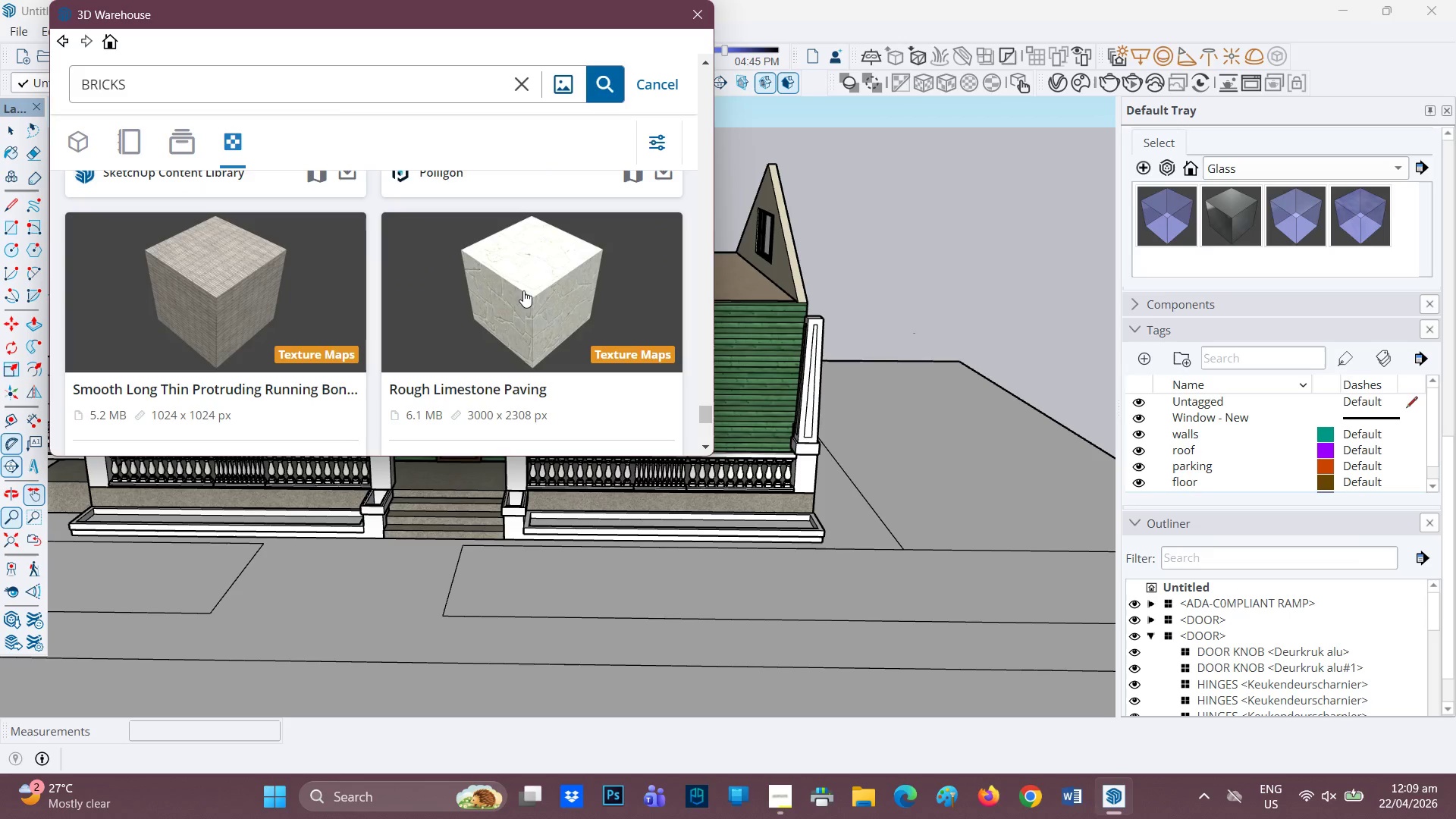 
scroll: coordinate [511, 273], scroll_direction: up, amount: 14.0
 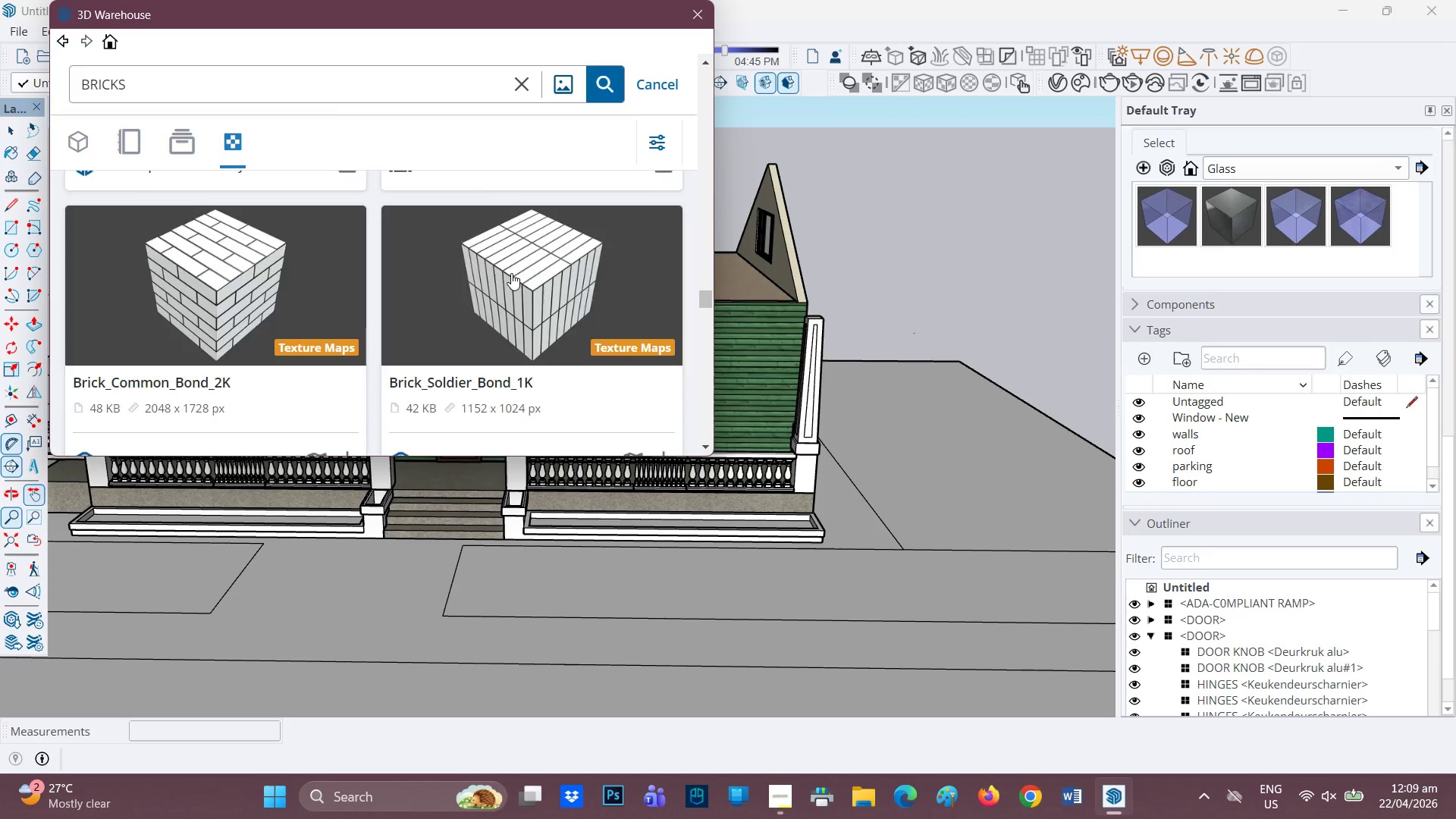 
scroll: coordinate [508, 269], scroll_direction: up, amount: 9.0
 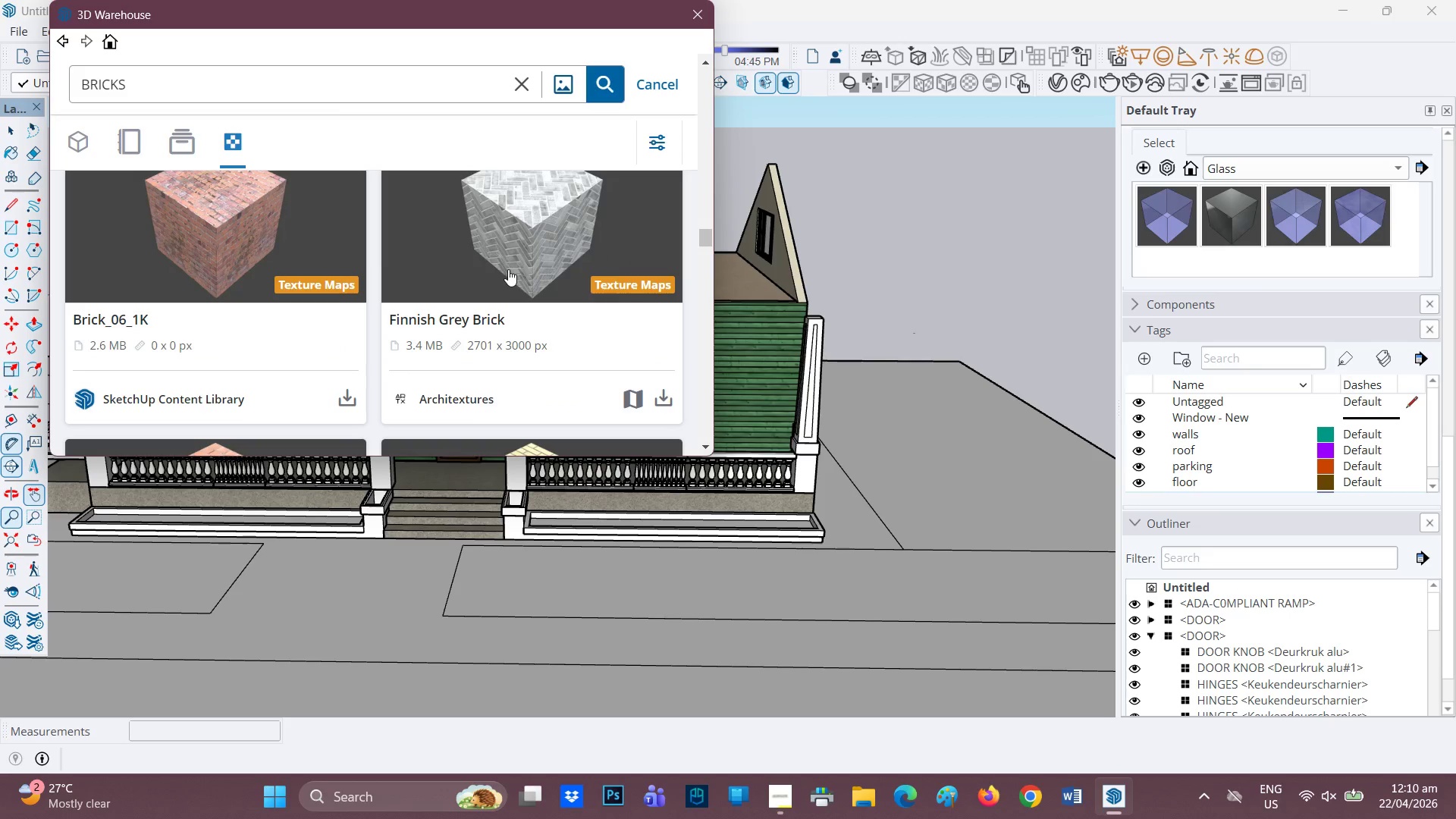 
scroll: coordinate [505, 277], scroll_direction: down, amount: 8.0
 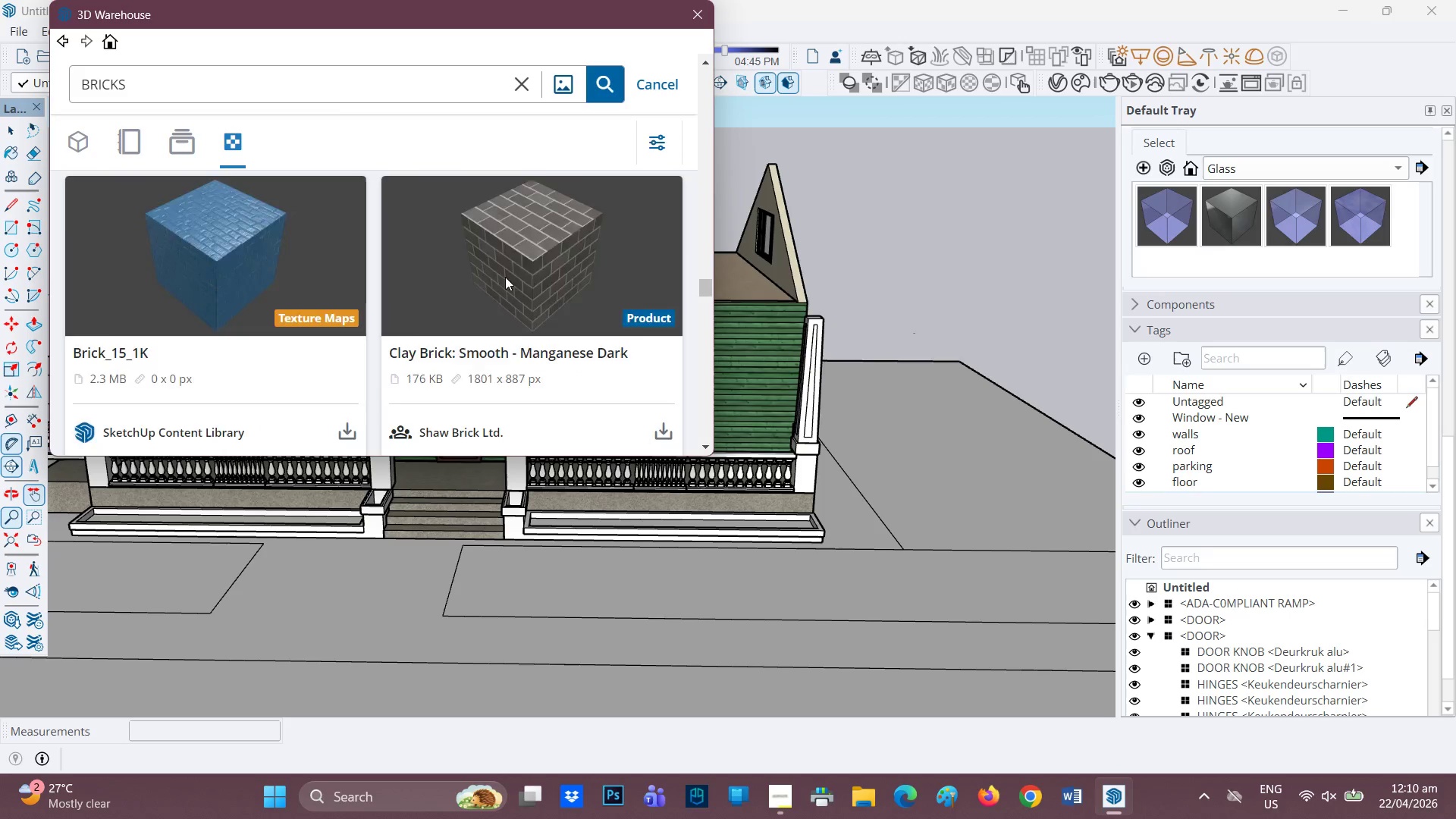 
scroll: coordinate [492, 275], scroll_direction: up, amount: 26.0
 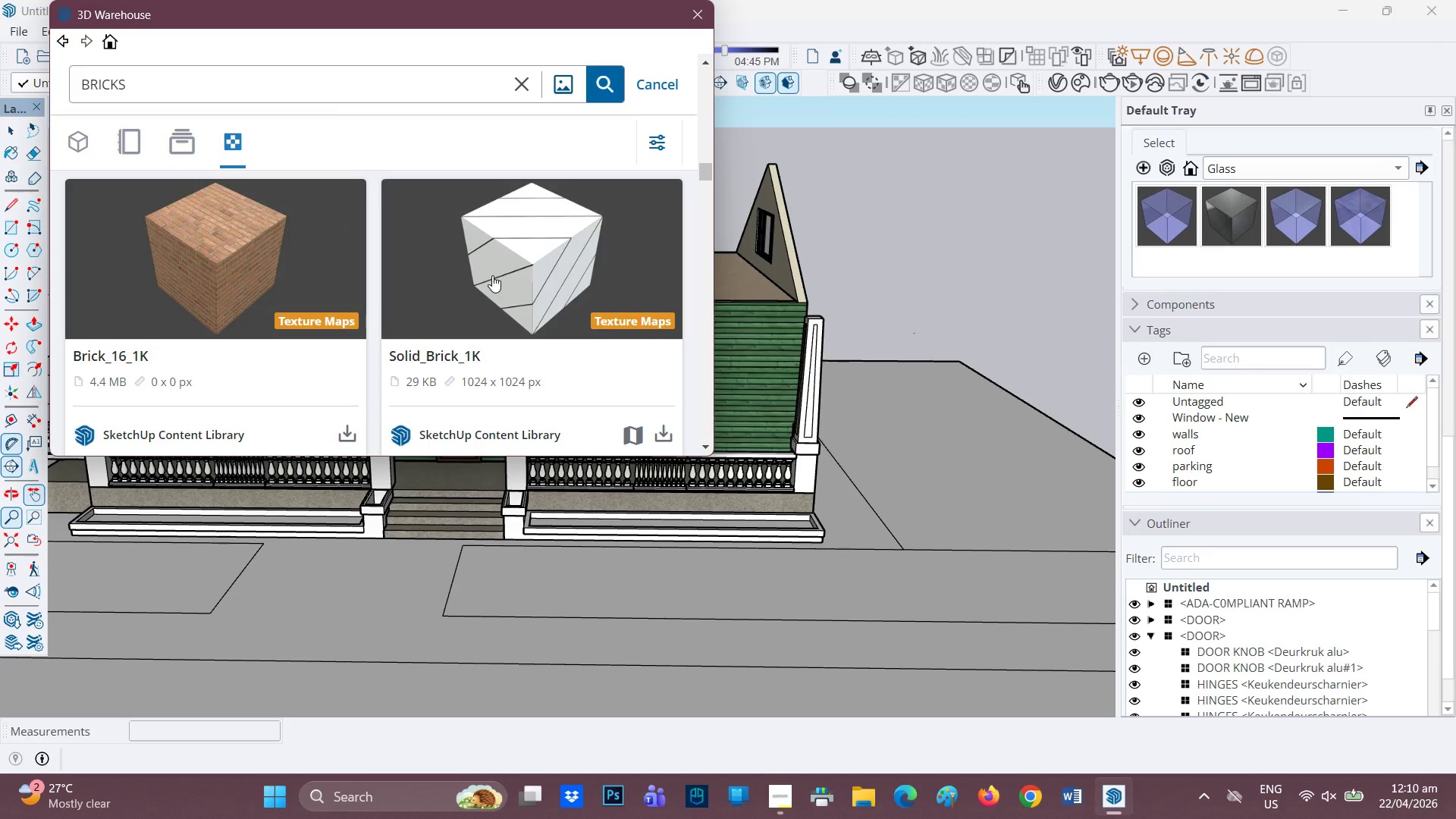 
scroll: coordinate [492, 275], scroll_direction: up, amount: 7.0
 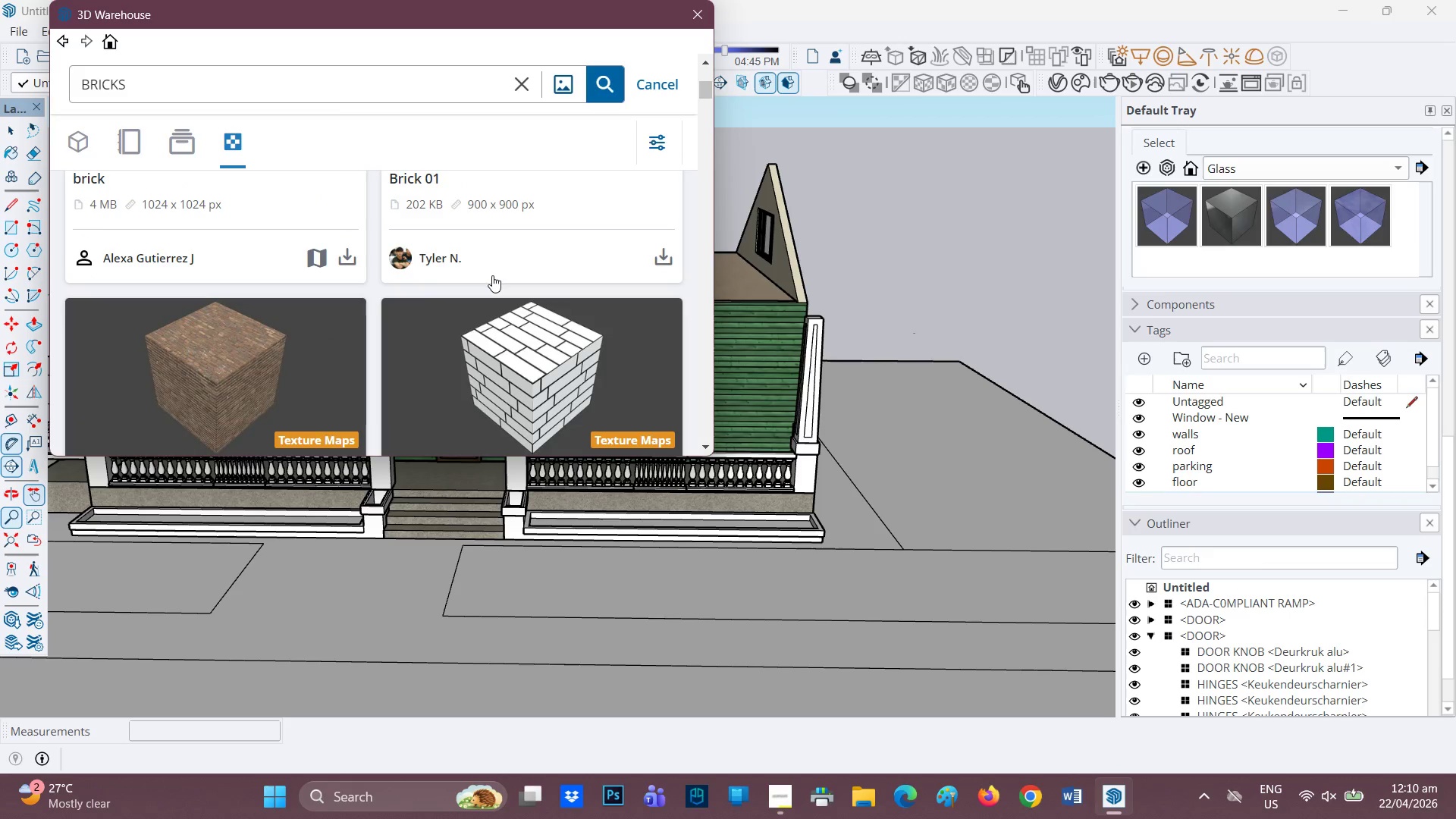 
scroll: coordinate [443, 307], scroll_direction: down, amount: 8.0
 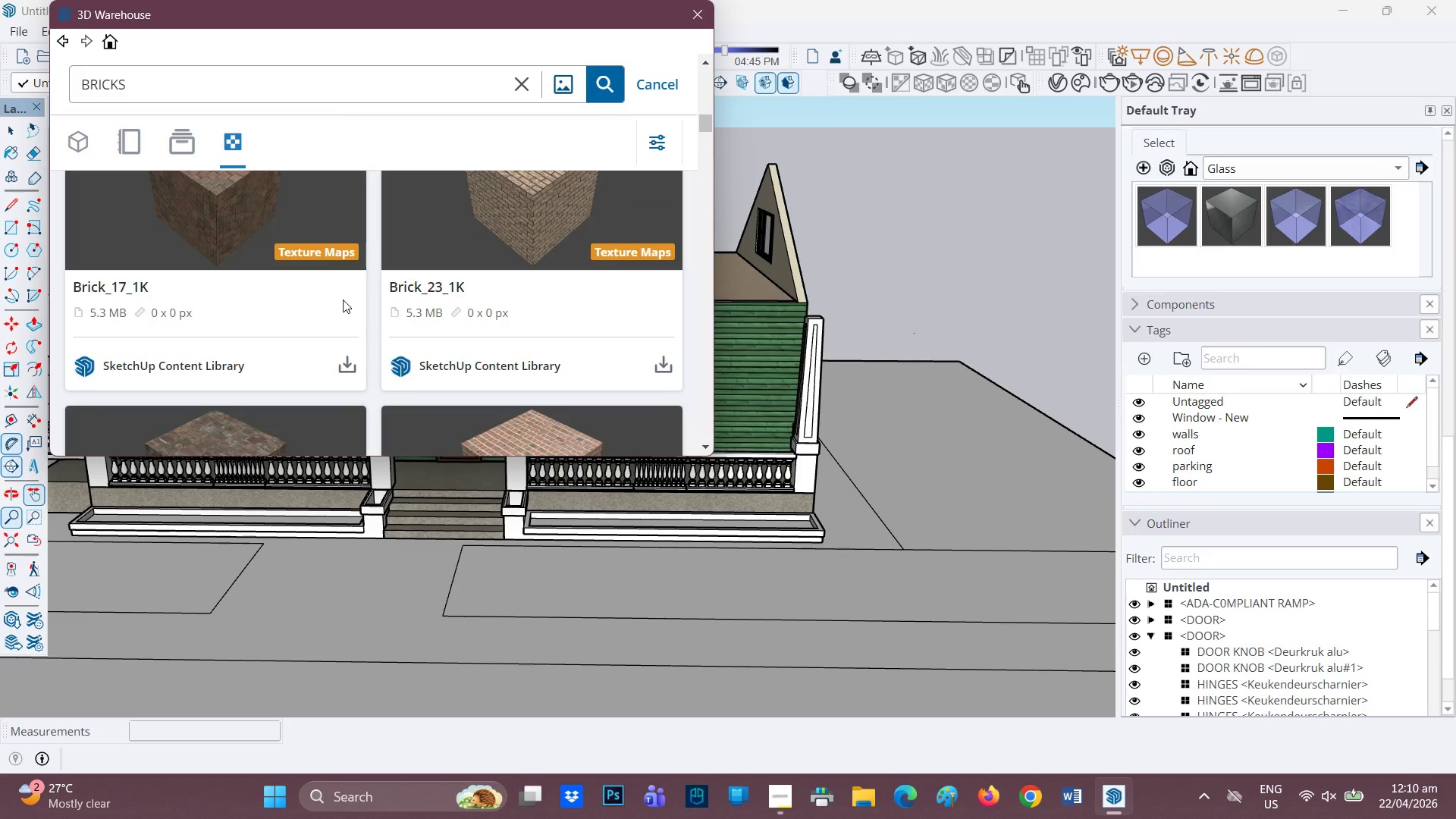 
scroll: coordinate [344, 293], scroll_direction: none, amount: 0.0
 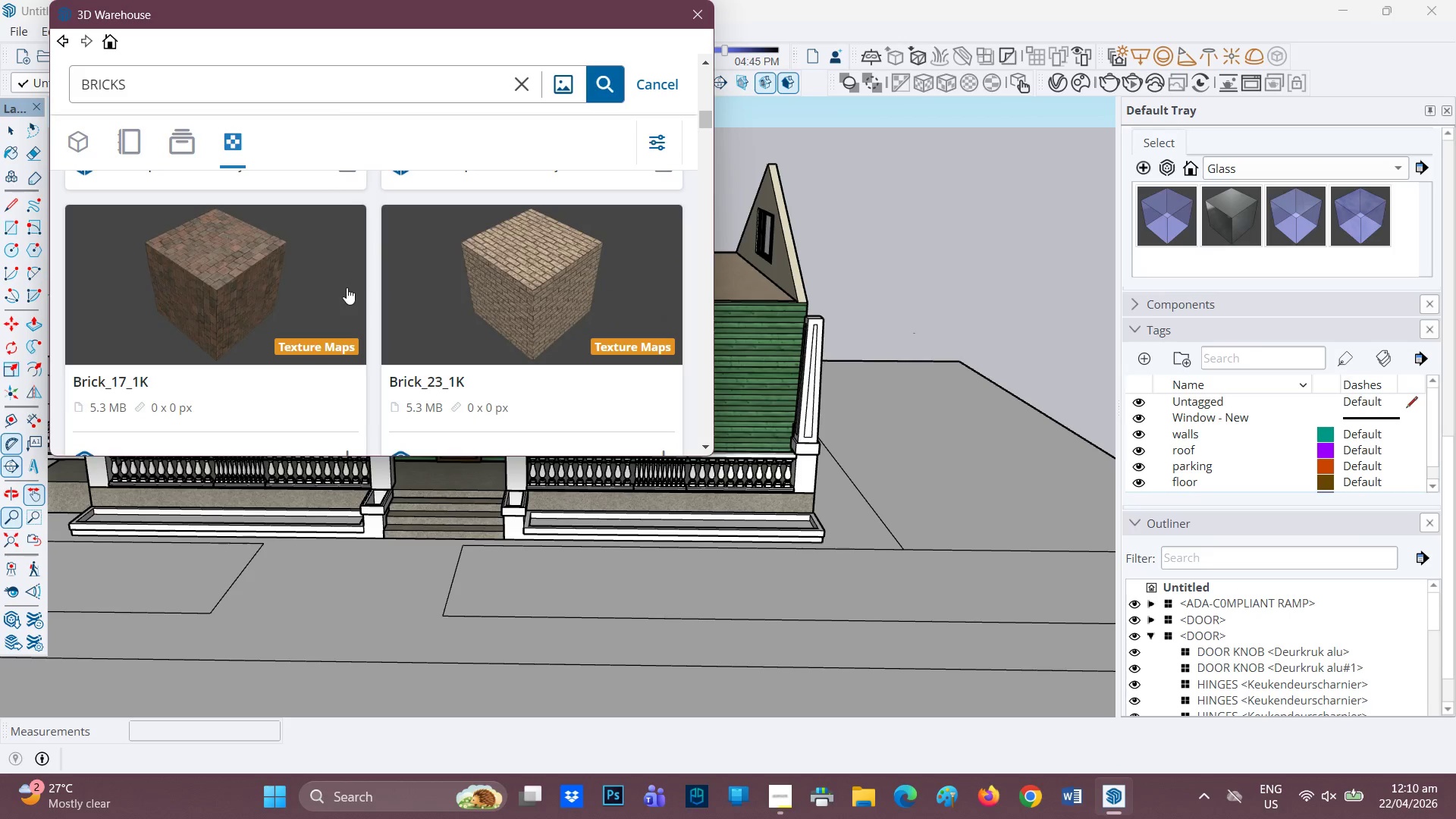 
scroll: coordinate [347, 287], scroll_direction: down, amount: 2.0
 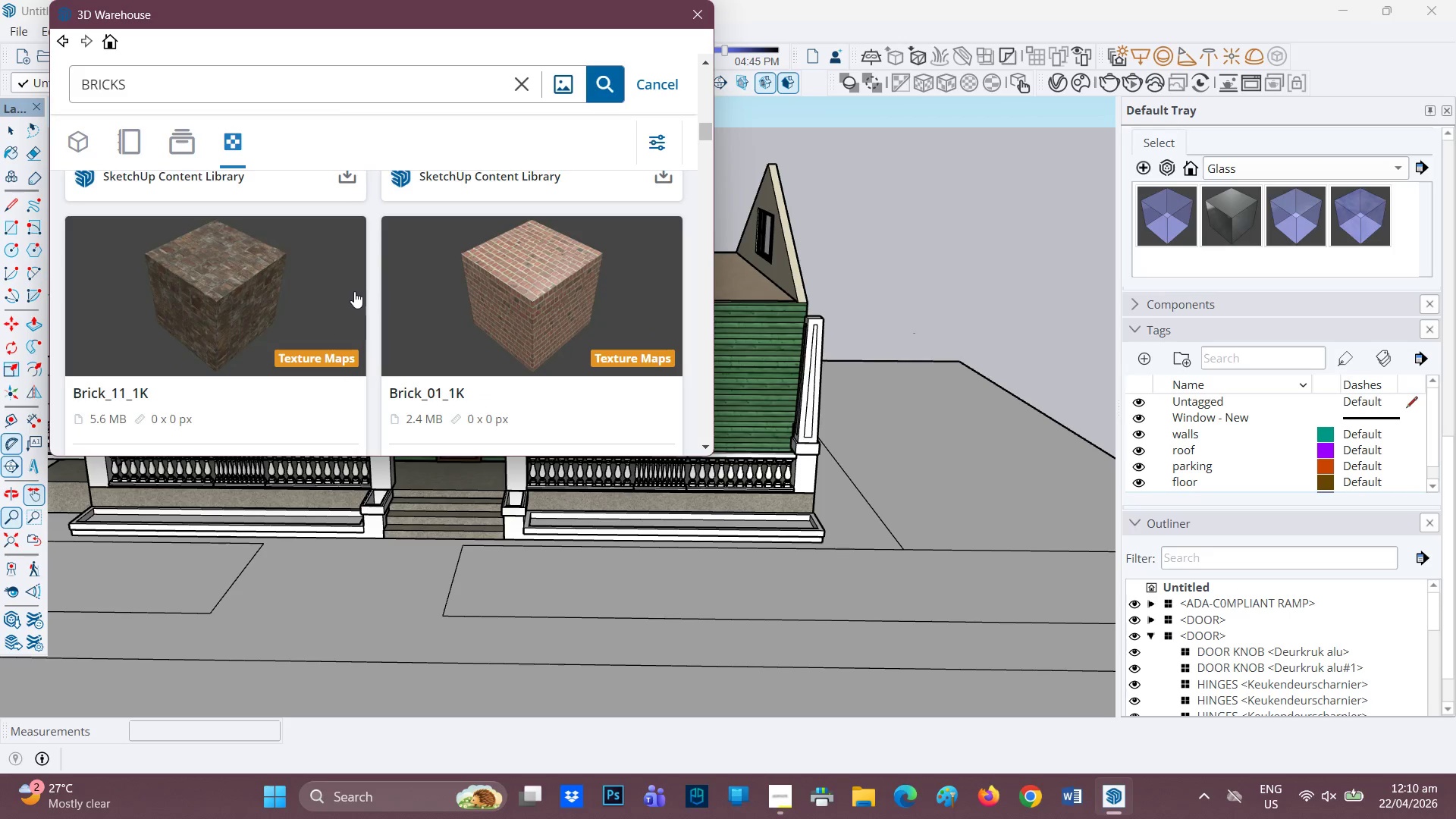 
scroll: coordinate [308, 297], scroll_direction: up, amount: 1.0
 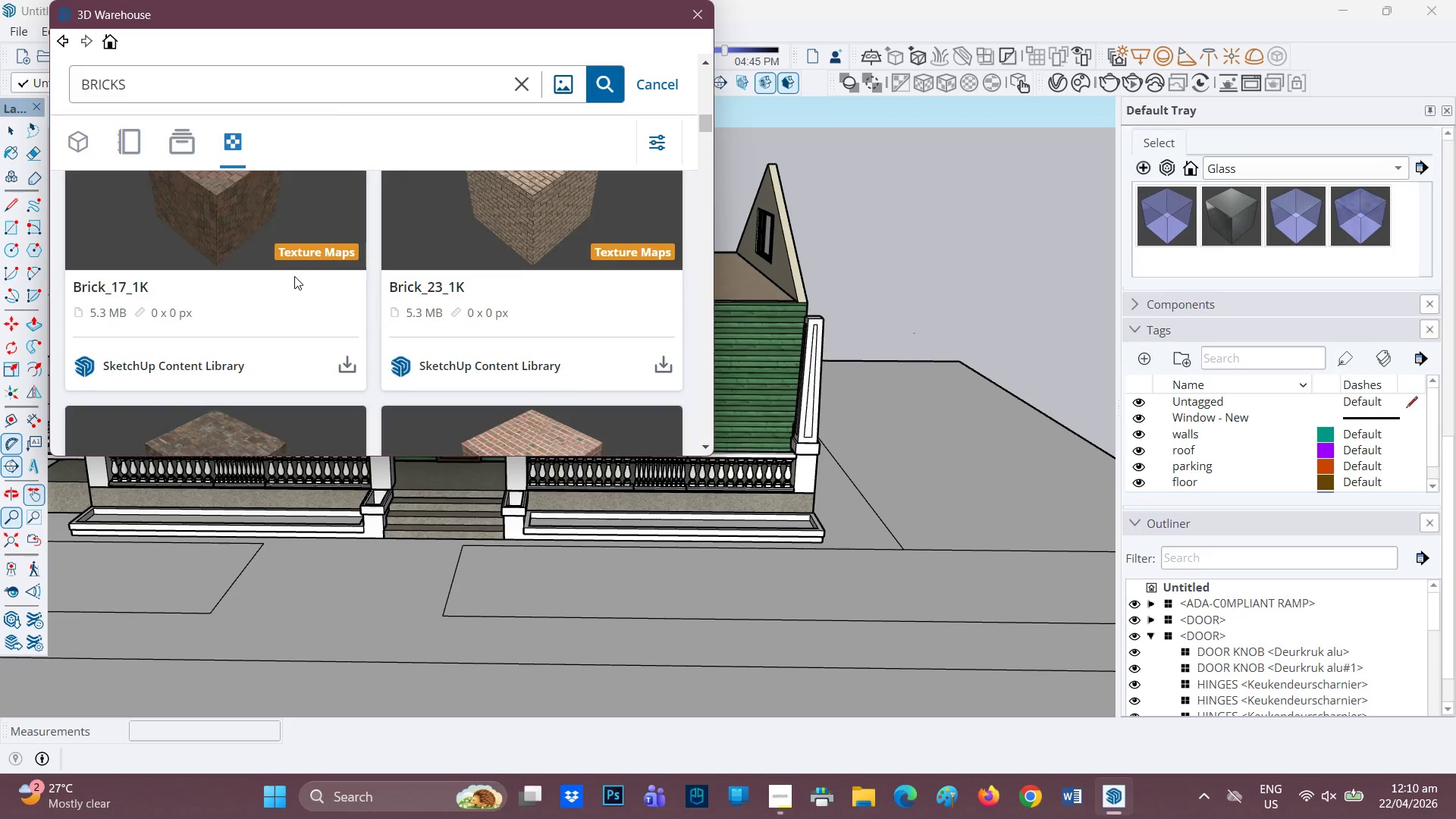 
scroll: coordinate [282, 282], scroll_direction: down, amount: 2.0
 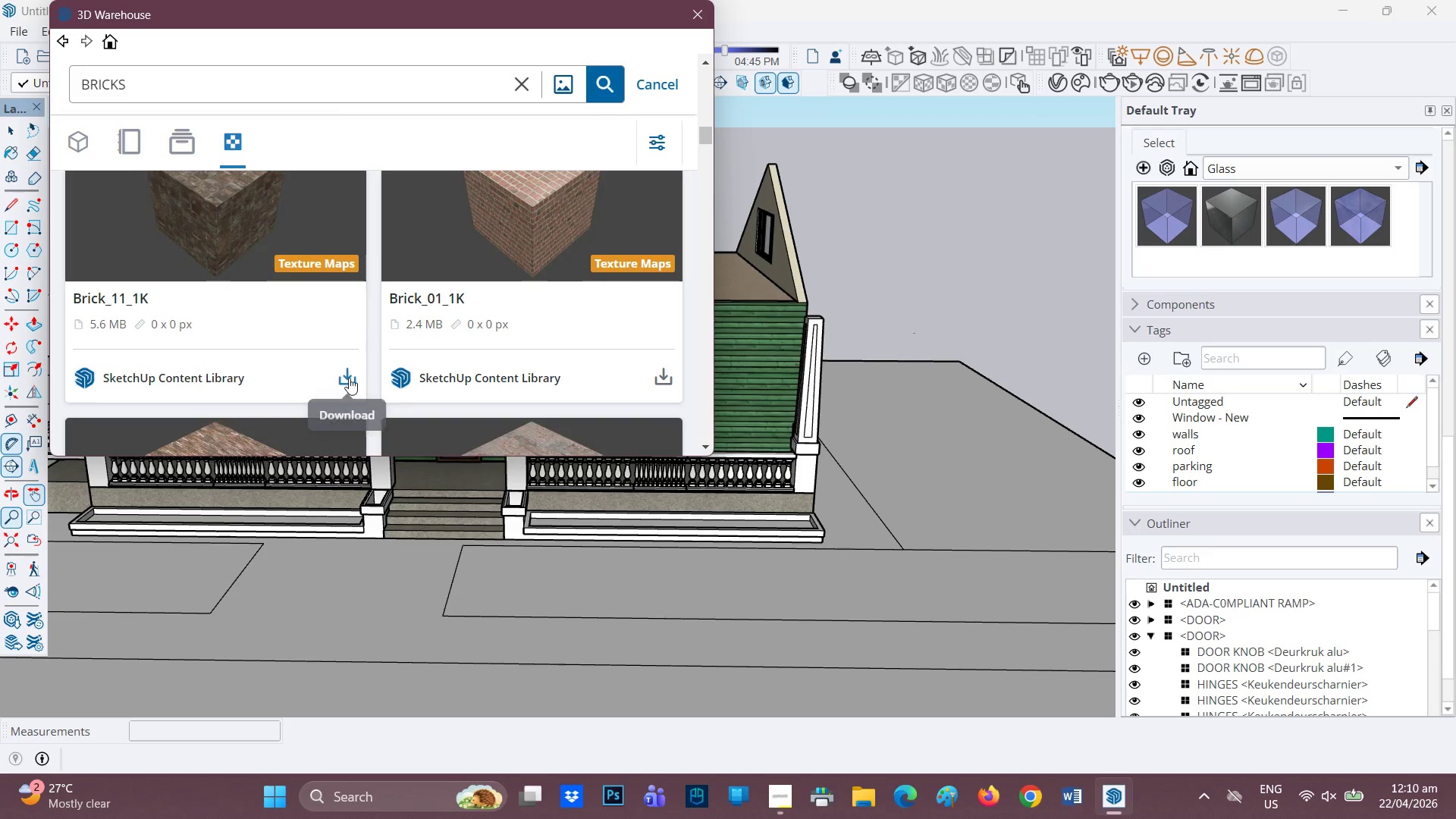 
left_click([349, 374])
 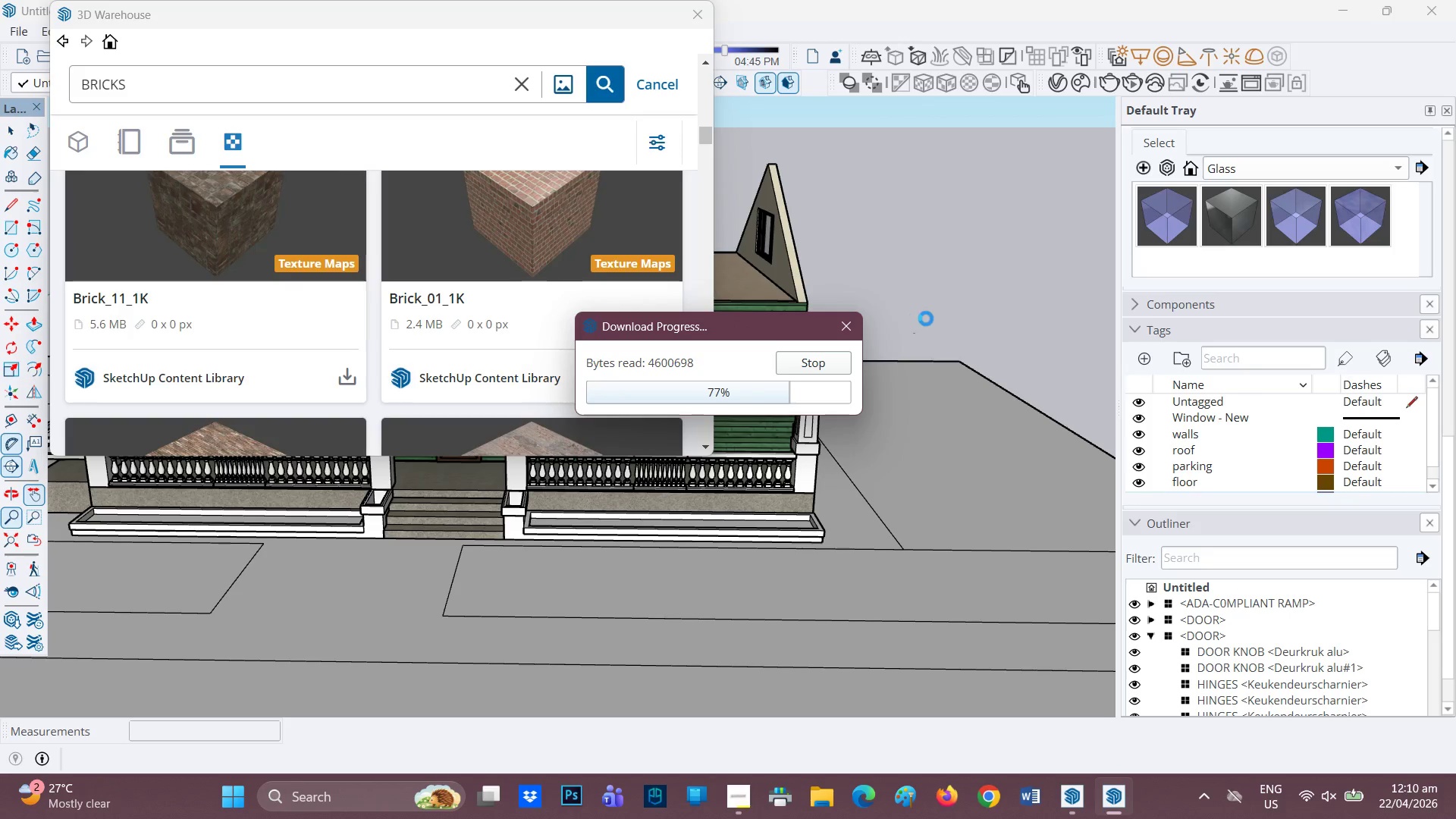 
wait(11.19)
 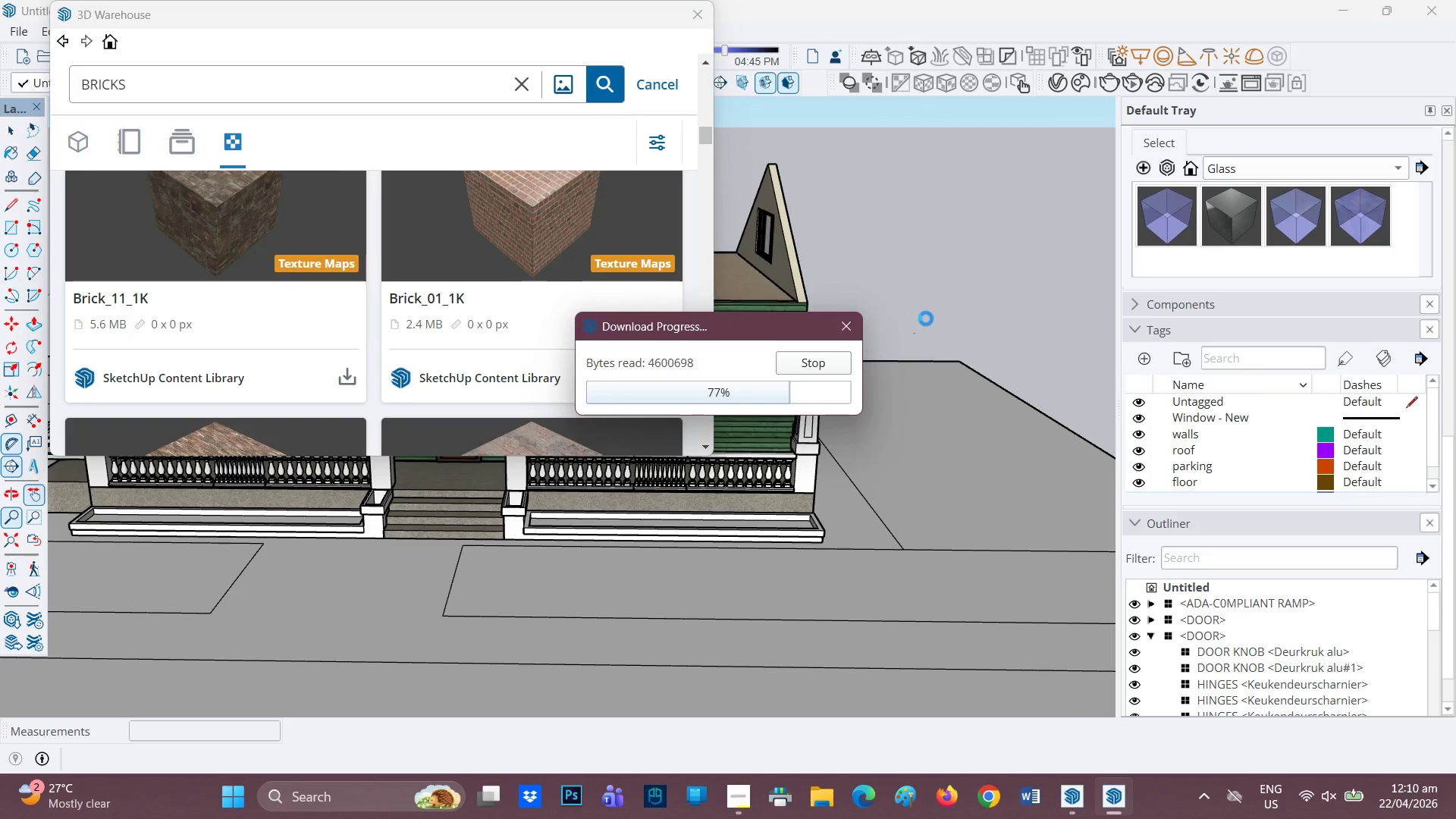 
left_click([1397, 616])
 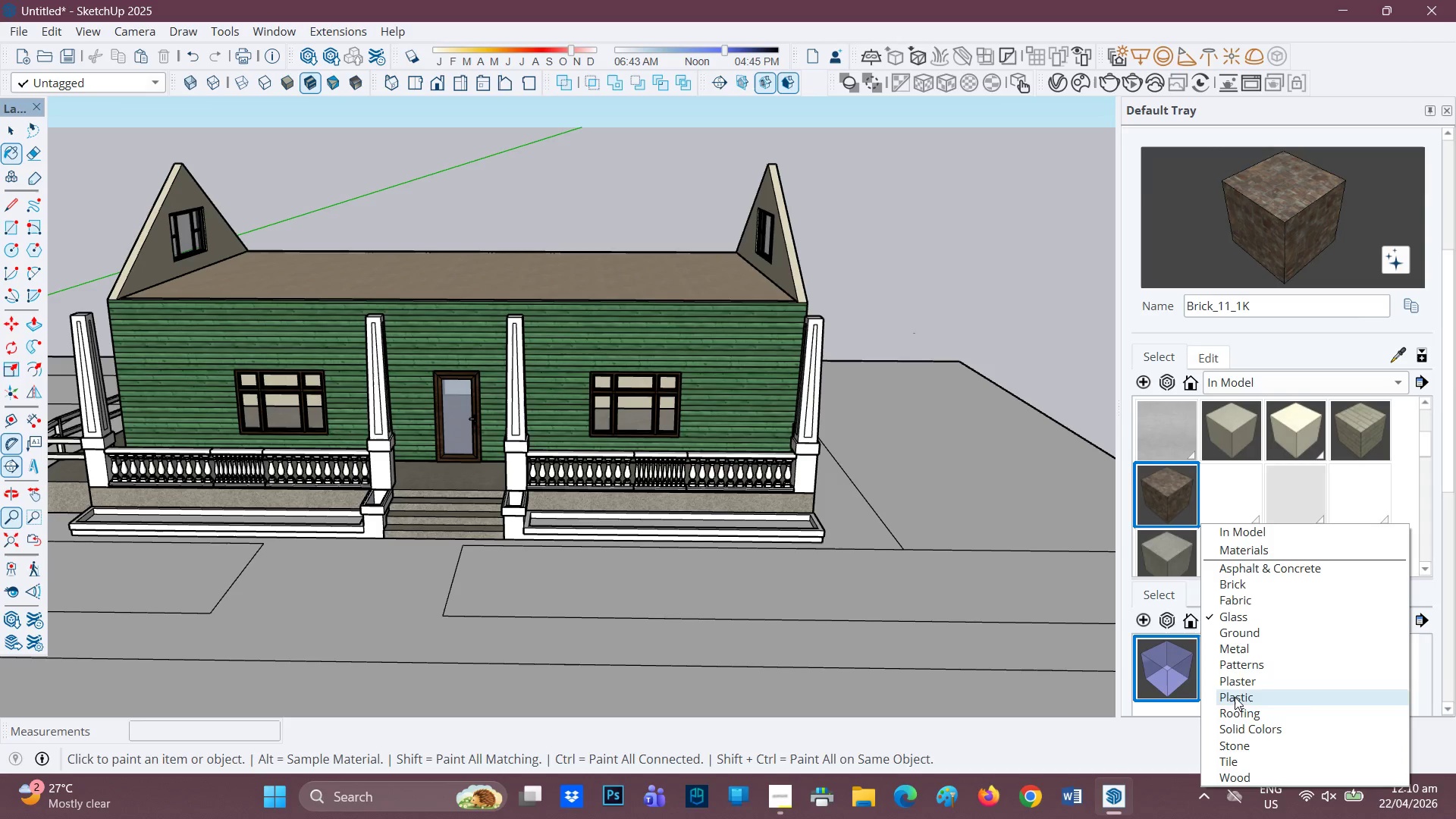 
scroll: coordinate [517, 475], scroll_direction: up, amount: 3.0
 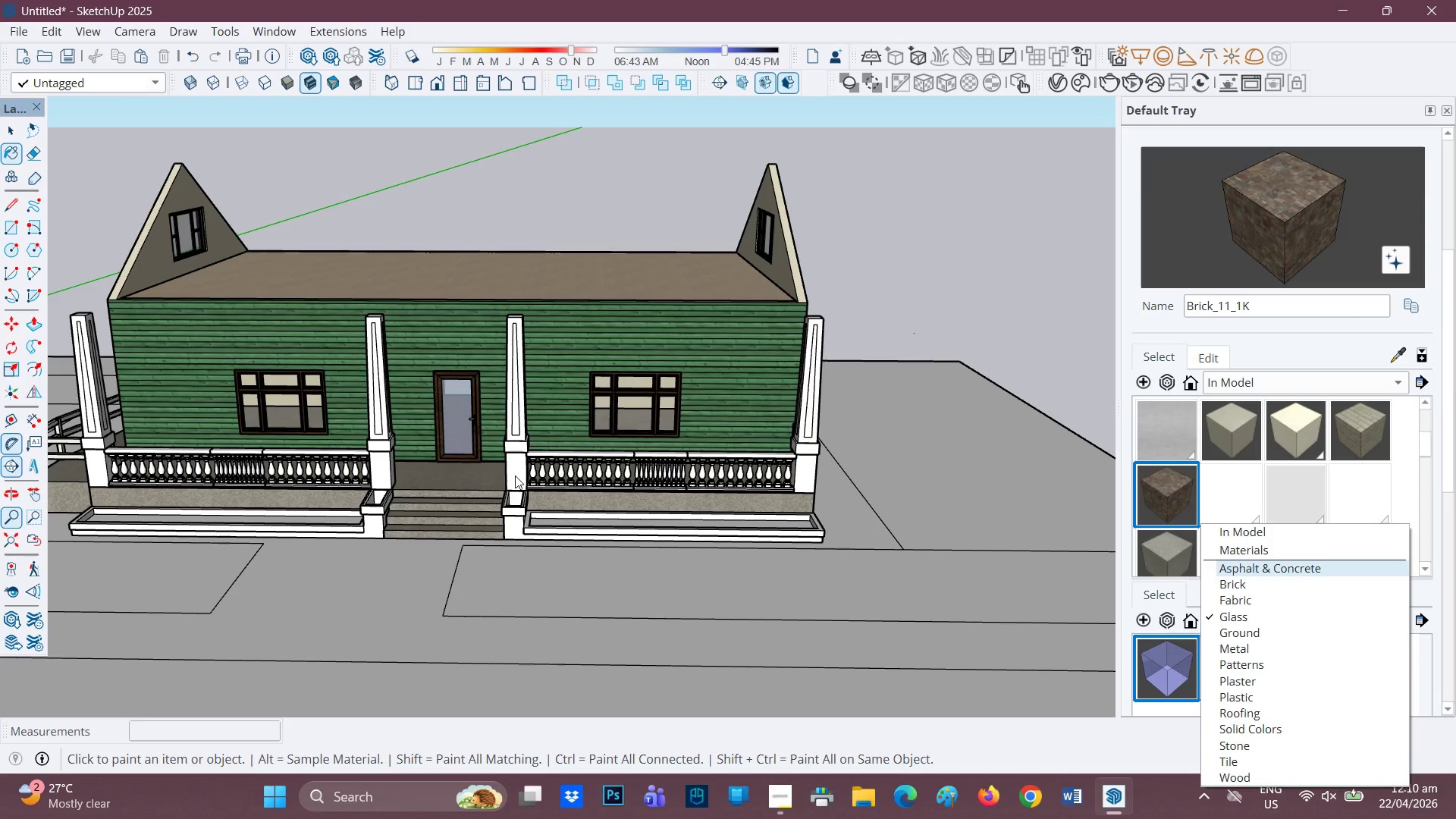 
left_click([519, 472])
 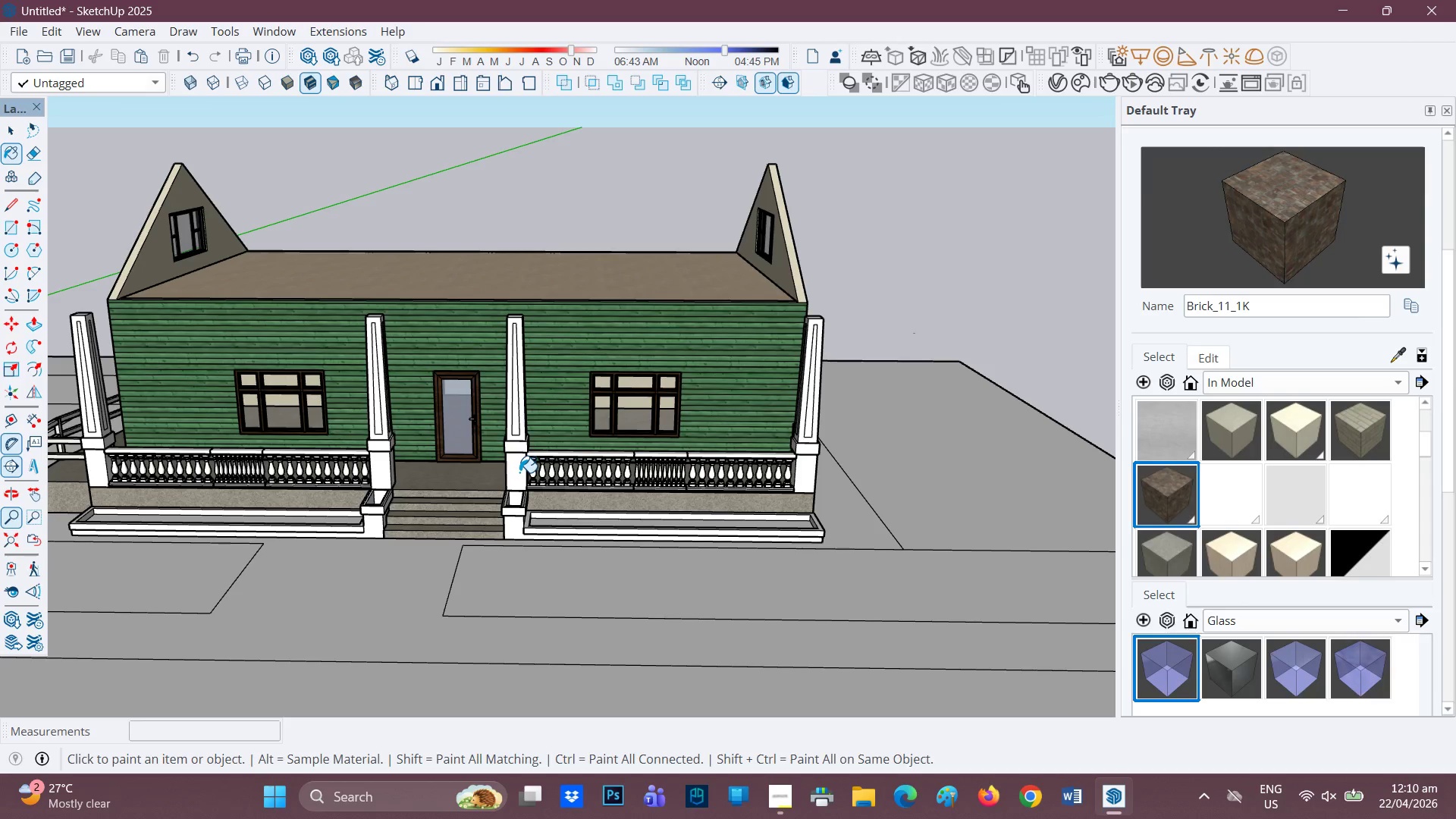 
scroll: coordinate [516, 475], scroll_direction: up, amount: 1.0
 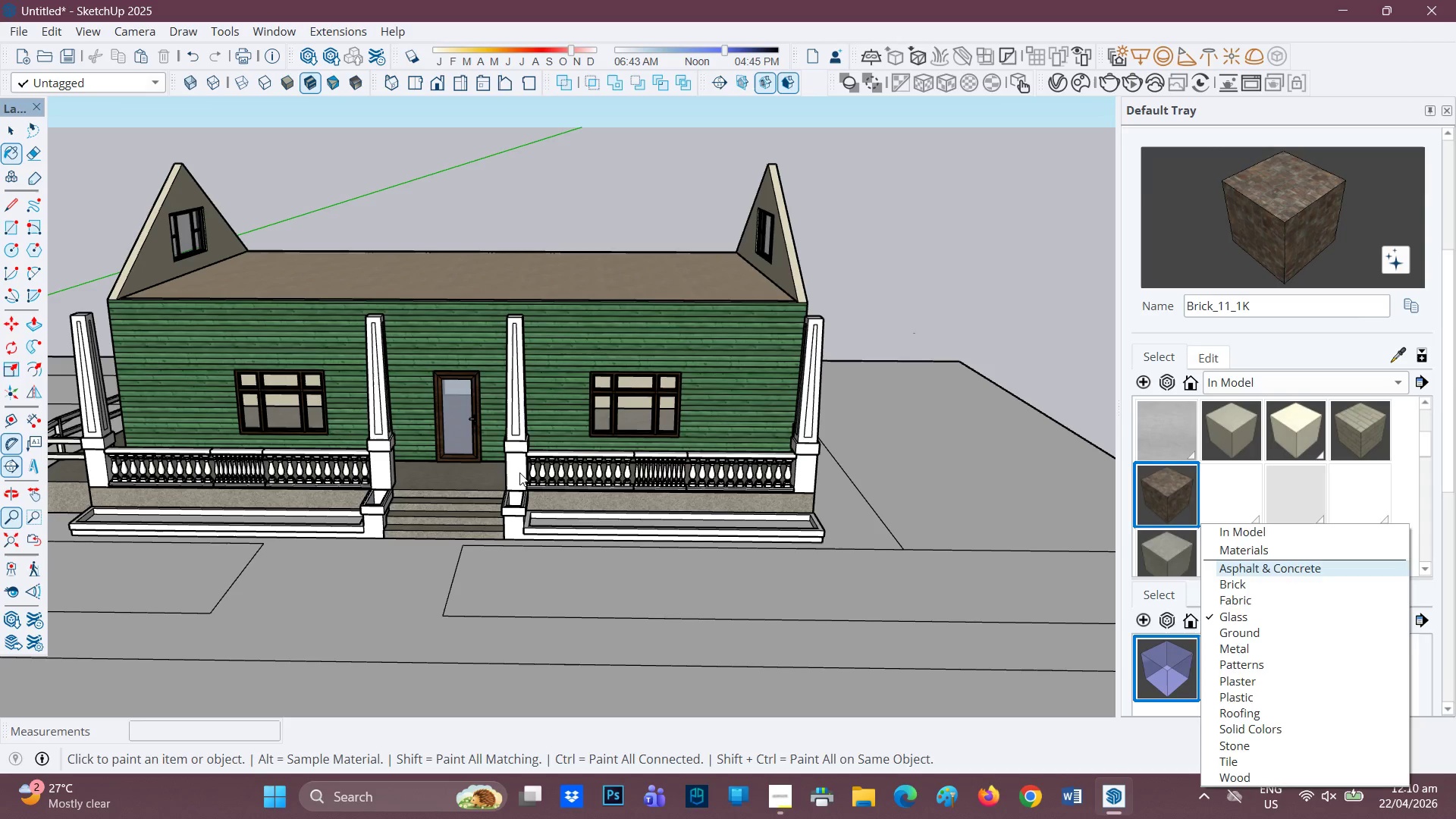 
double_click([519, 472])
 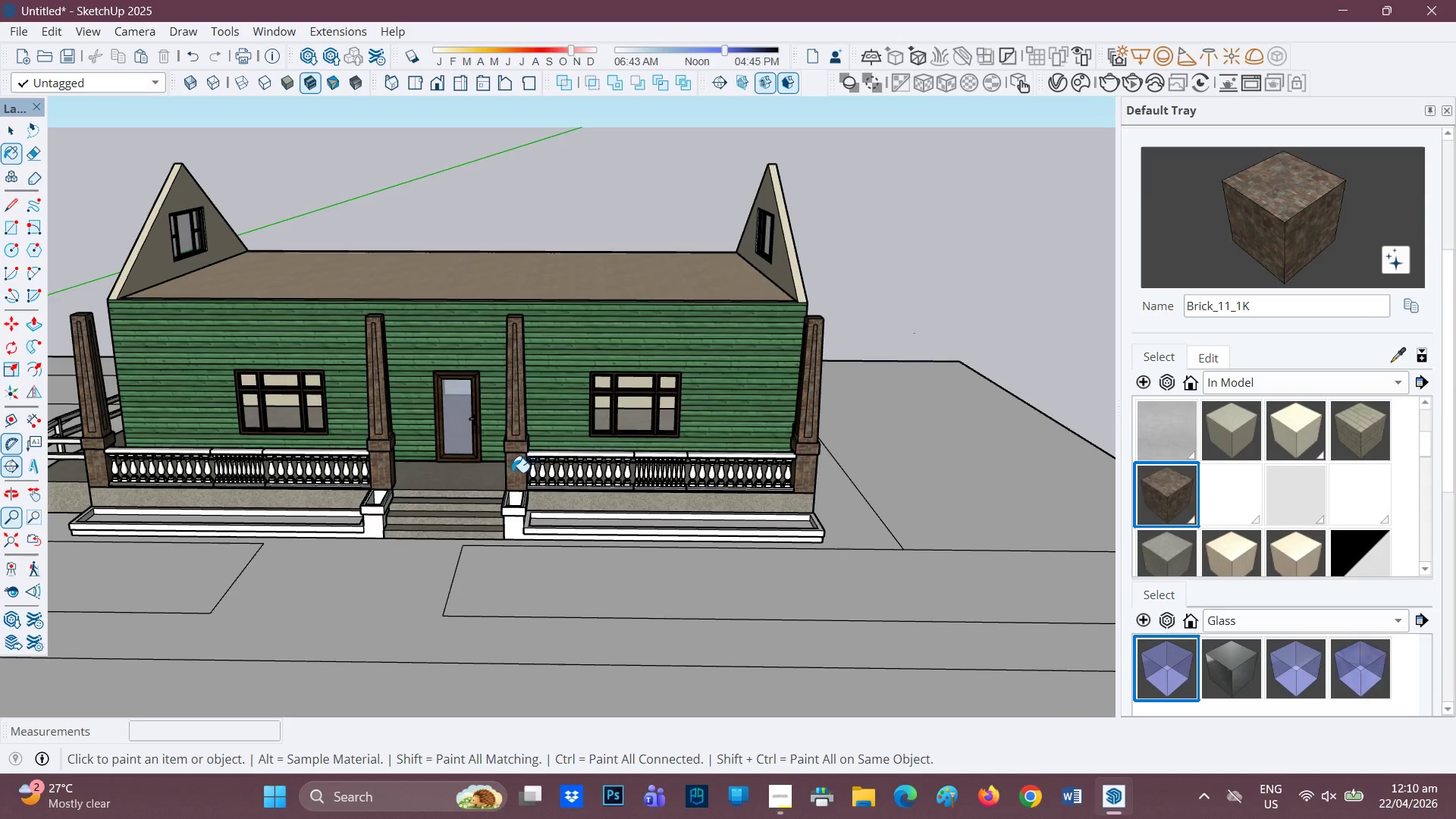 
key(Control+Z)
 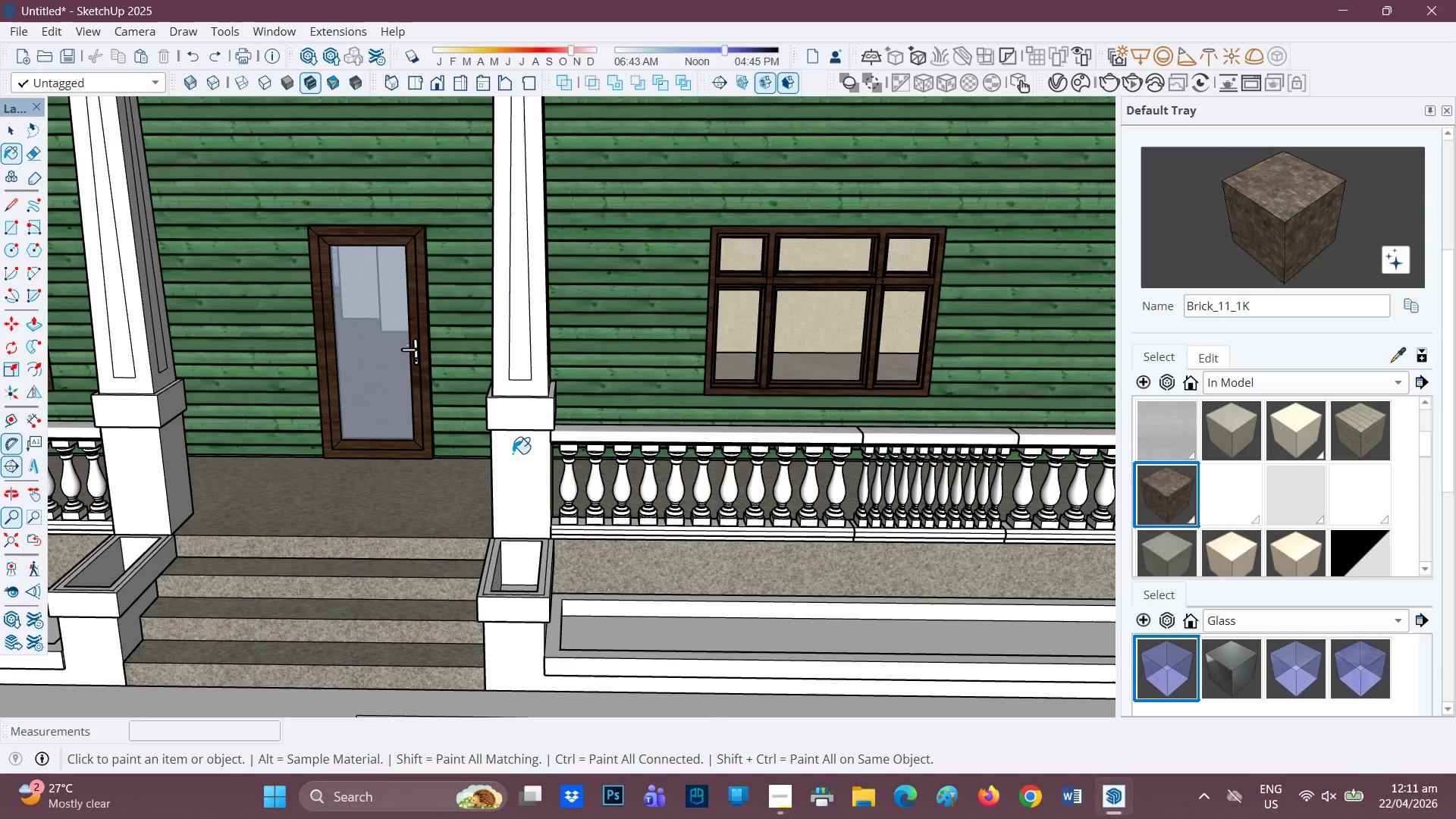 
scroll: coordinate [520, 457], scroll_direction: up, amount: 10.0
 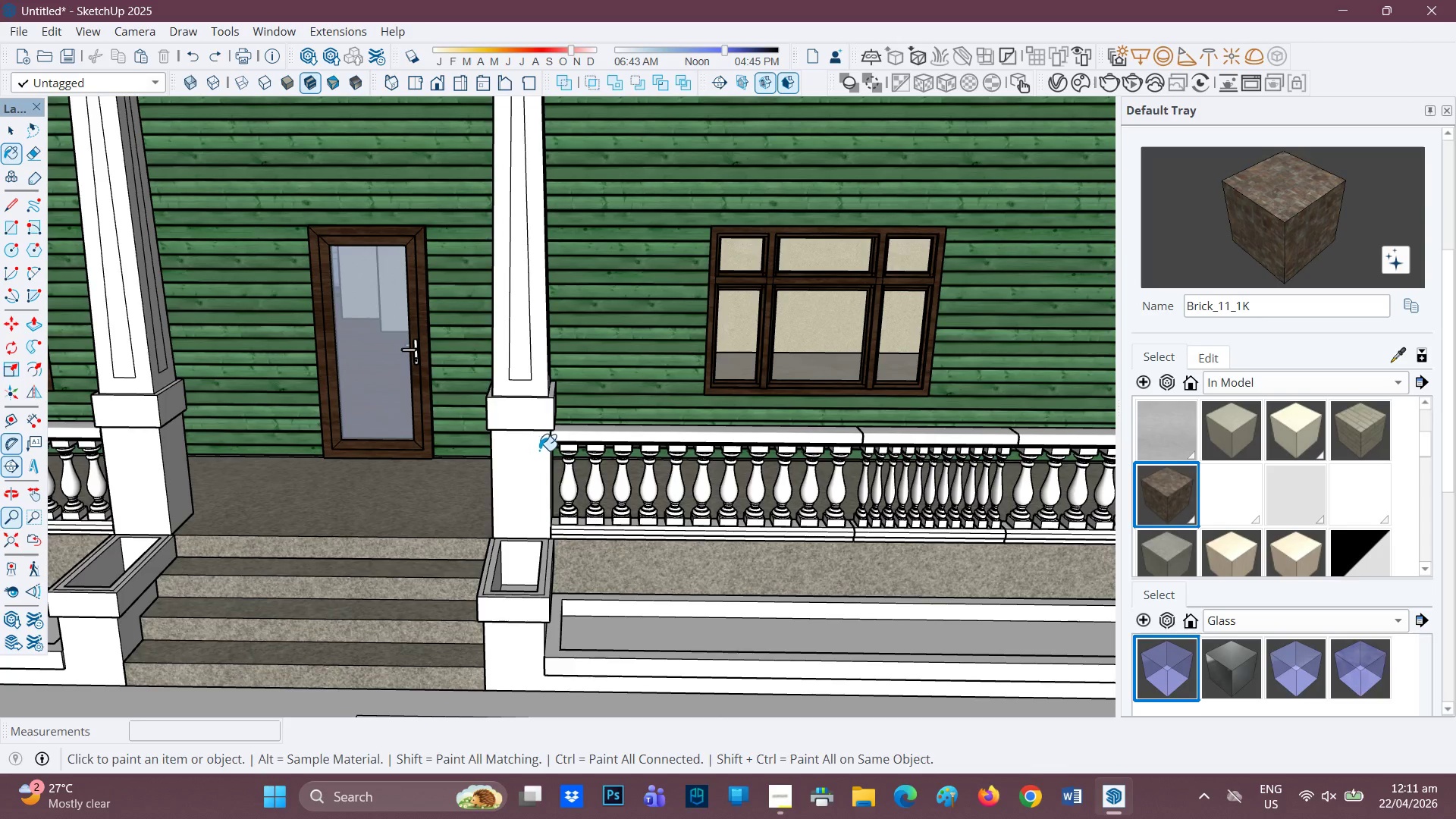 
key(Space)
 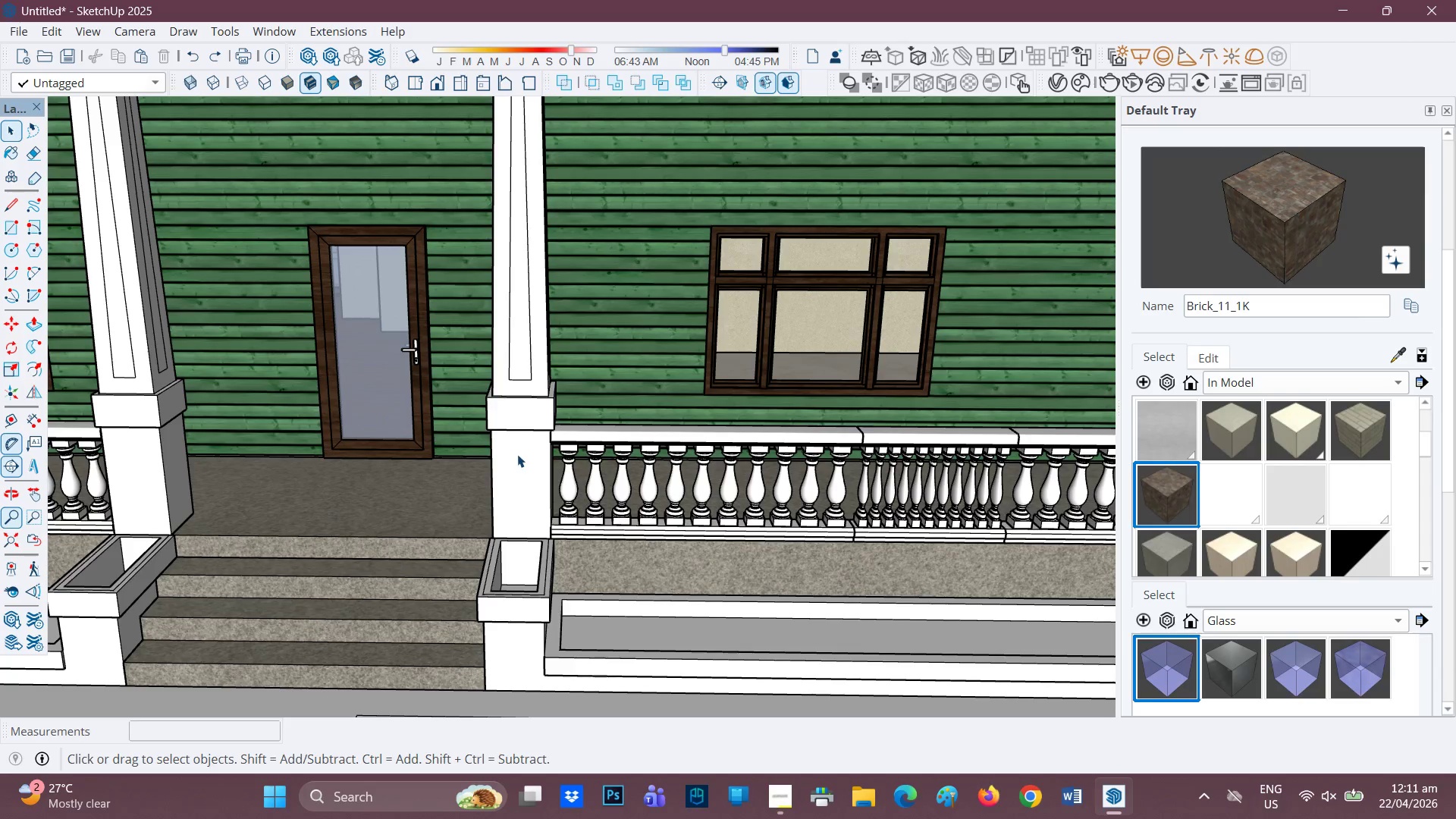 
double_click([517, 454])
 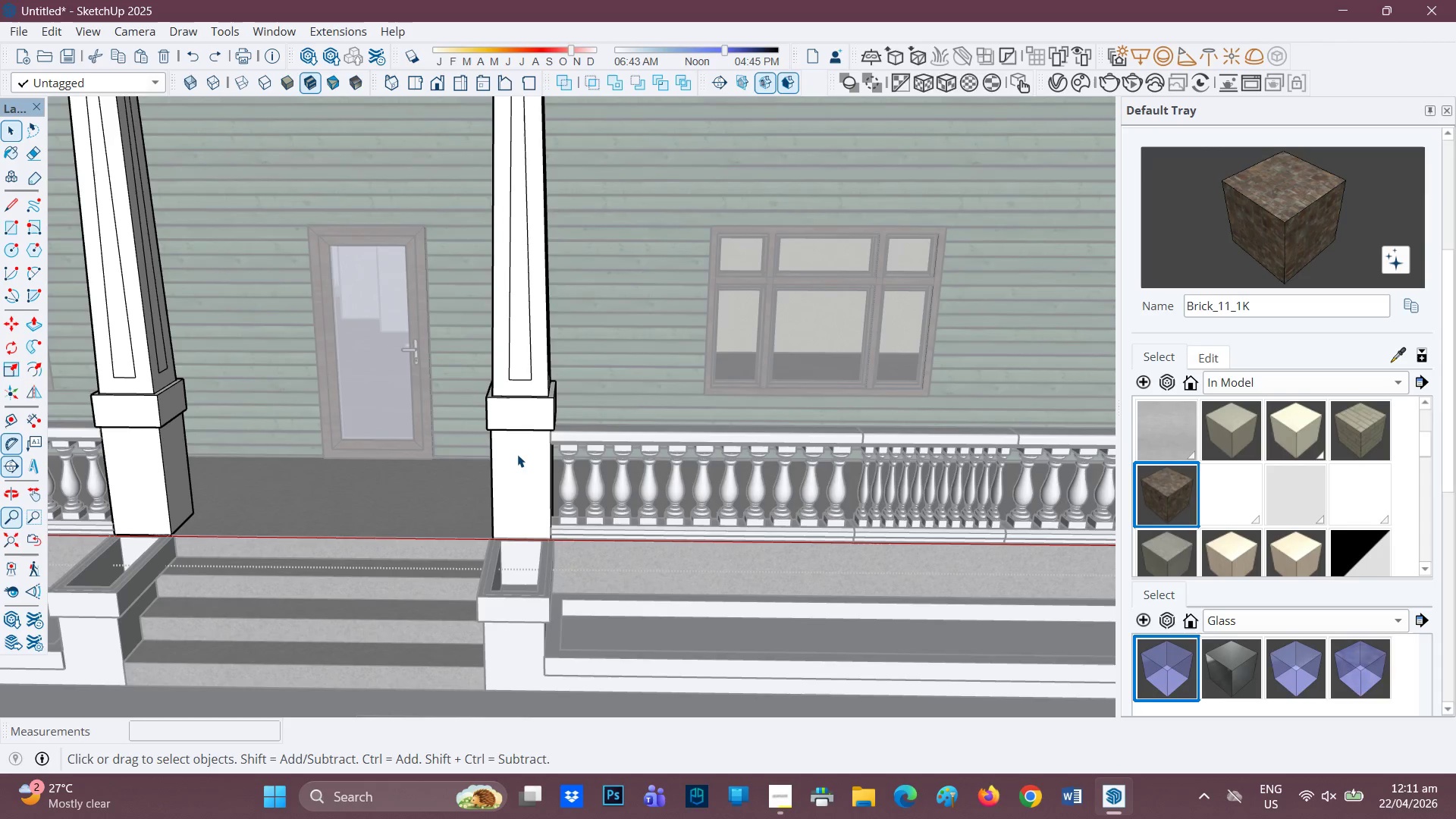 
left_click([516, 454])
 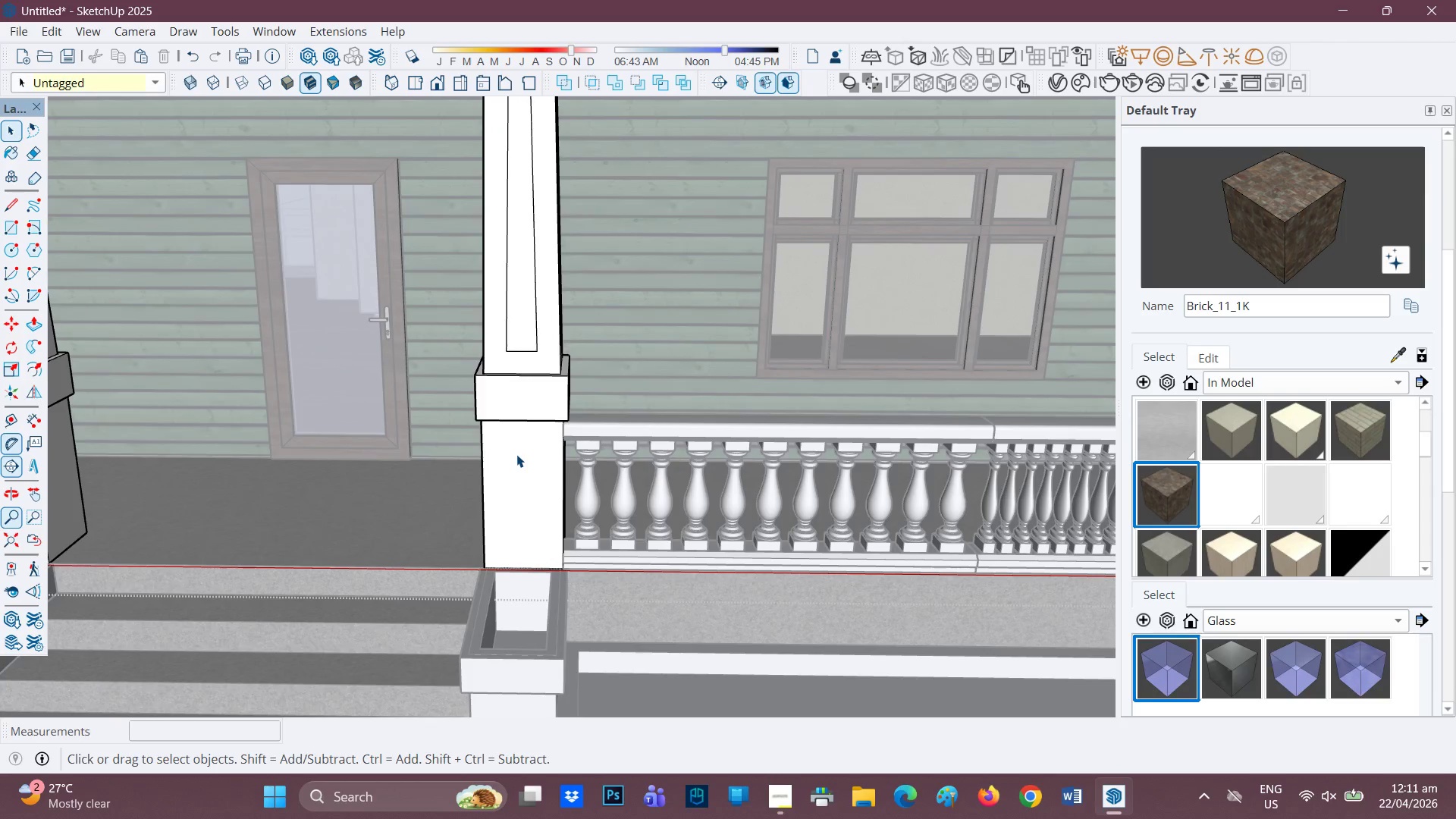 
scroll: coordinate [516, 454], scroll_direction: up, amount: 3.0
 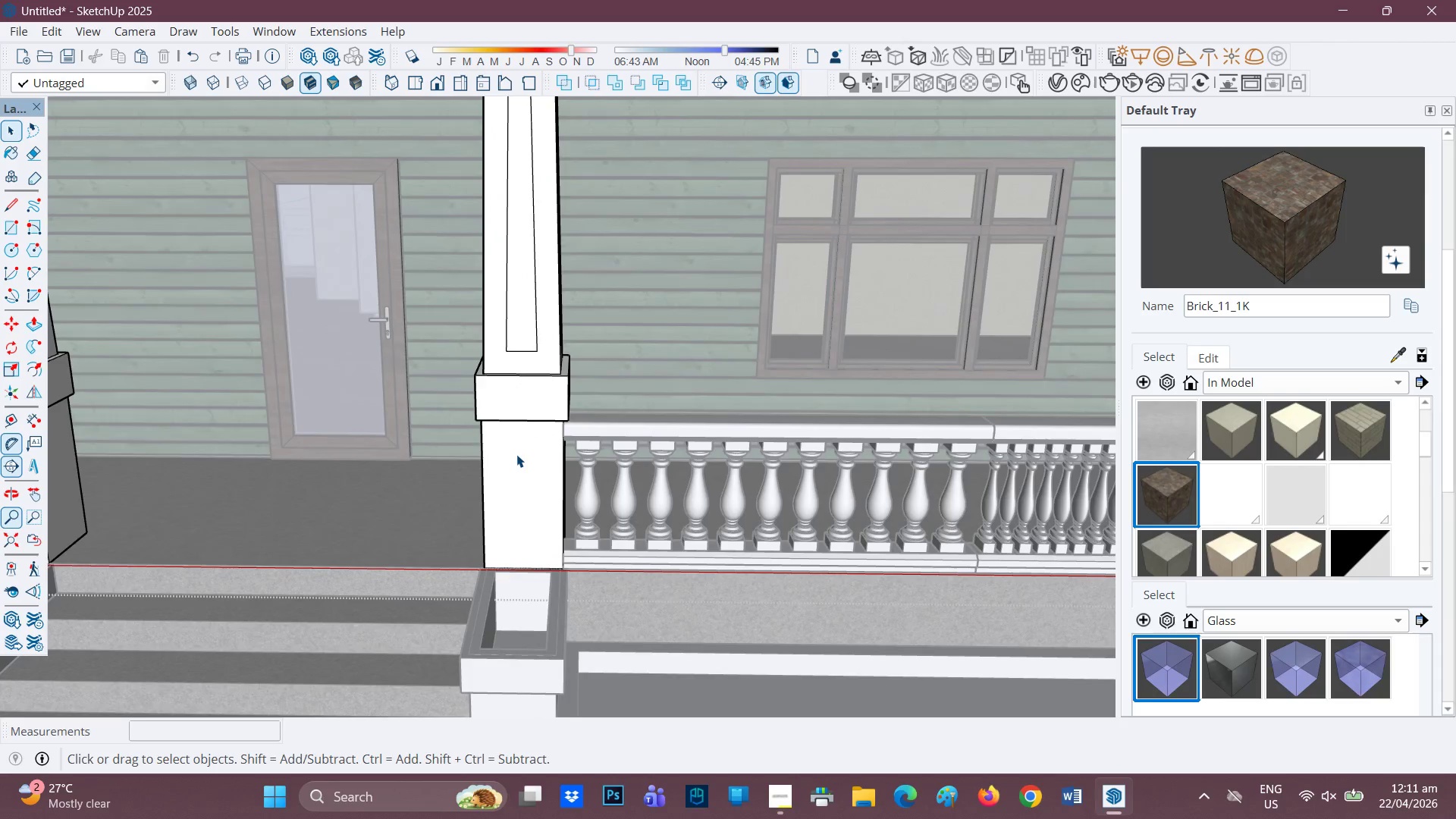 
double_click([516, 454])
 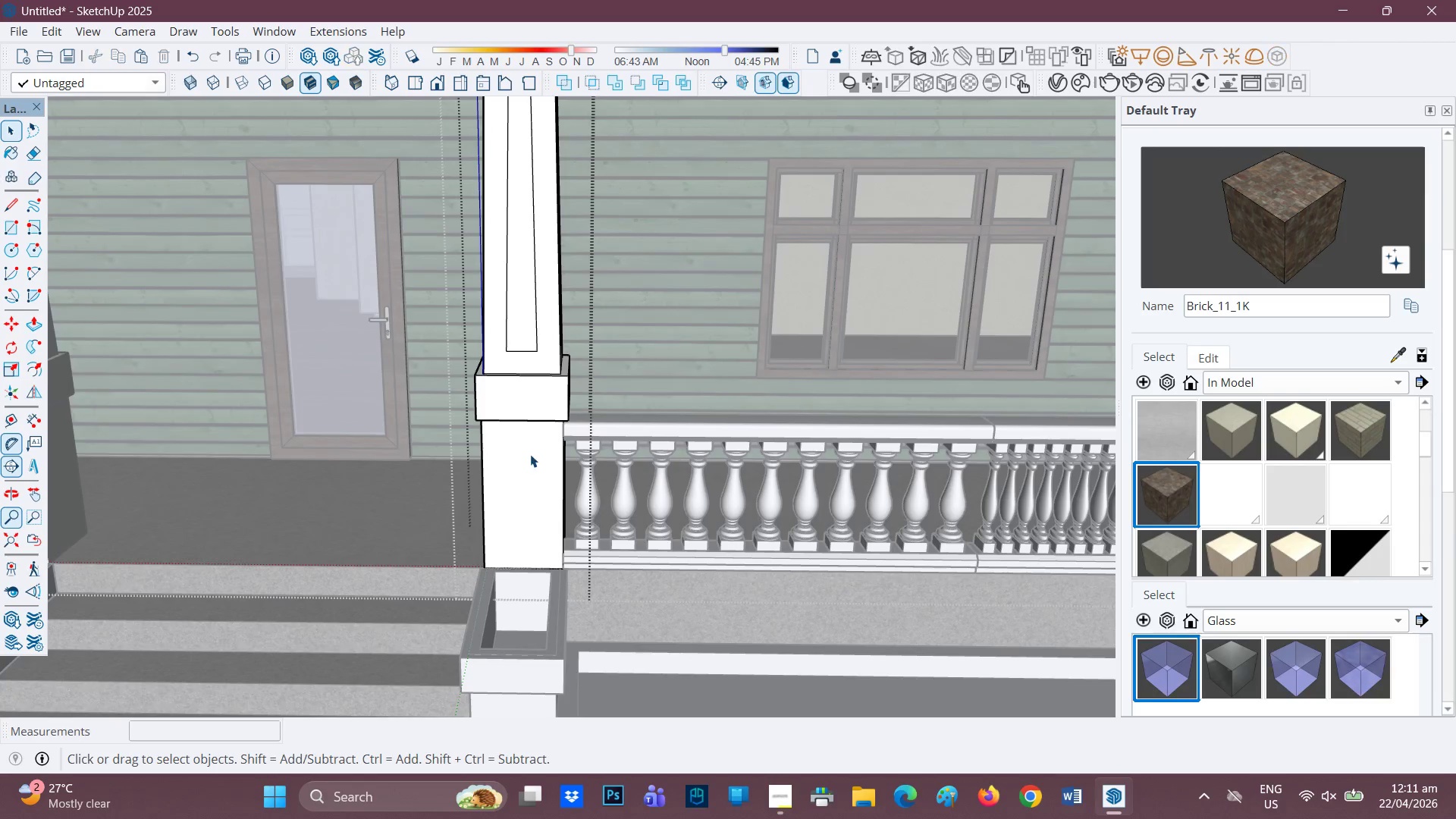 
scroll: coordinate [530, 454], scroll_direction: up, amount: 3.0
 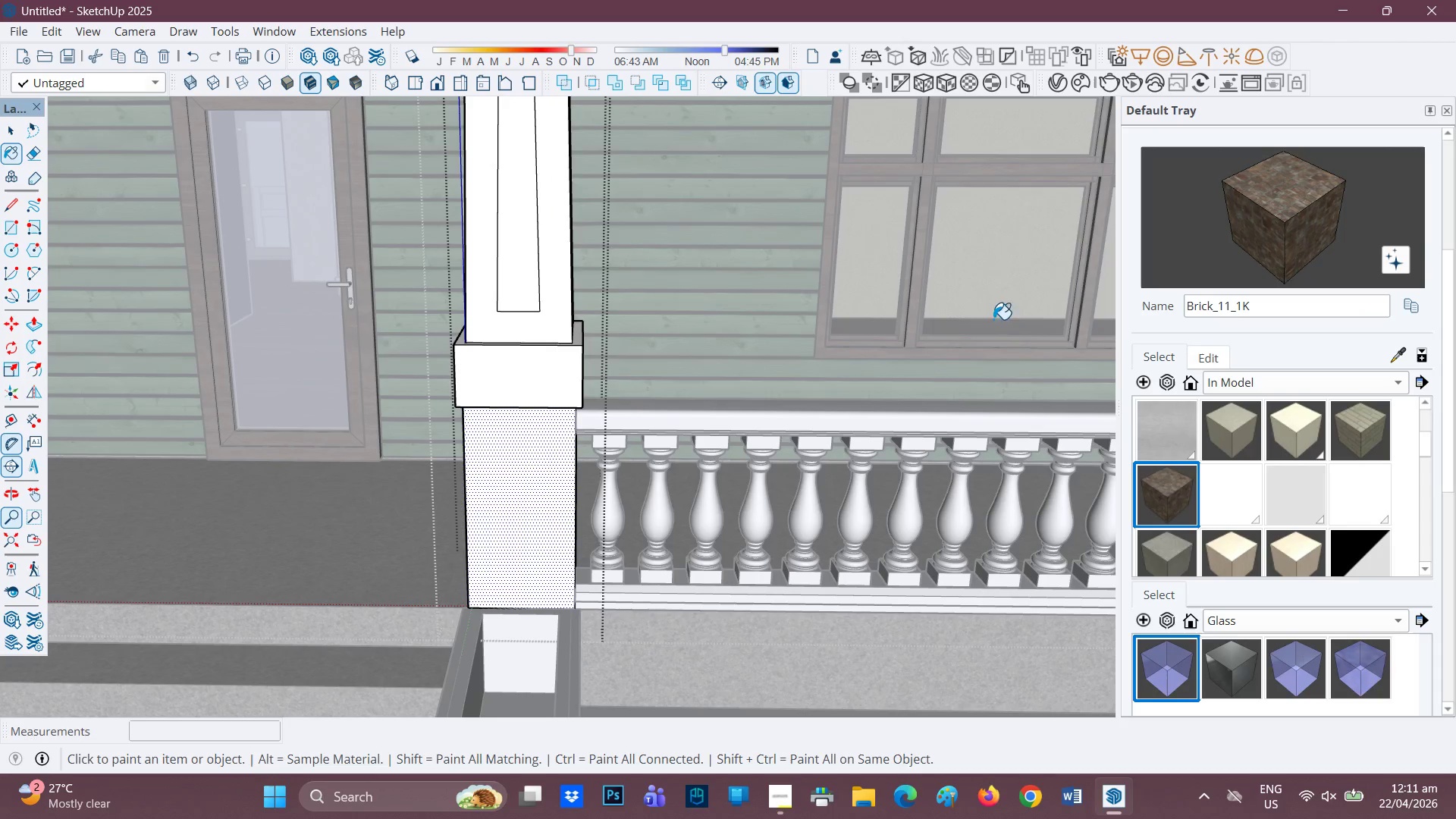 
left_click([532, 468])
 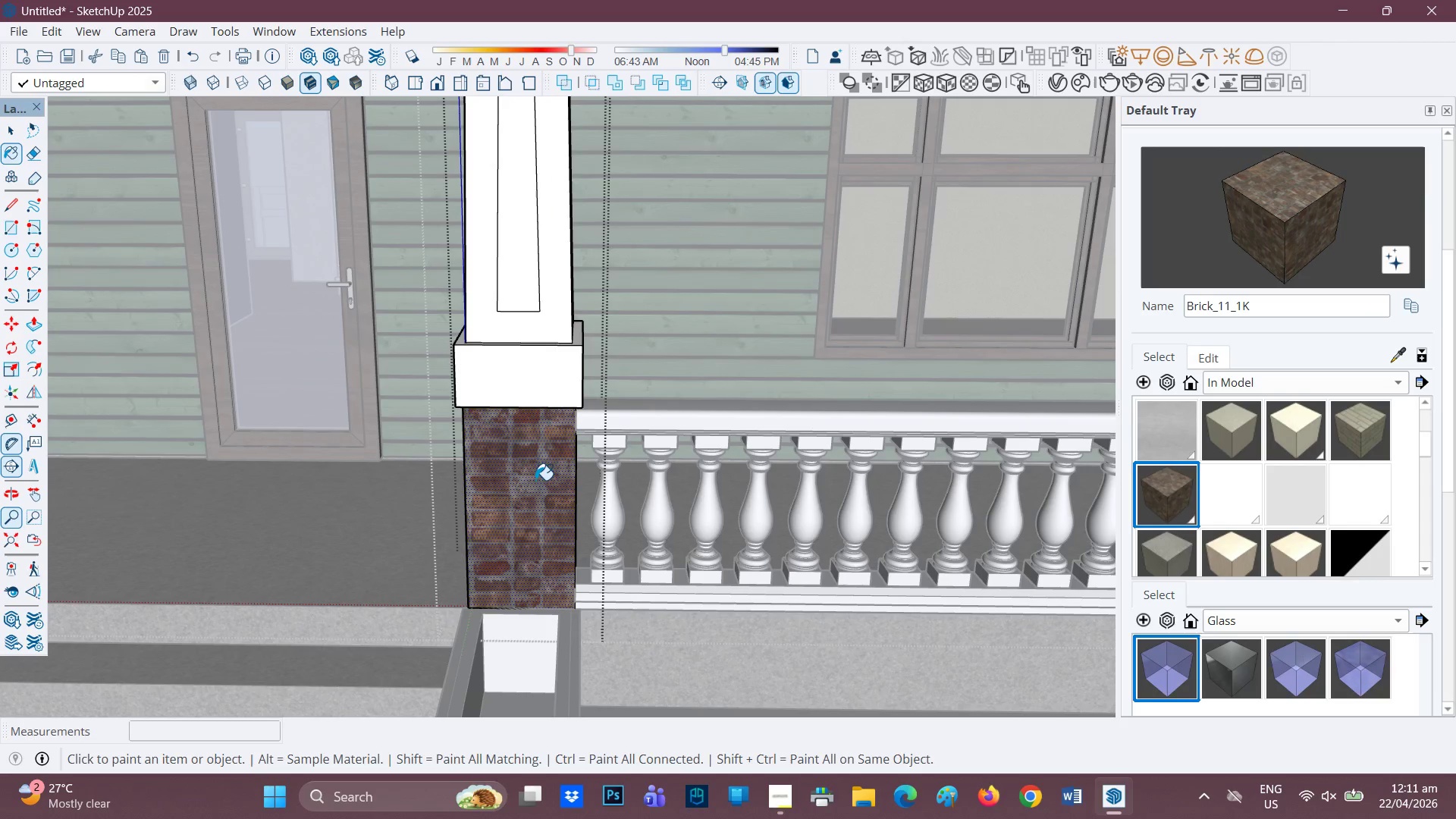 
scroll: coordinate [541, 497], scroll_direction: up, amount: 6.0
 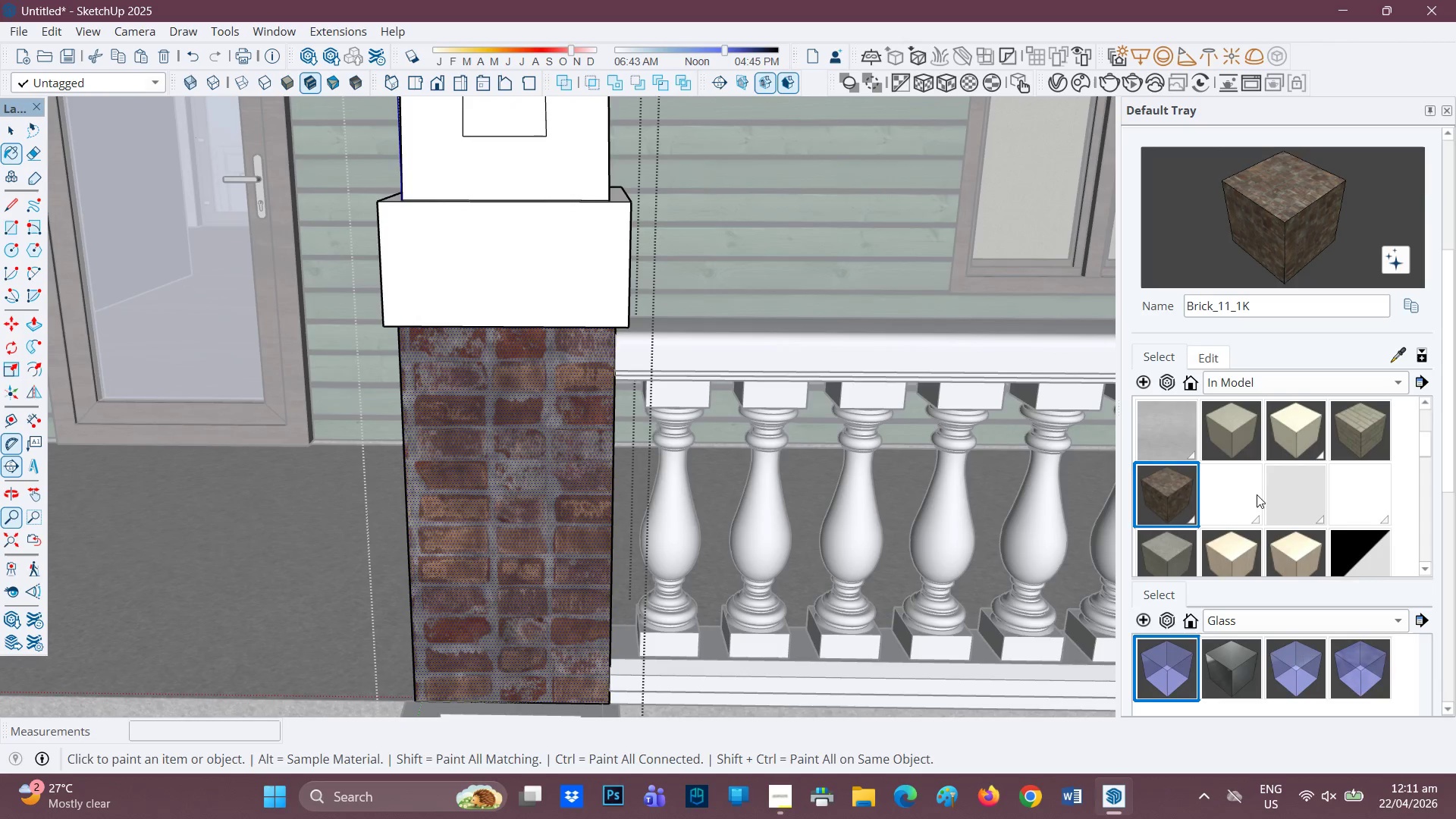 
scroll: coordinate [1245, 505], scroll_direction: none, amount: 0.0
 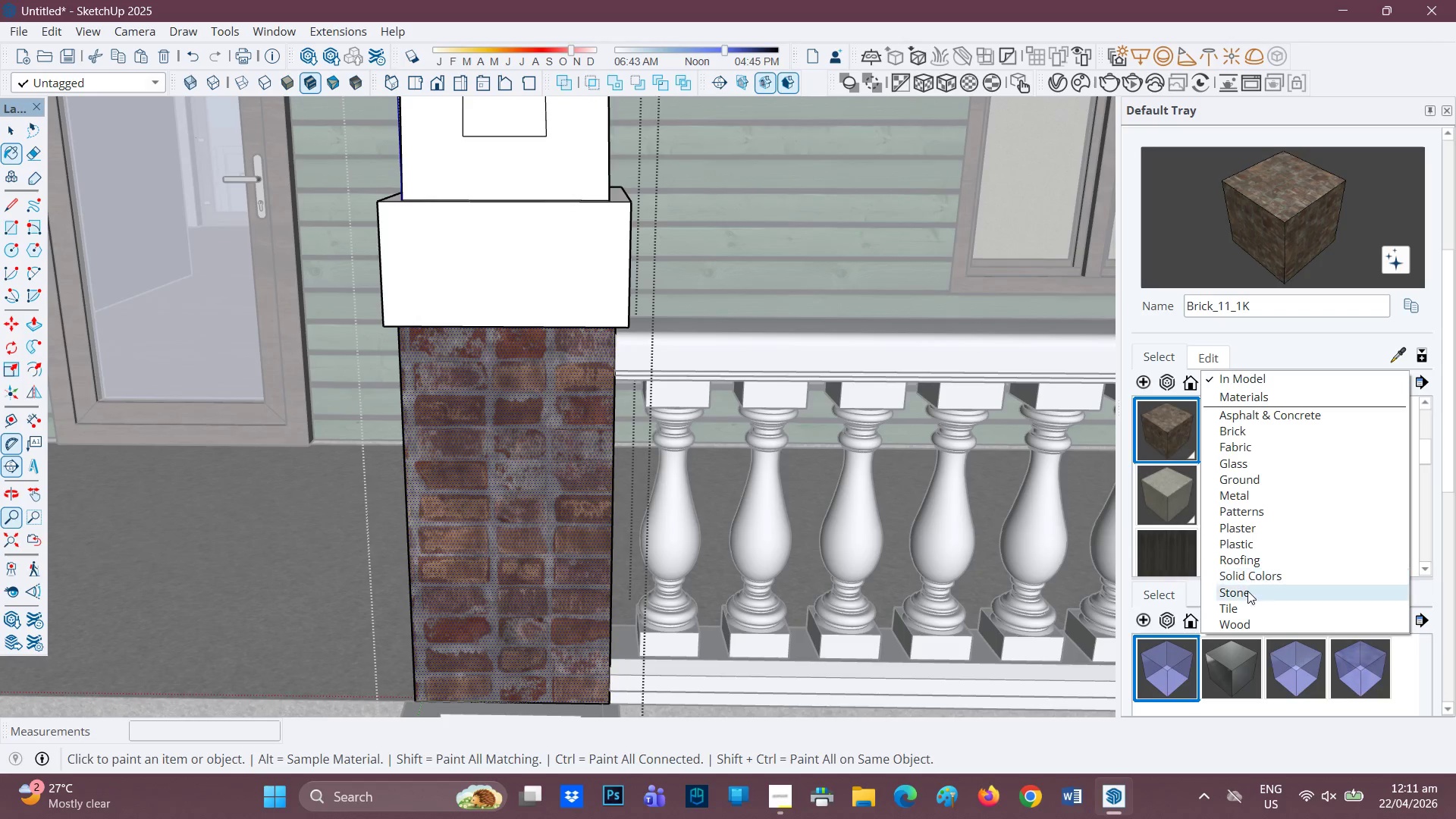 
left_click([1240, 433])
 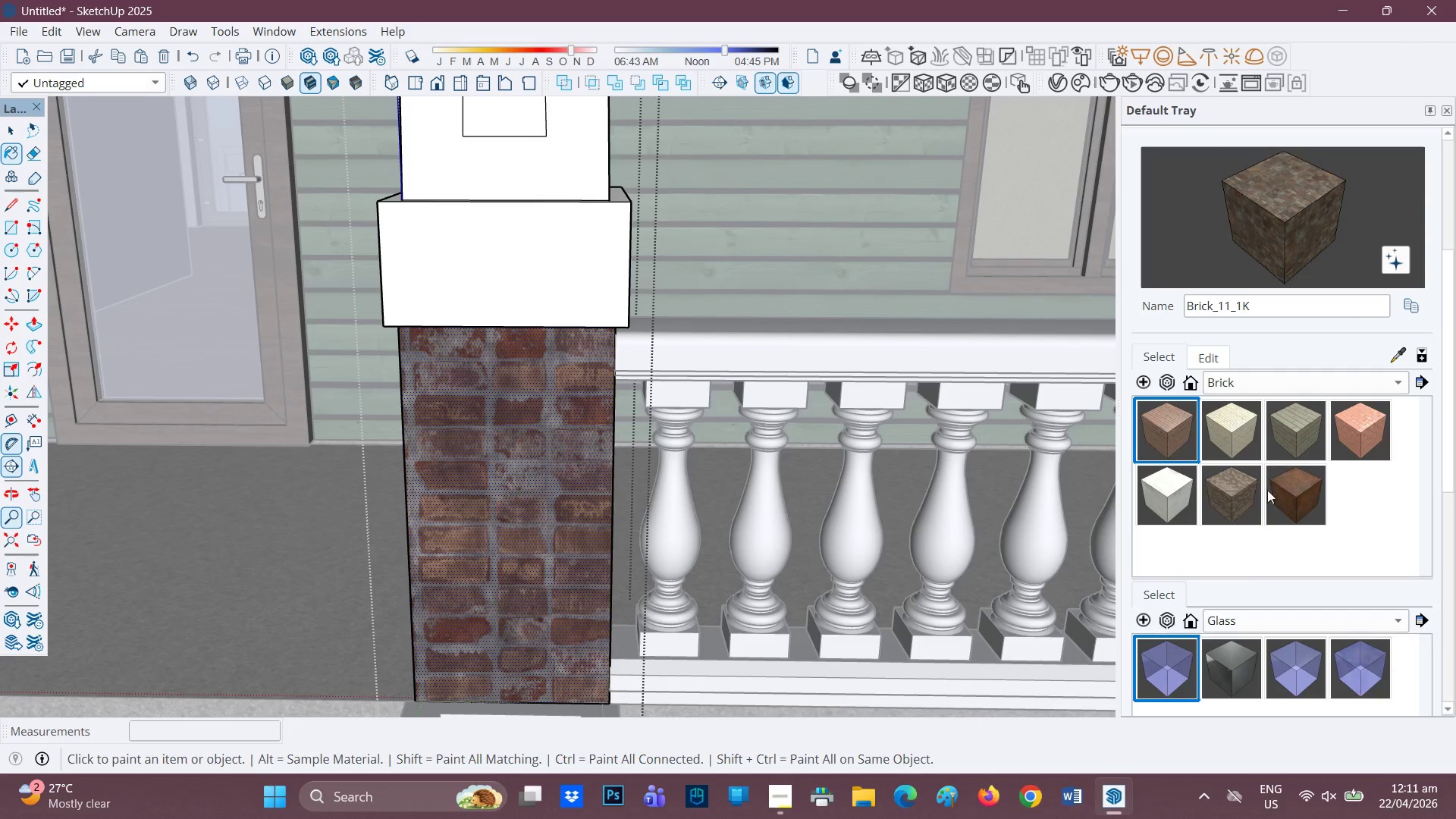 
left_click([1232, 494])
 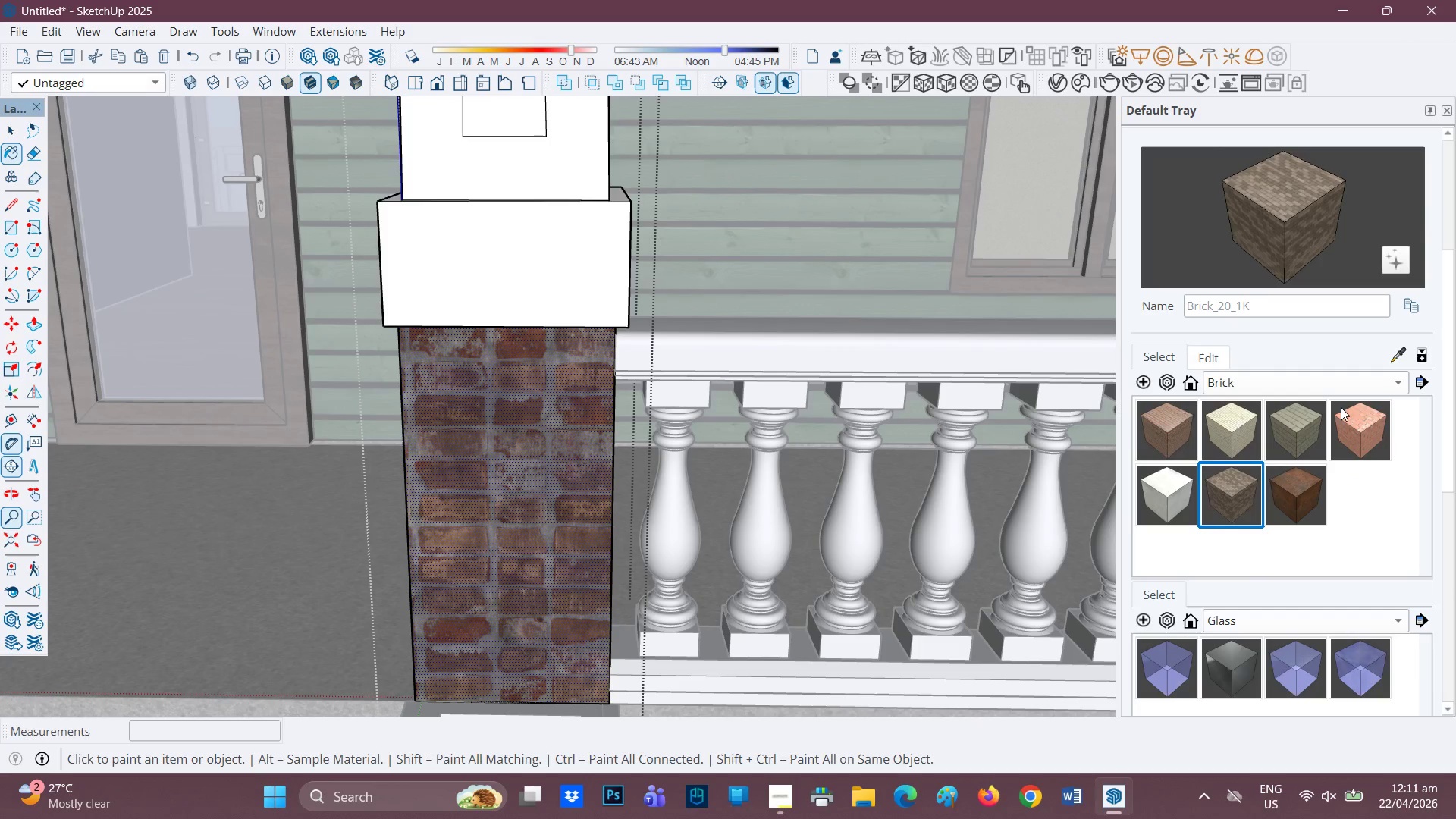 
left_click([1381, 411])
 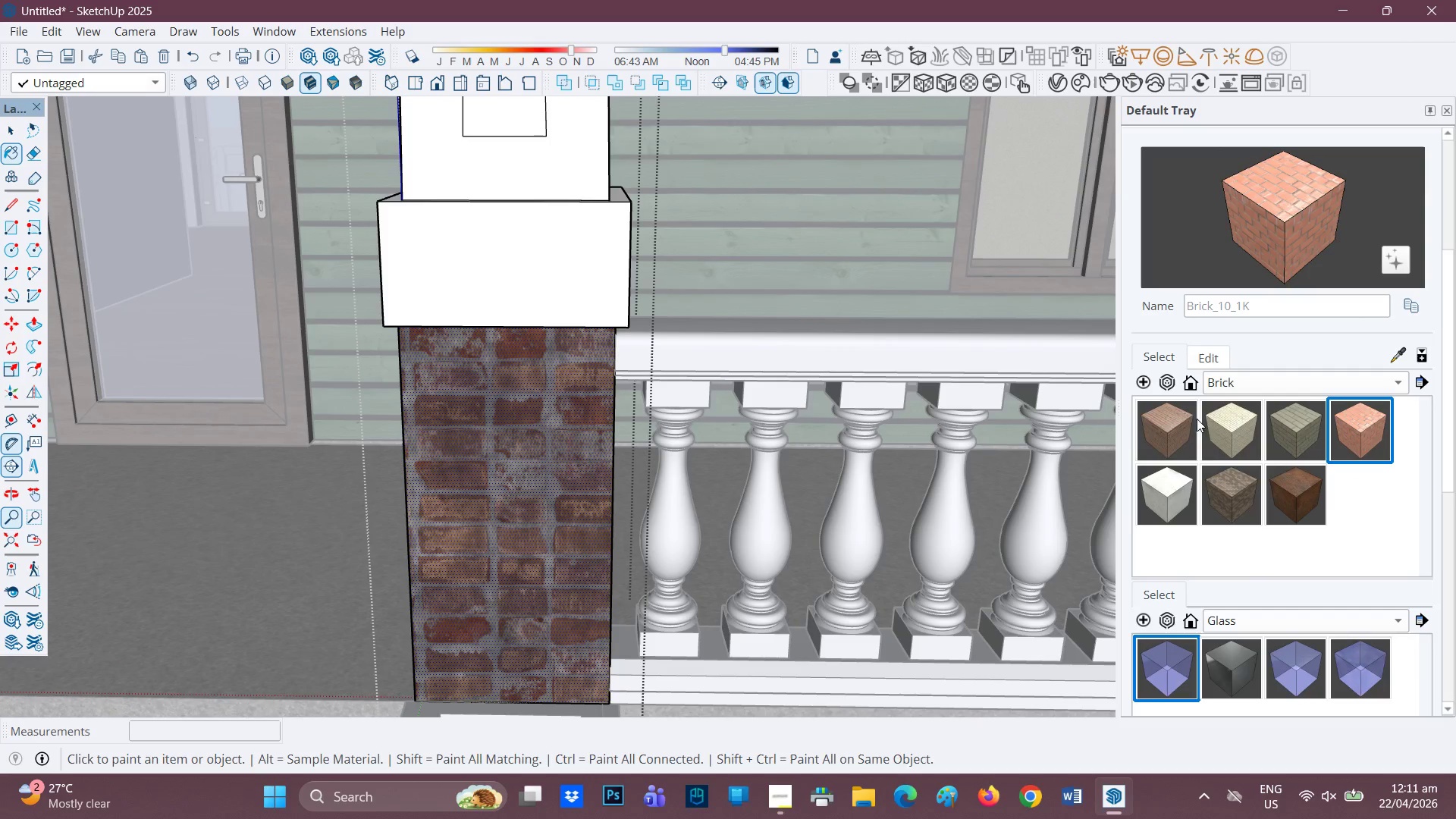 
left_click([1172, 420])
 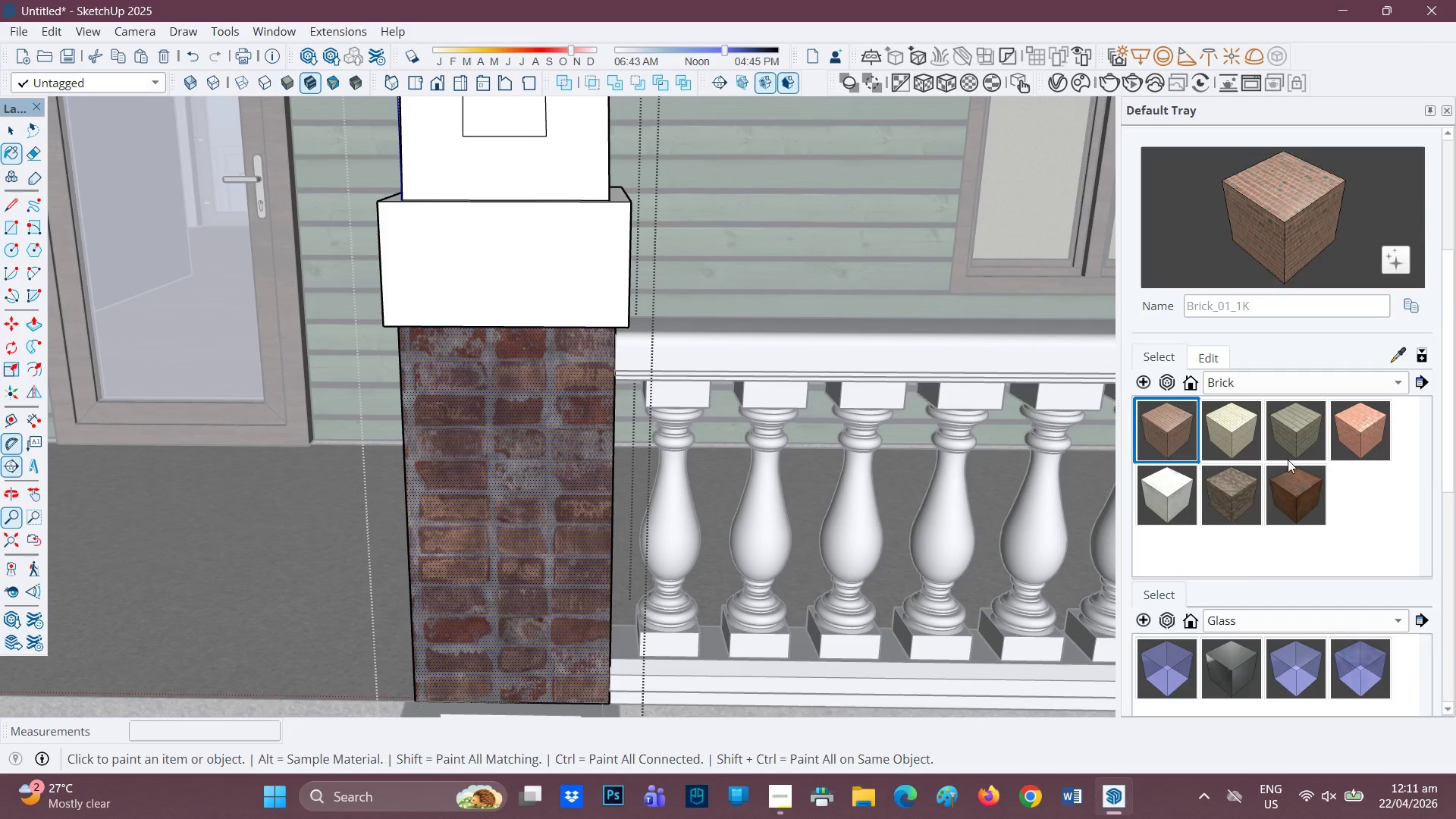 
left_click([1182, 500])
 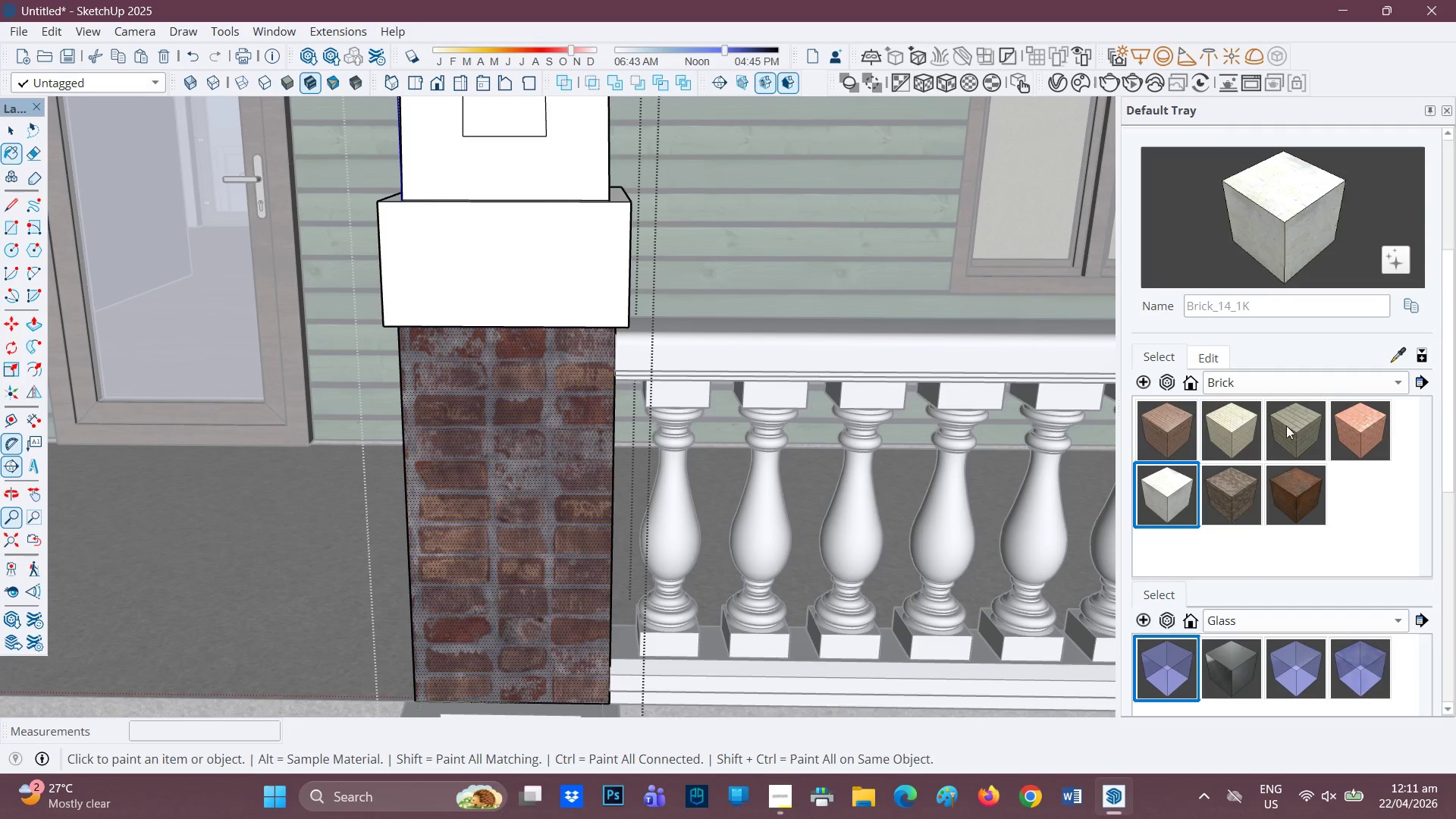 
left_click([1213, 426])
 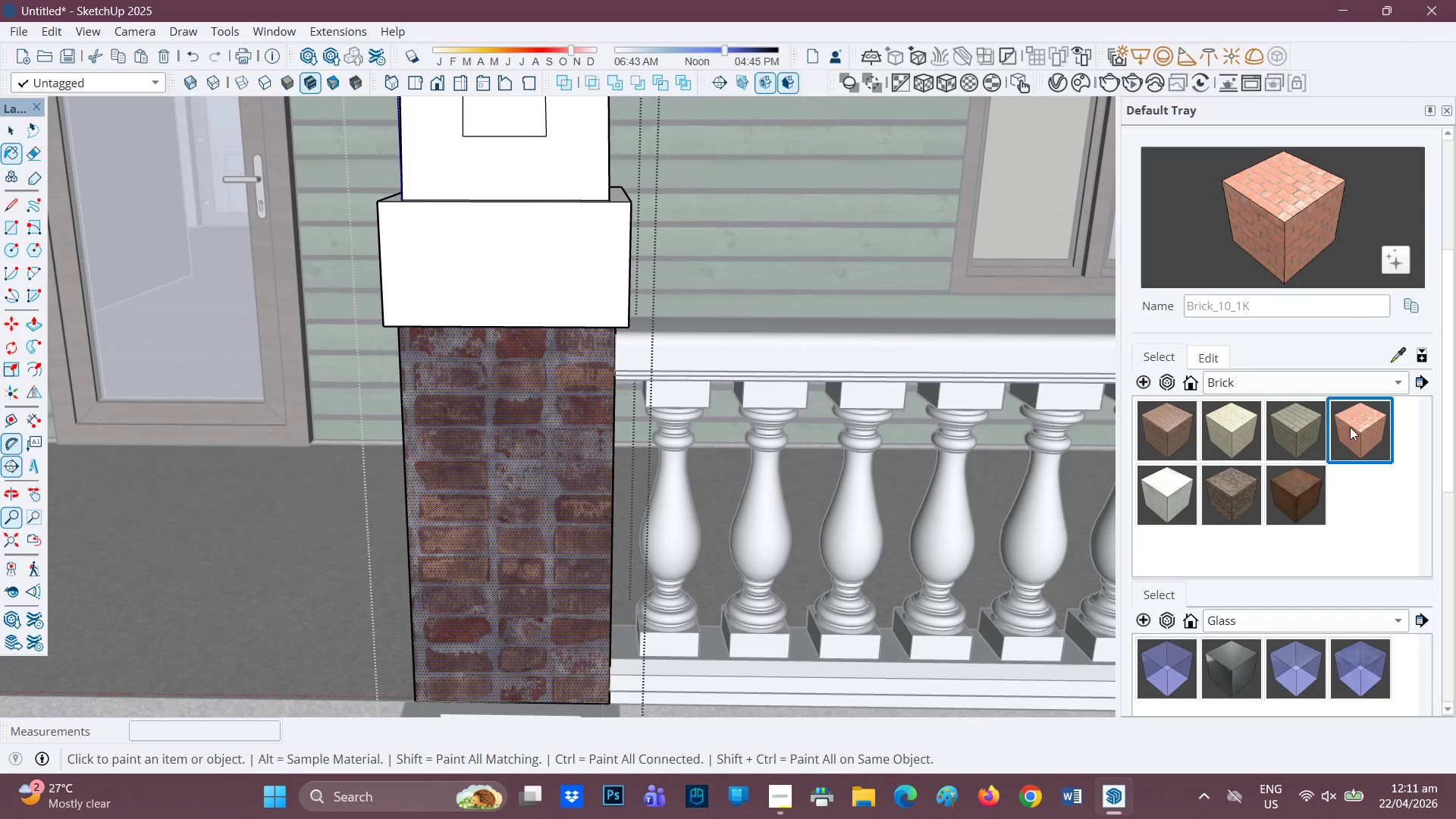 
left_click([1242, 491])
 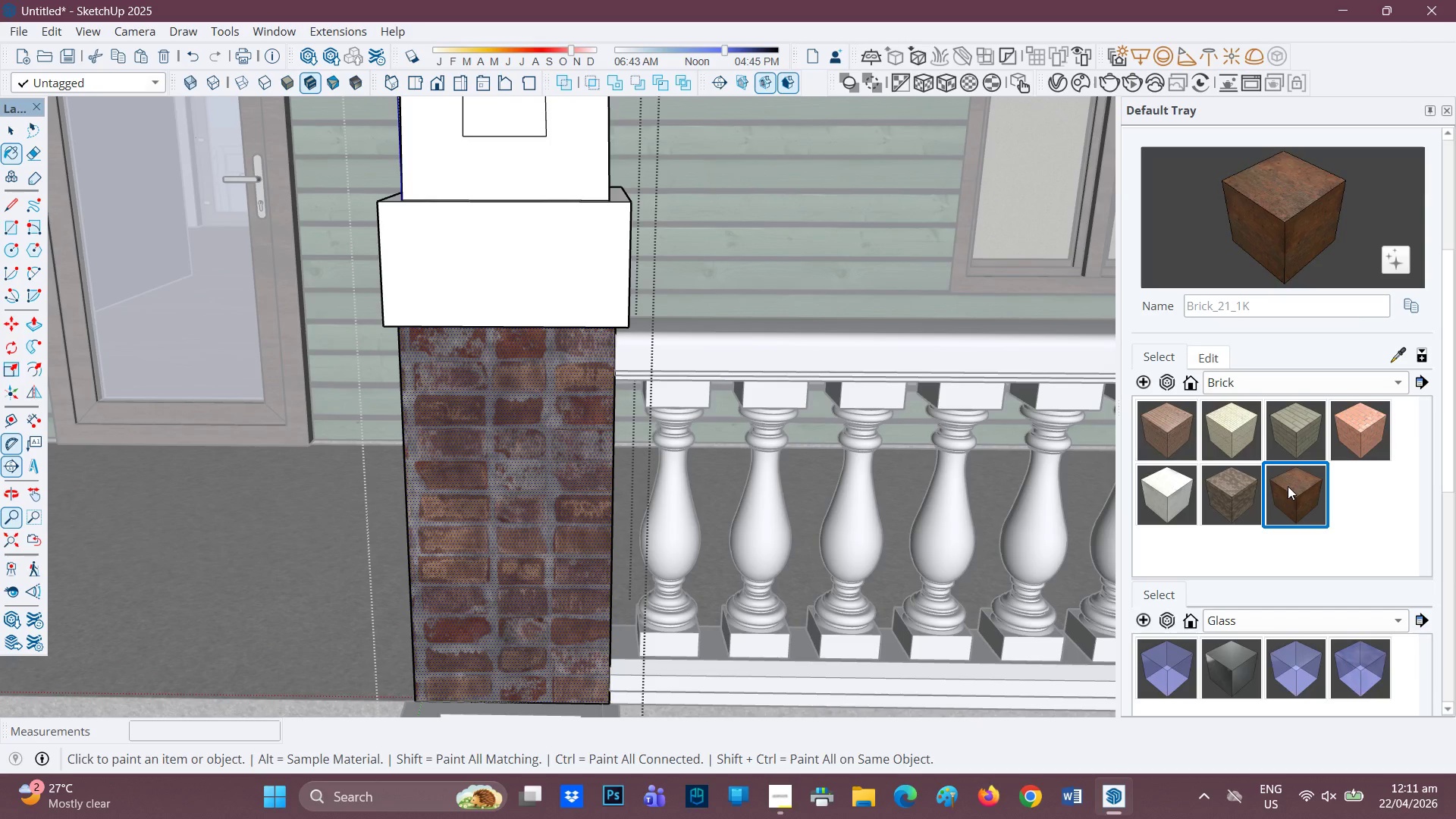 
left_click([1244, 488])
 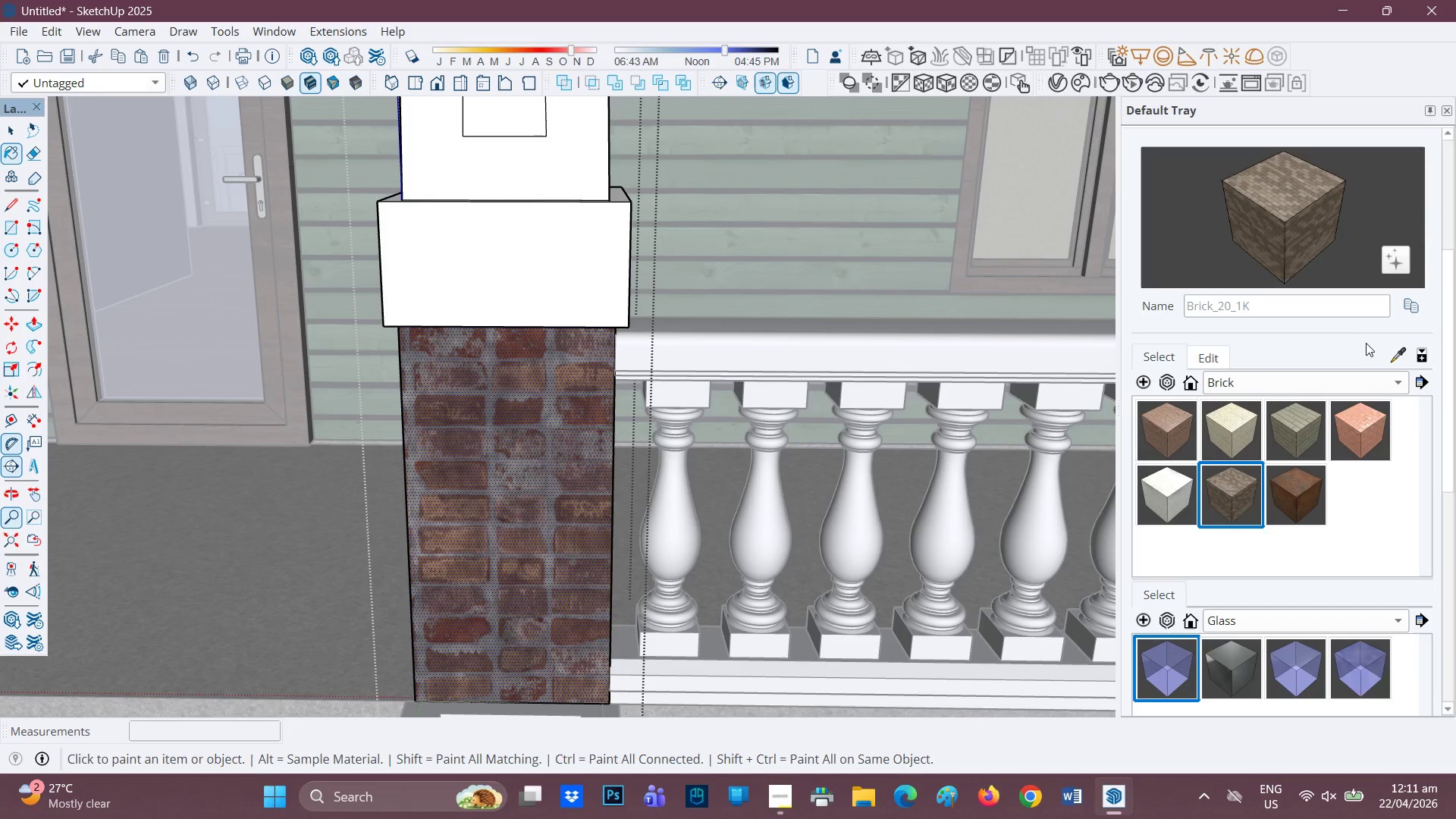 
left_click([1410, 303])
 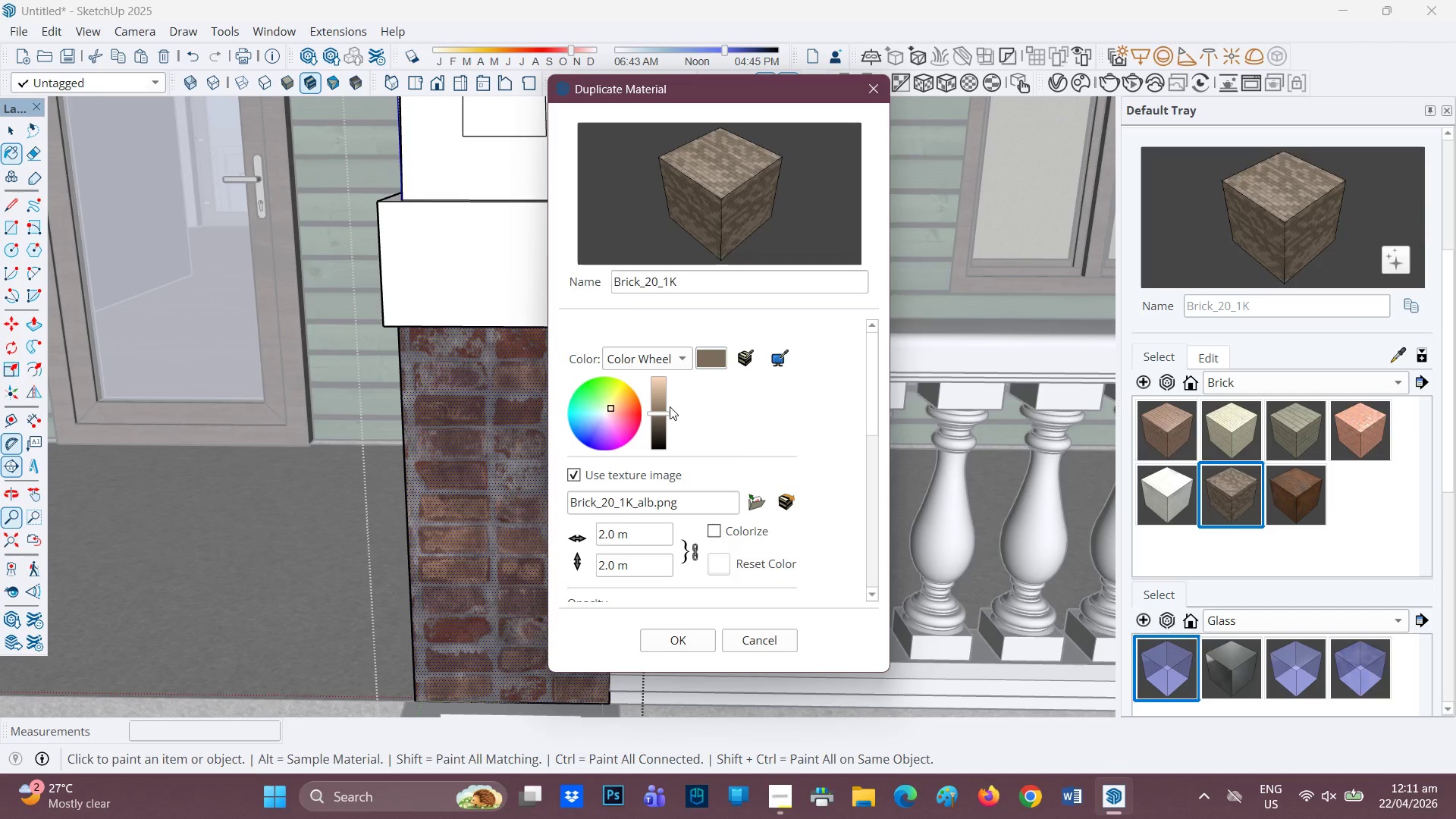 
left_click([664, 403])
 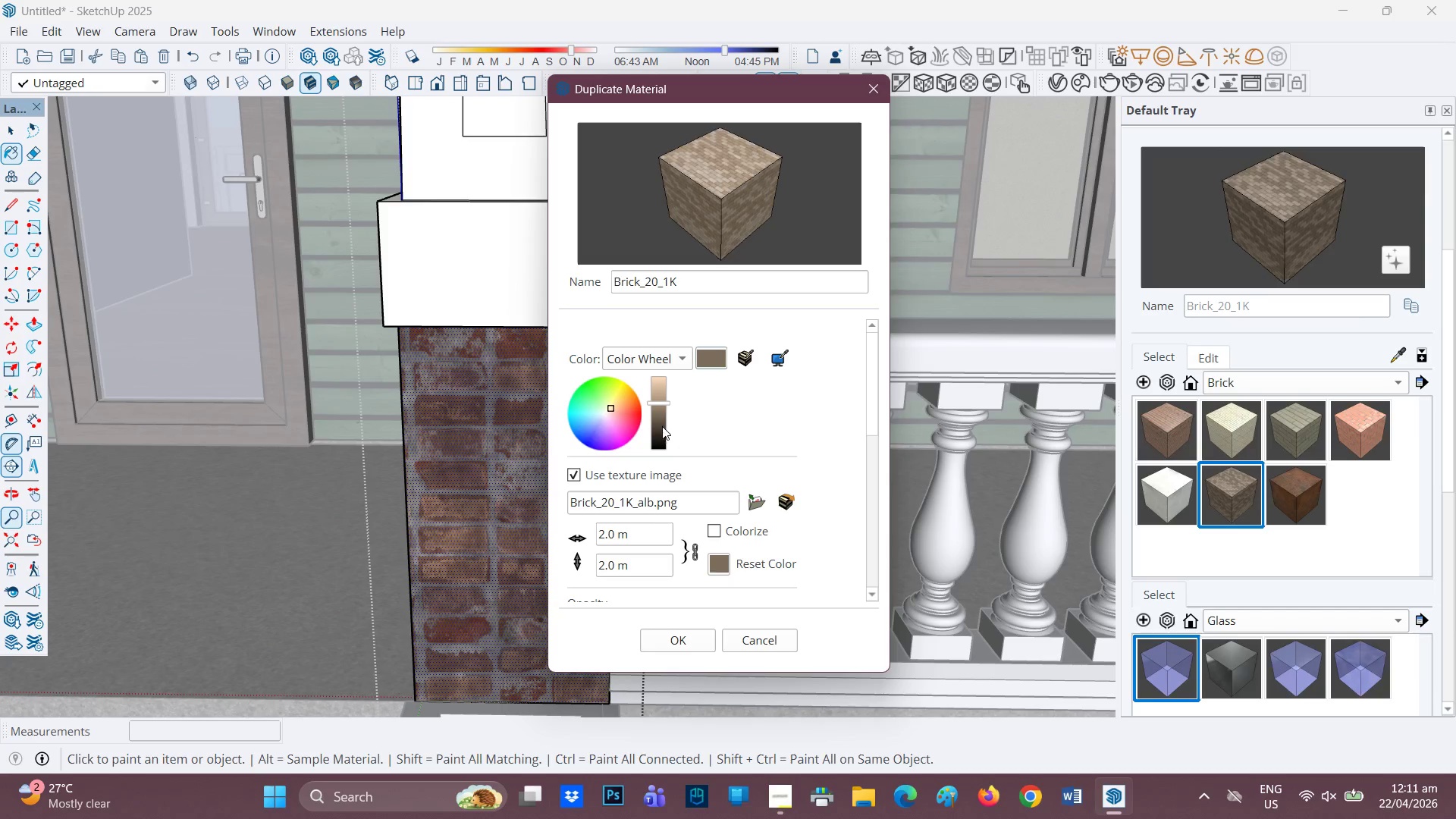 
left_click_drag(start_coordinate=[648, 535], to_coordinate=[563, 535])
 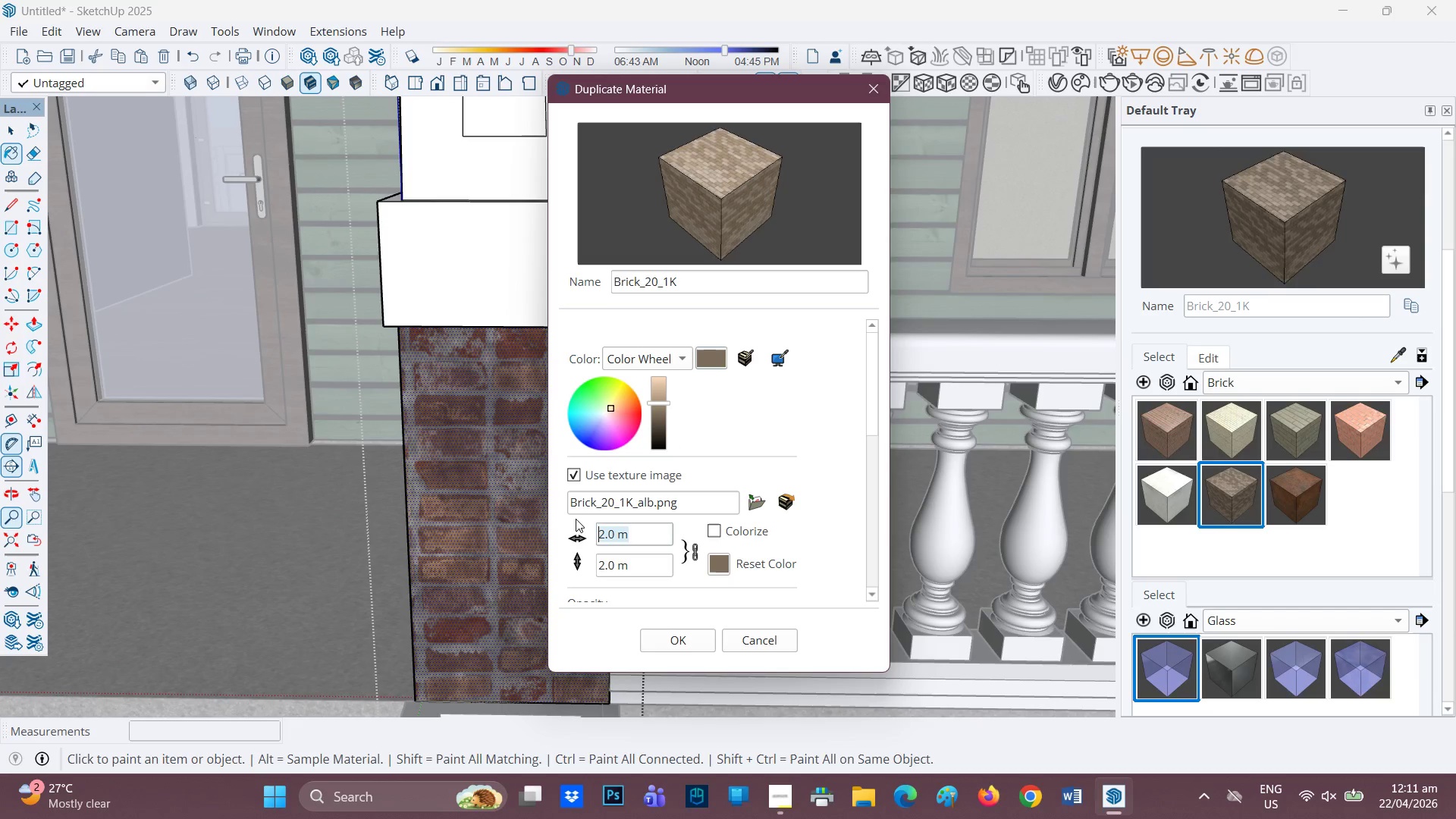 
key(5)
 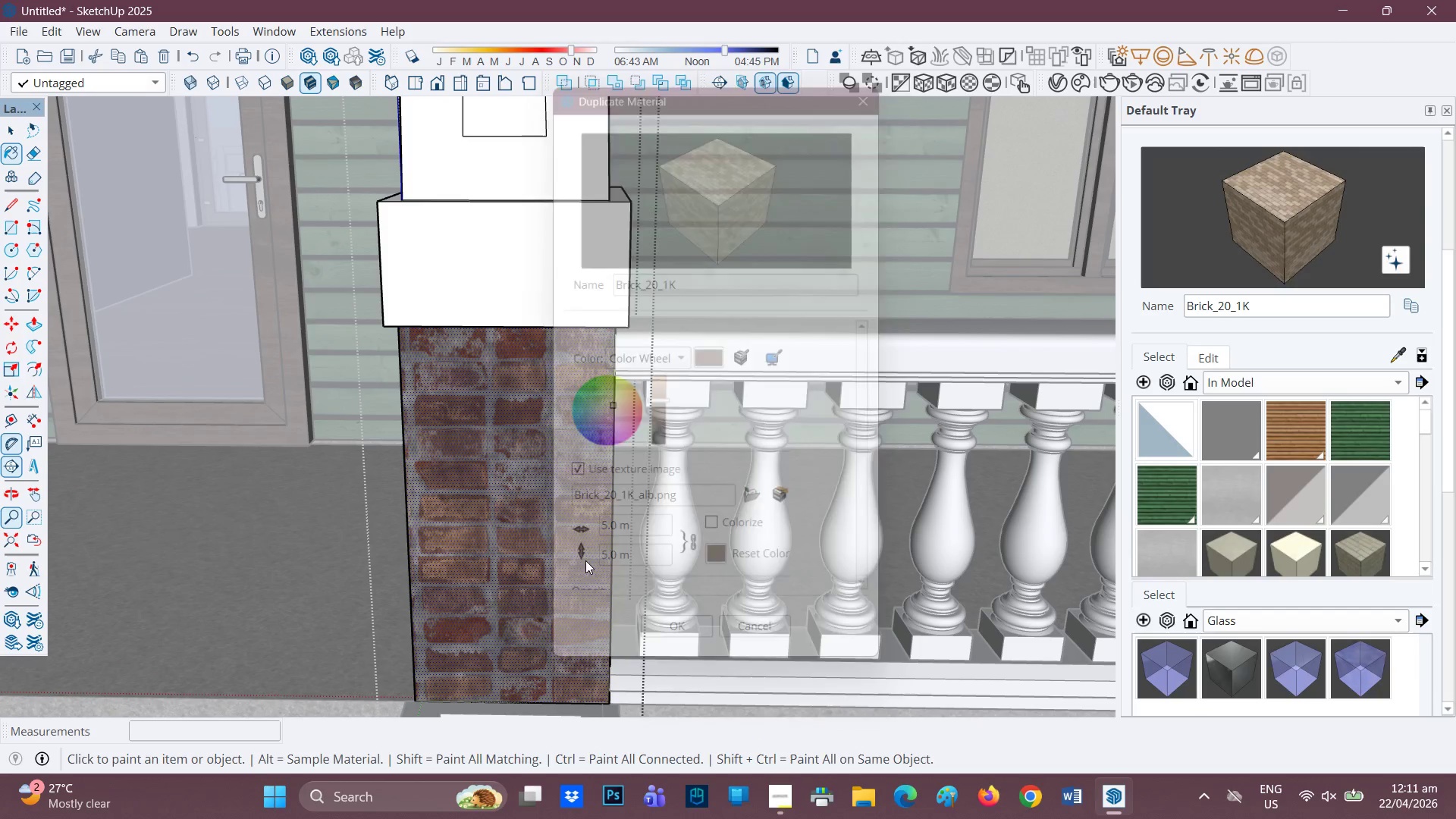 
left_click([567, 457])
 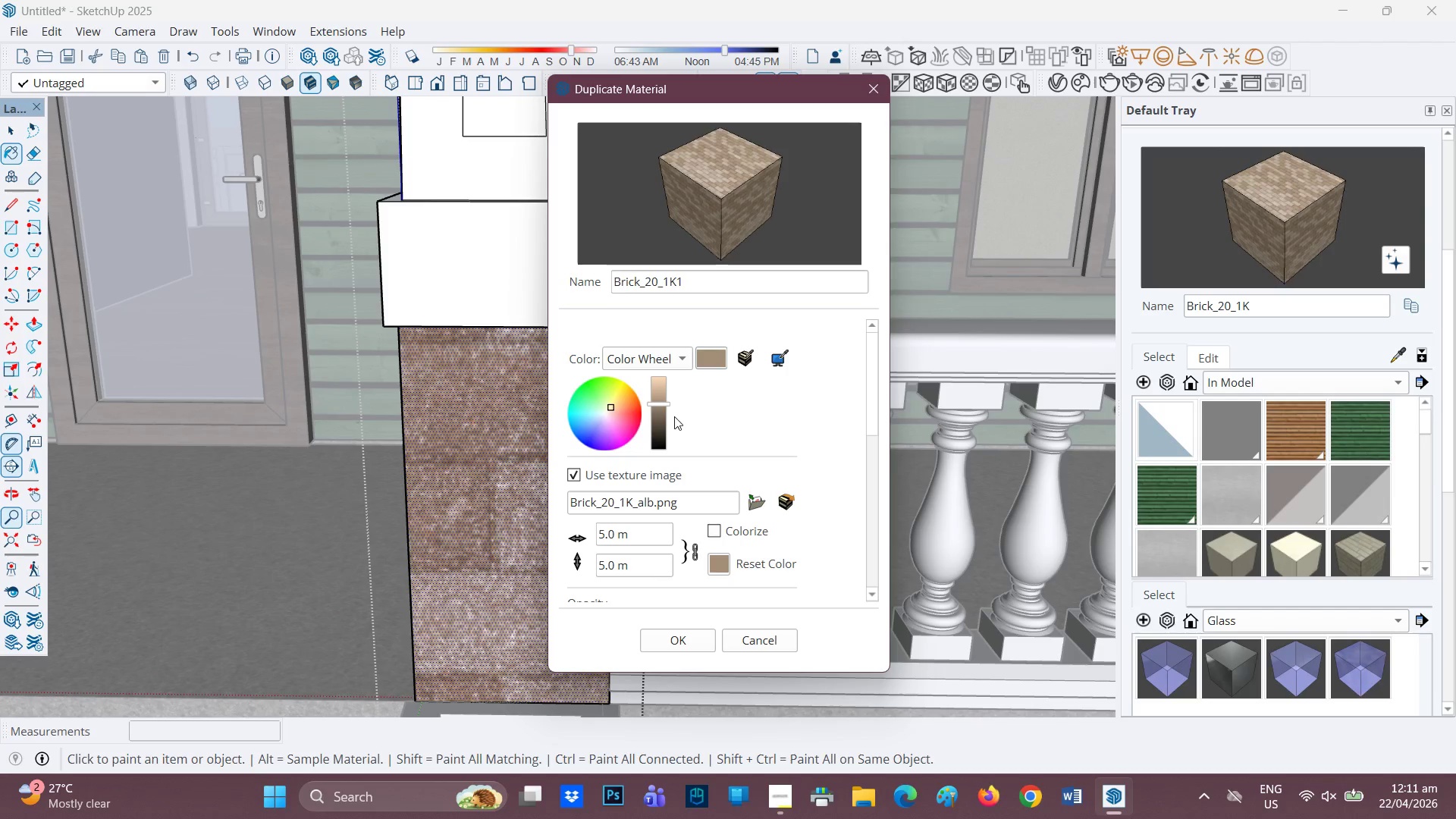 
left_click_drag(start_coordinate=[628, 535], to_coordinate=[563, 538])
 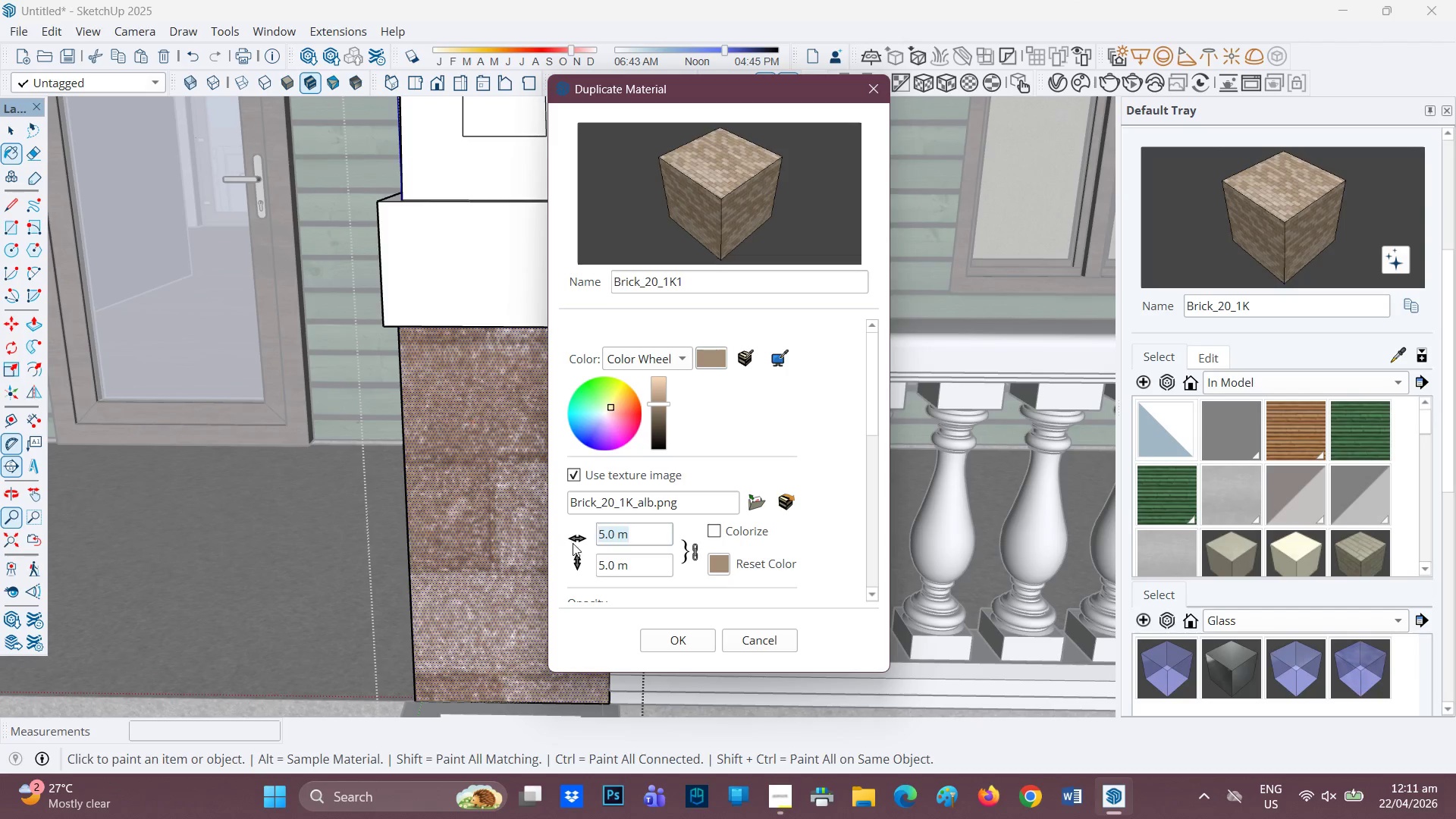 
key(4)
 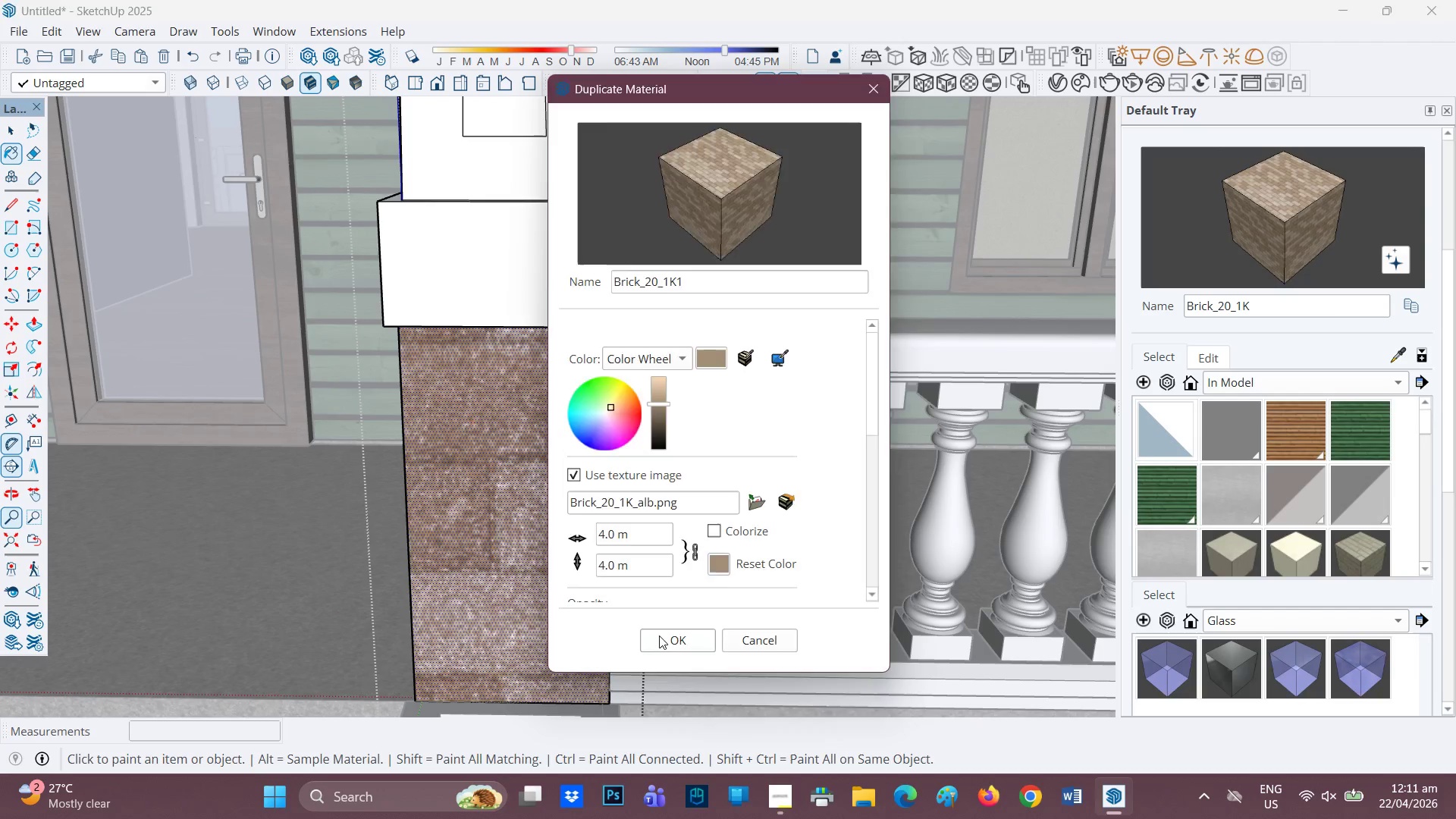 
double_click([566, 509])
 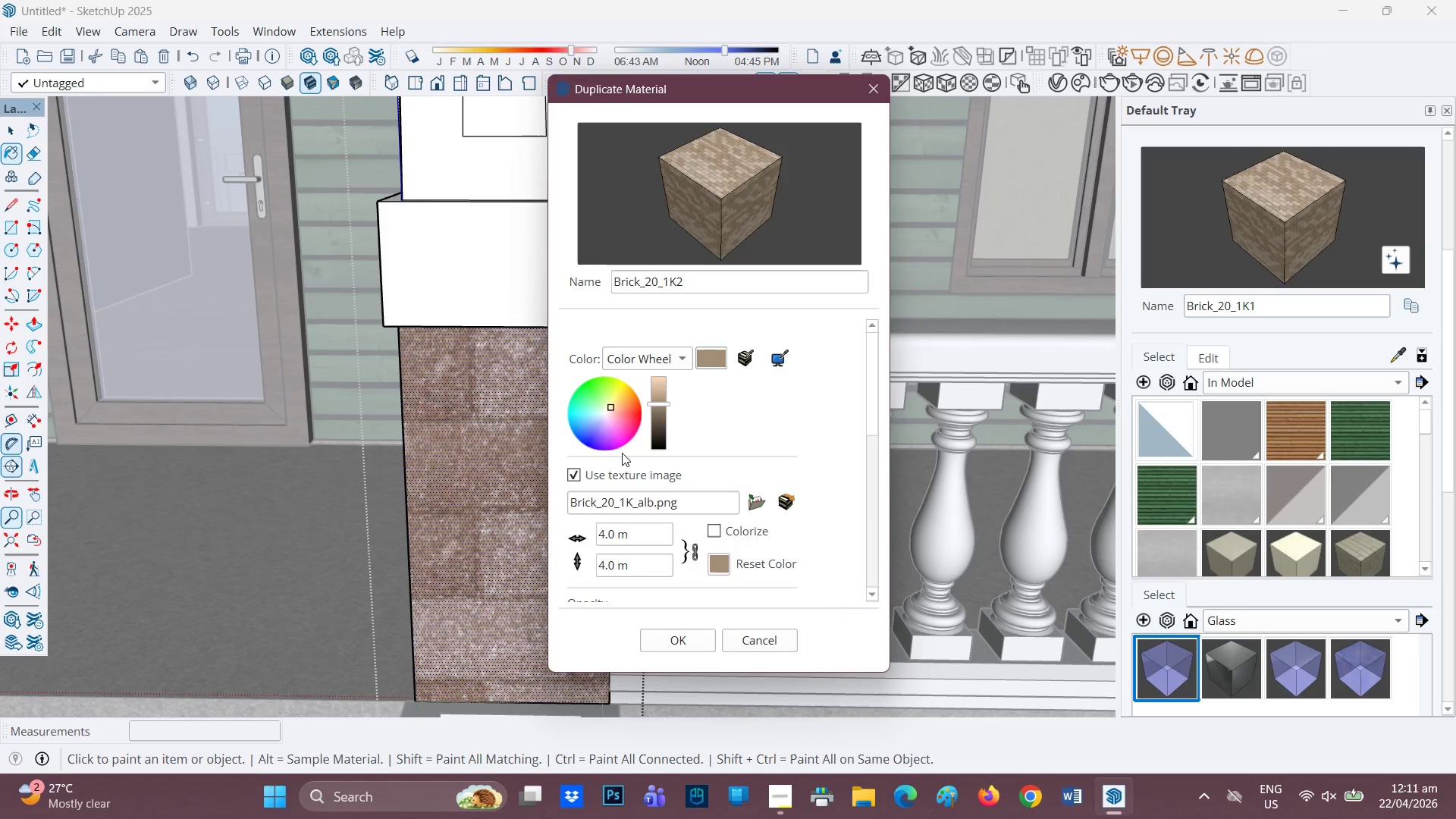 
left_click_drag(start_coordinate=[641, 533], to_coordinate=[519, 537])
 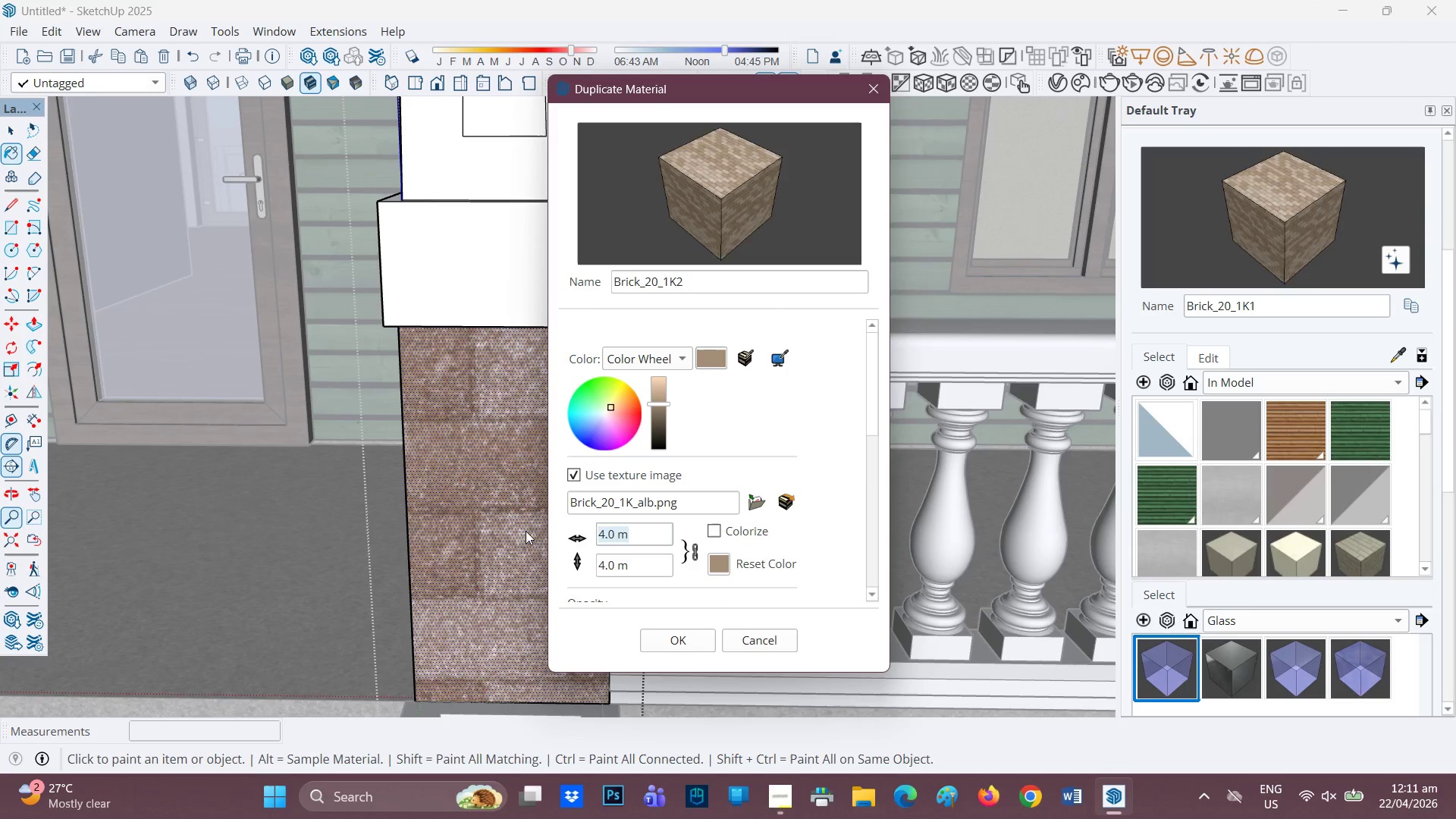 
key(3)
 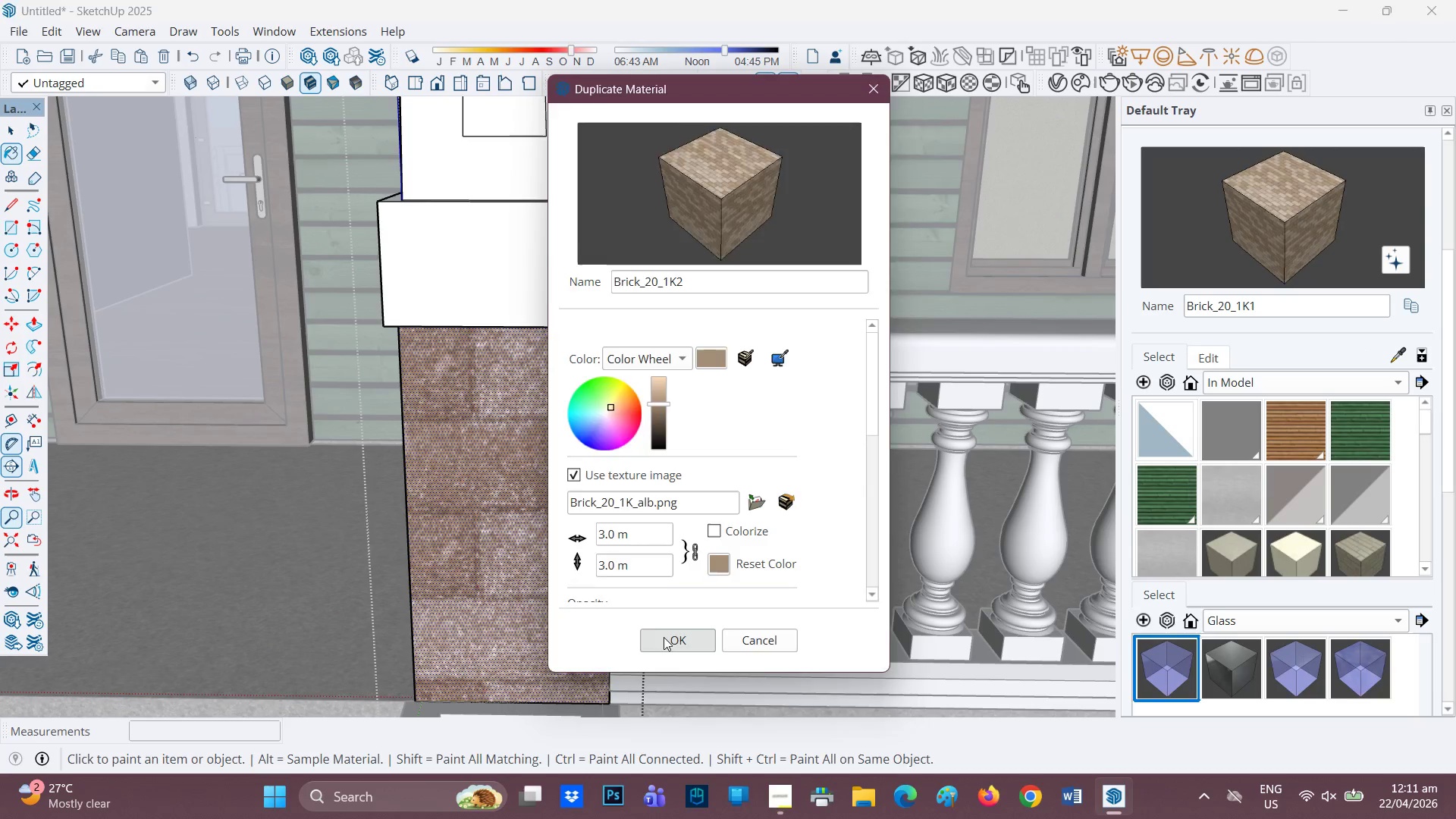 
double_click([565, 511])
 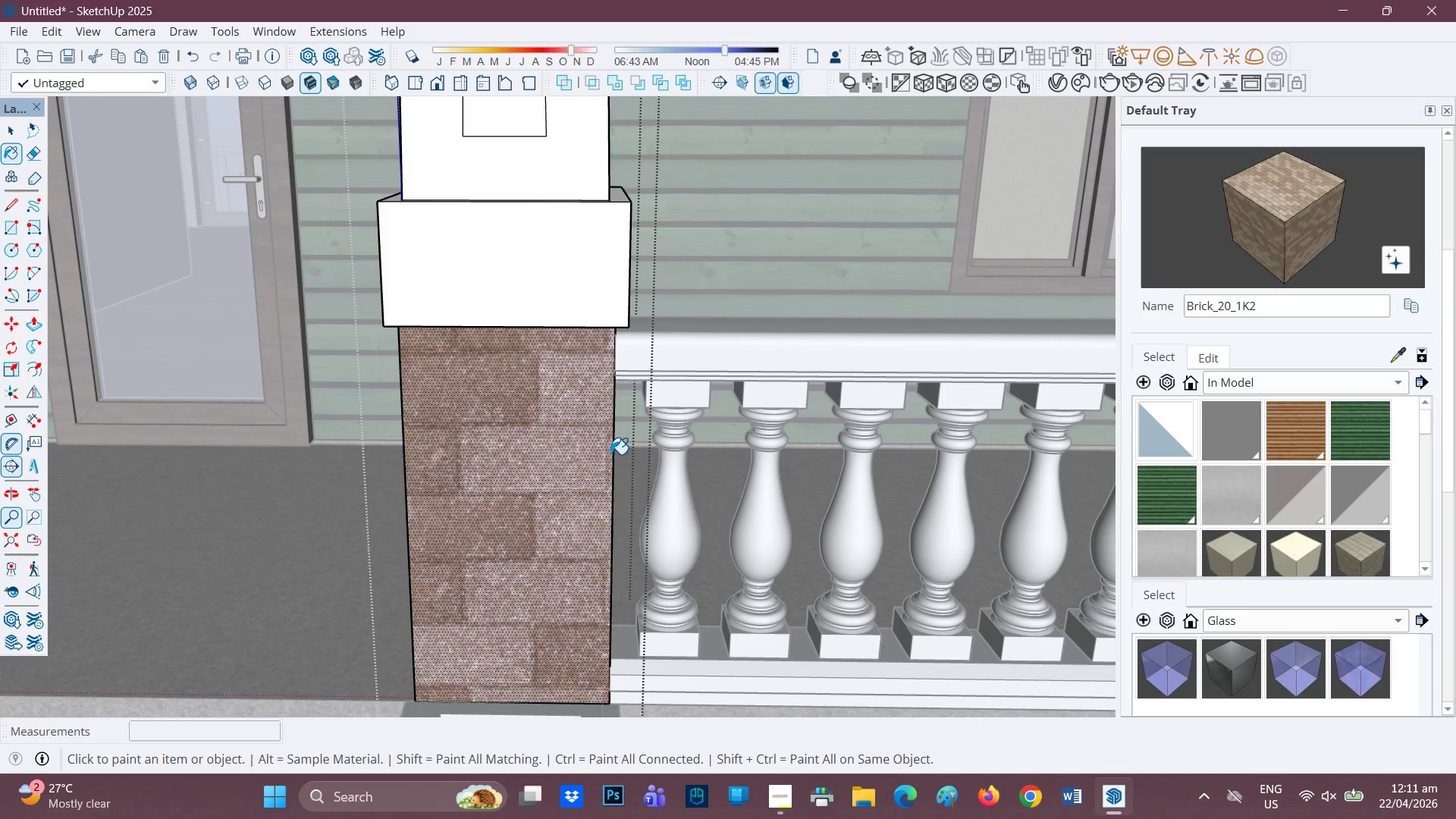 
scroll: coordinate [637, 441], scroll_direction: down, amount: 11.0
 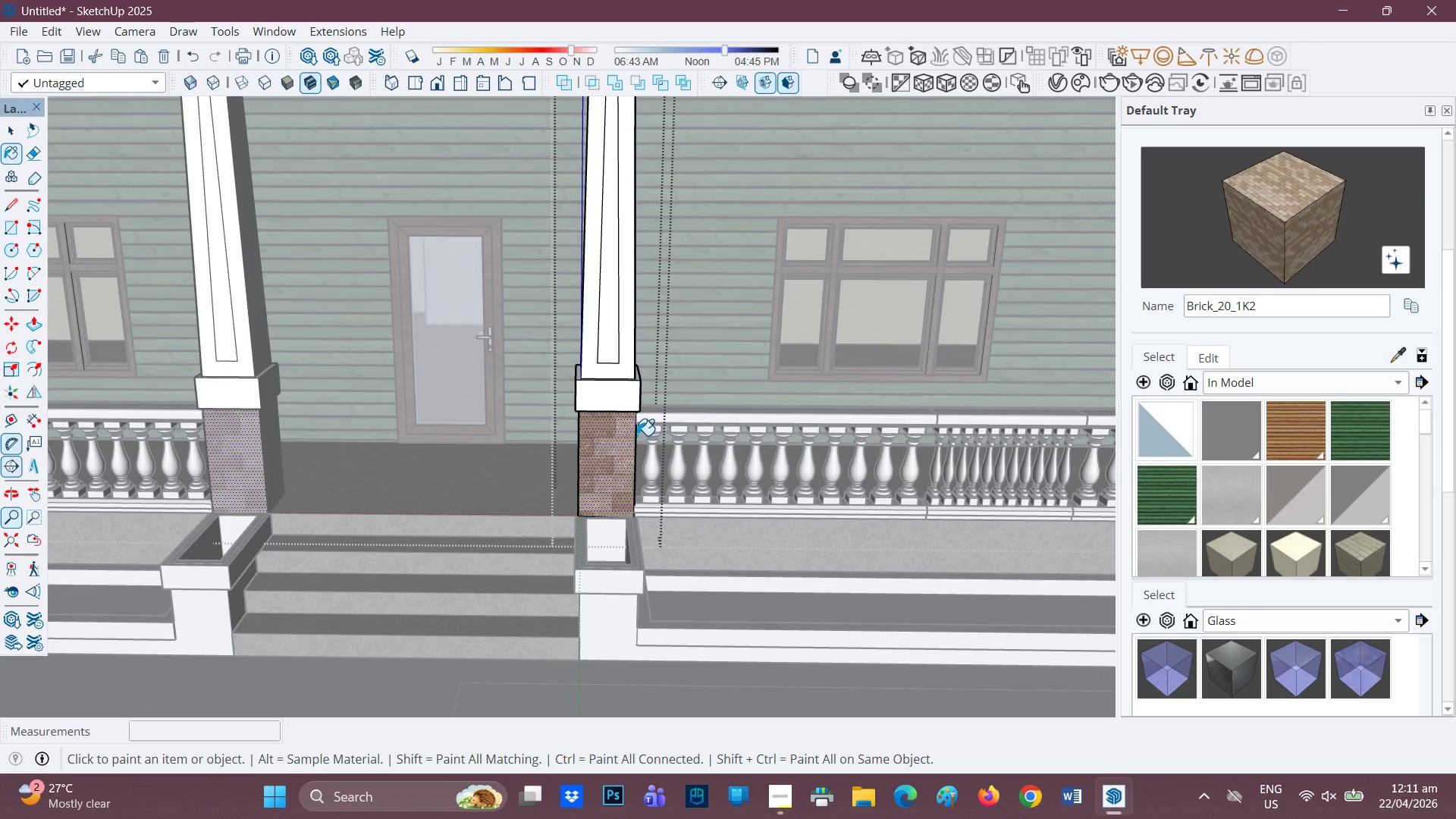 
scroll: coordinate [639, 417], scroll_direction: up, amount: 1.0
 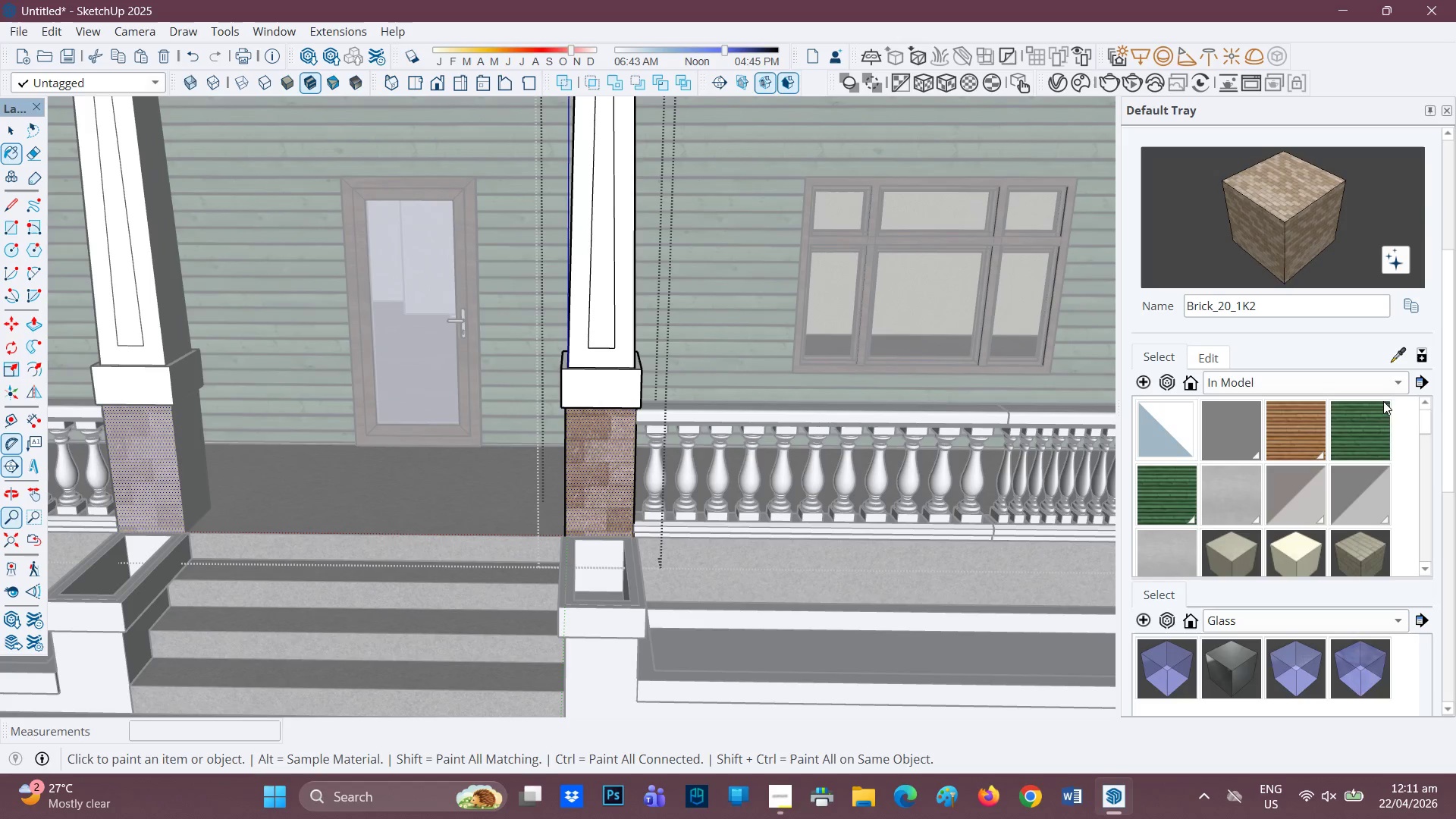 
left_click([1407, 306])
 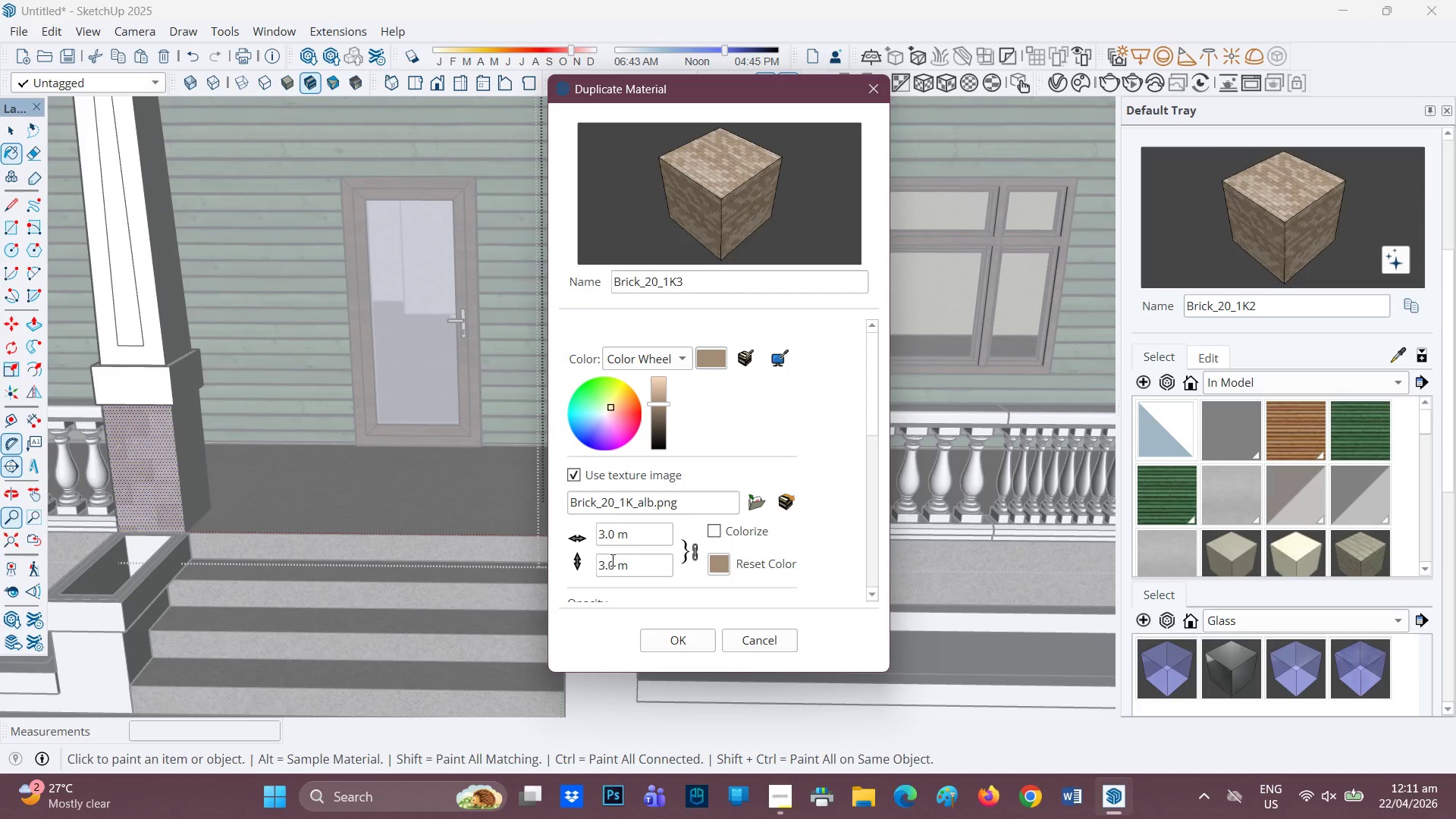 
left_click_drag(start_coordinate=[659, 540], to_coordinate=[539, 548])
 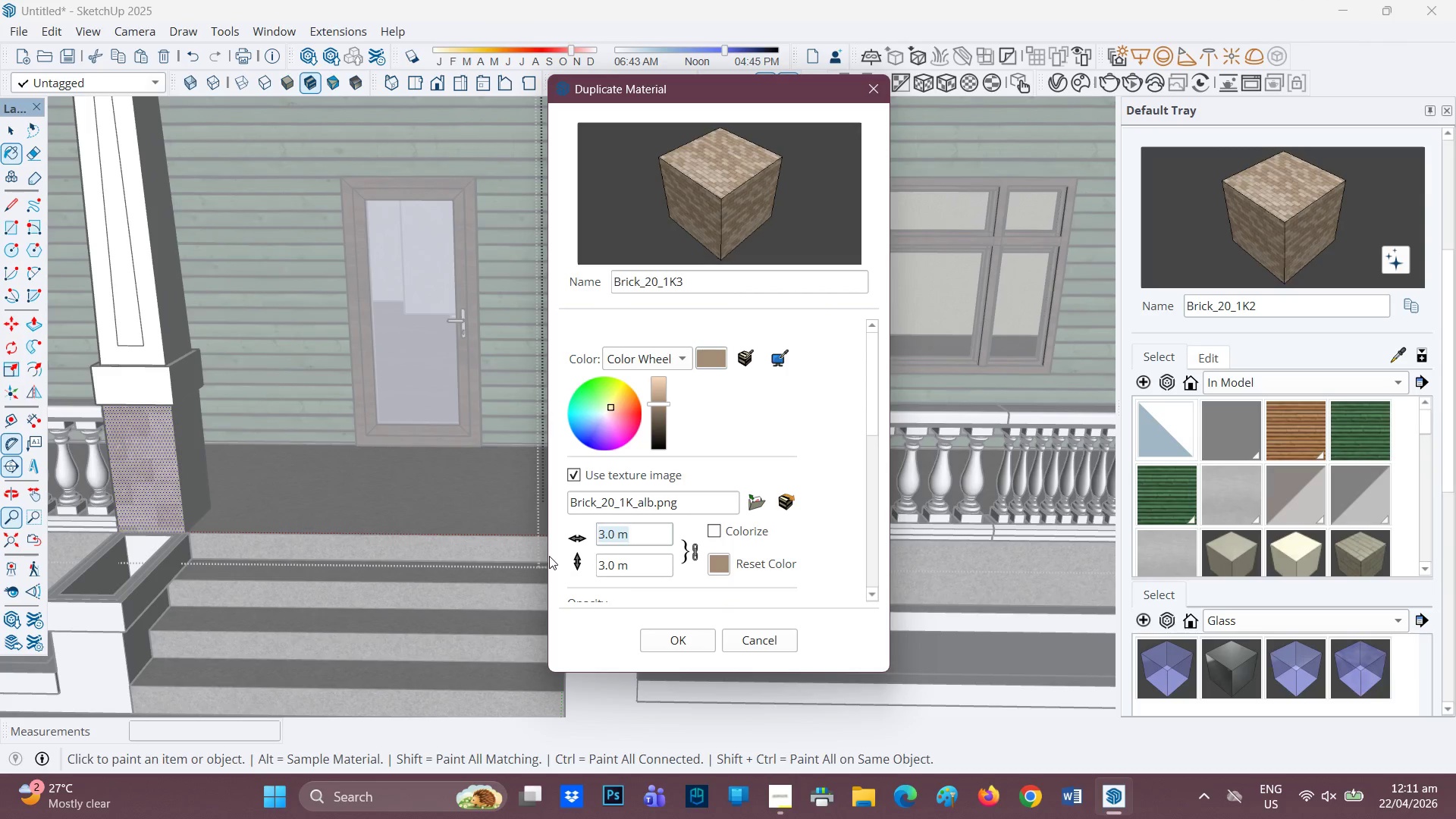 
key(2)
 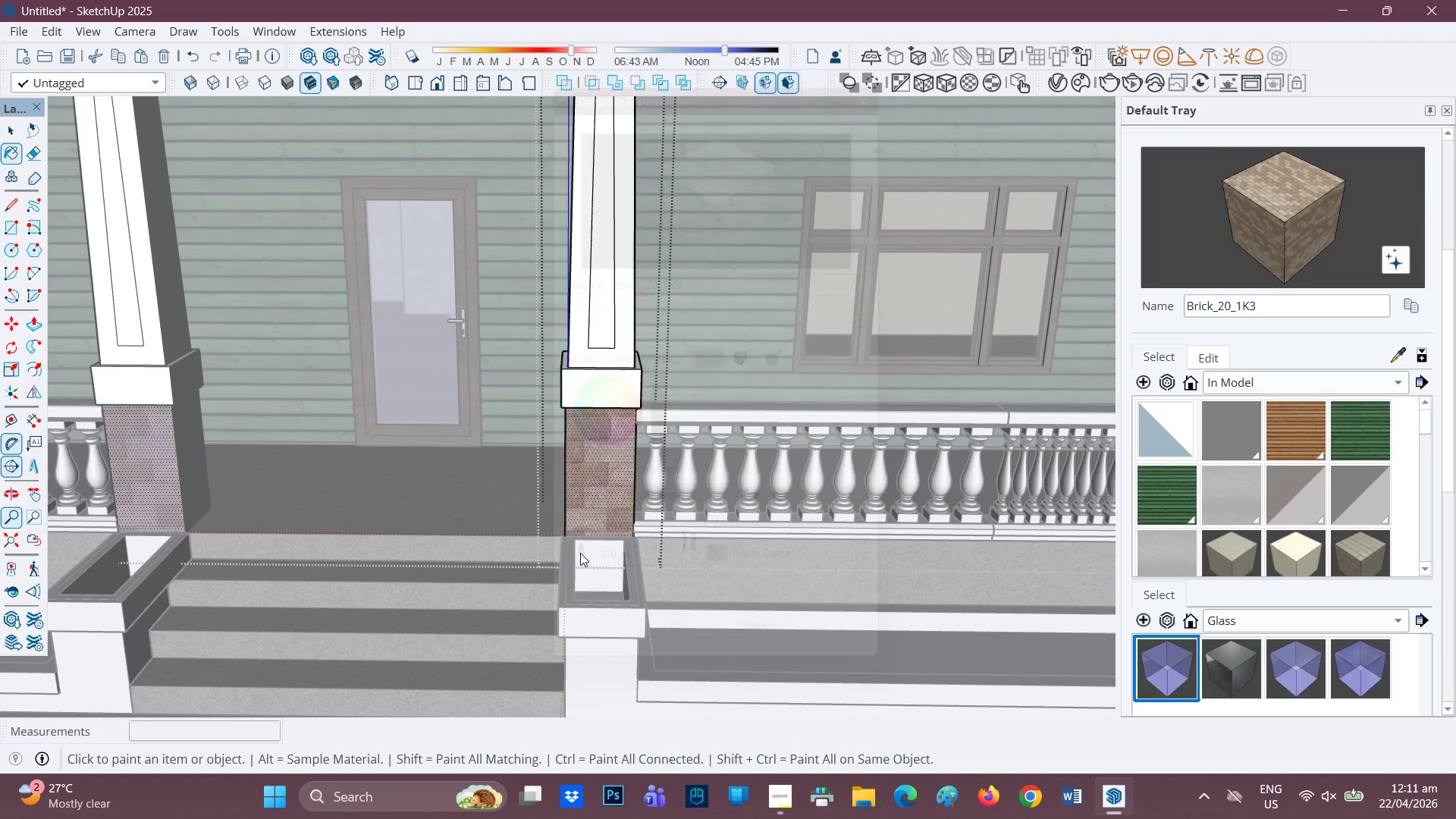 
left_click([583, 493])
 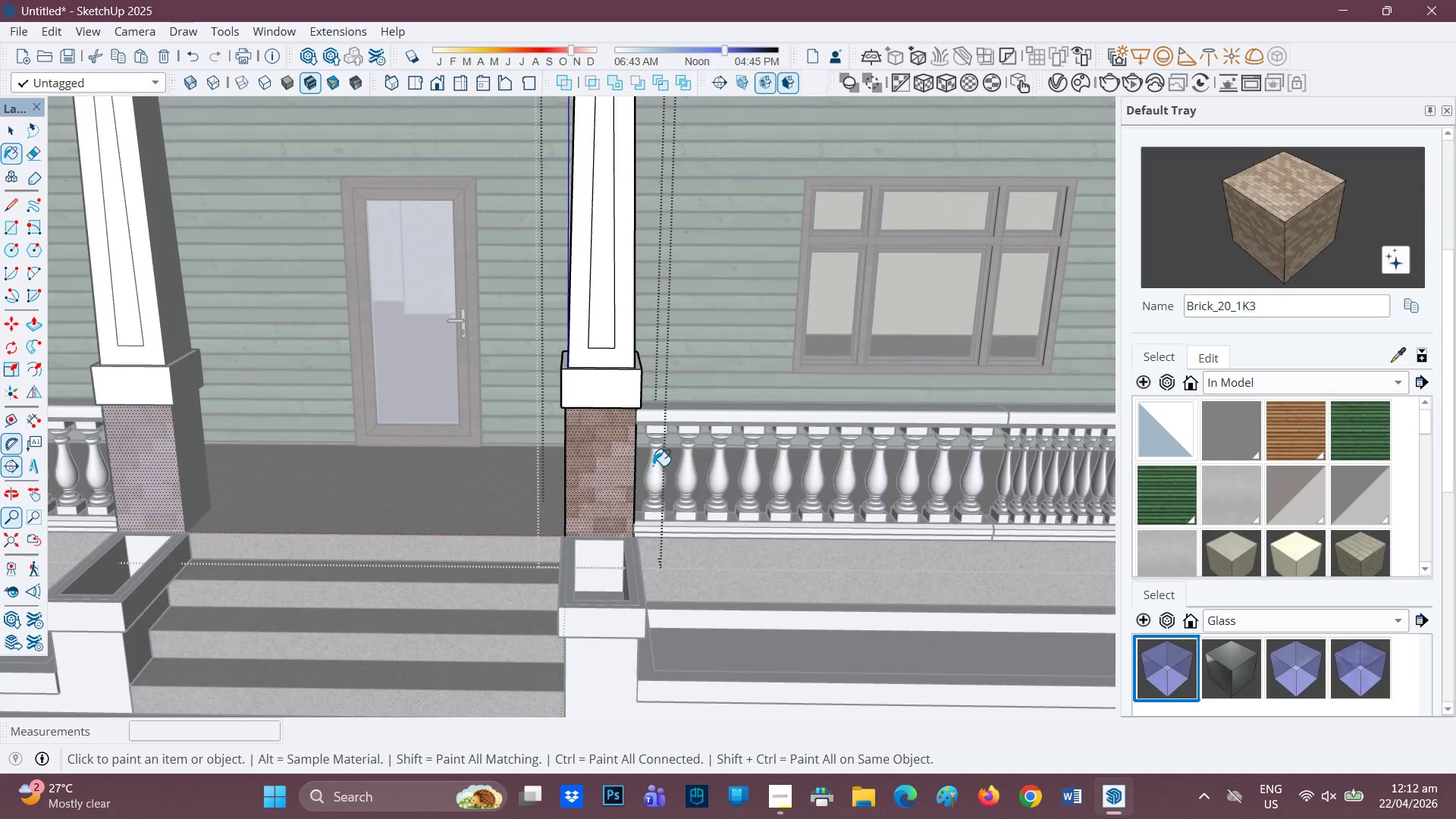 
scroll: coordinate [460, 453], scroll_direction: up, amount: 9.0
 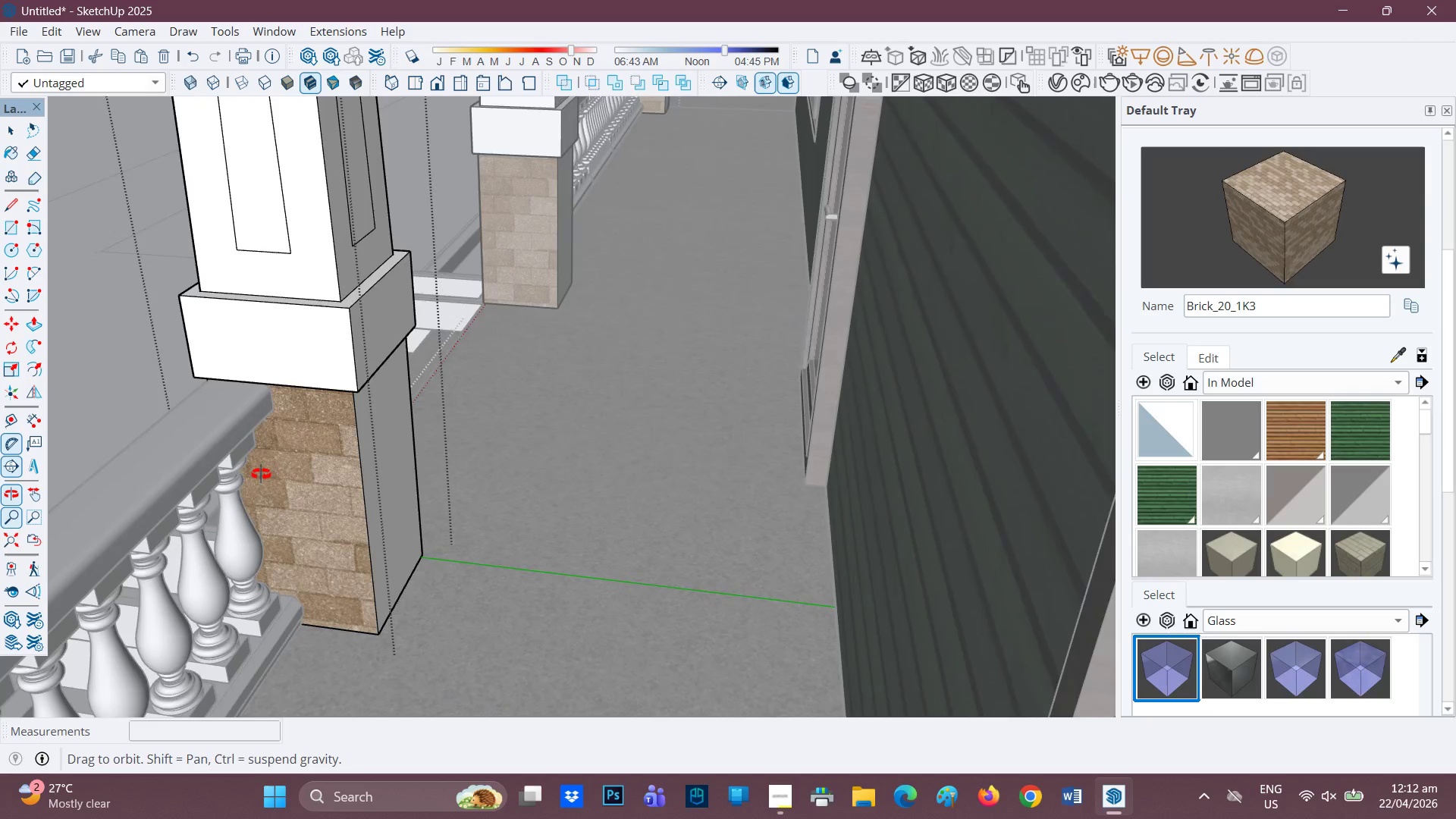 
left_click([414, 440])
 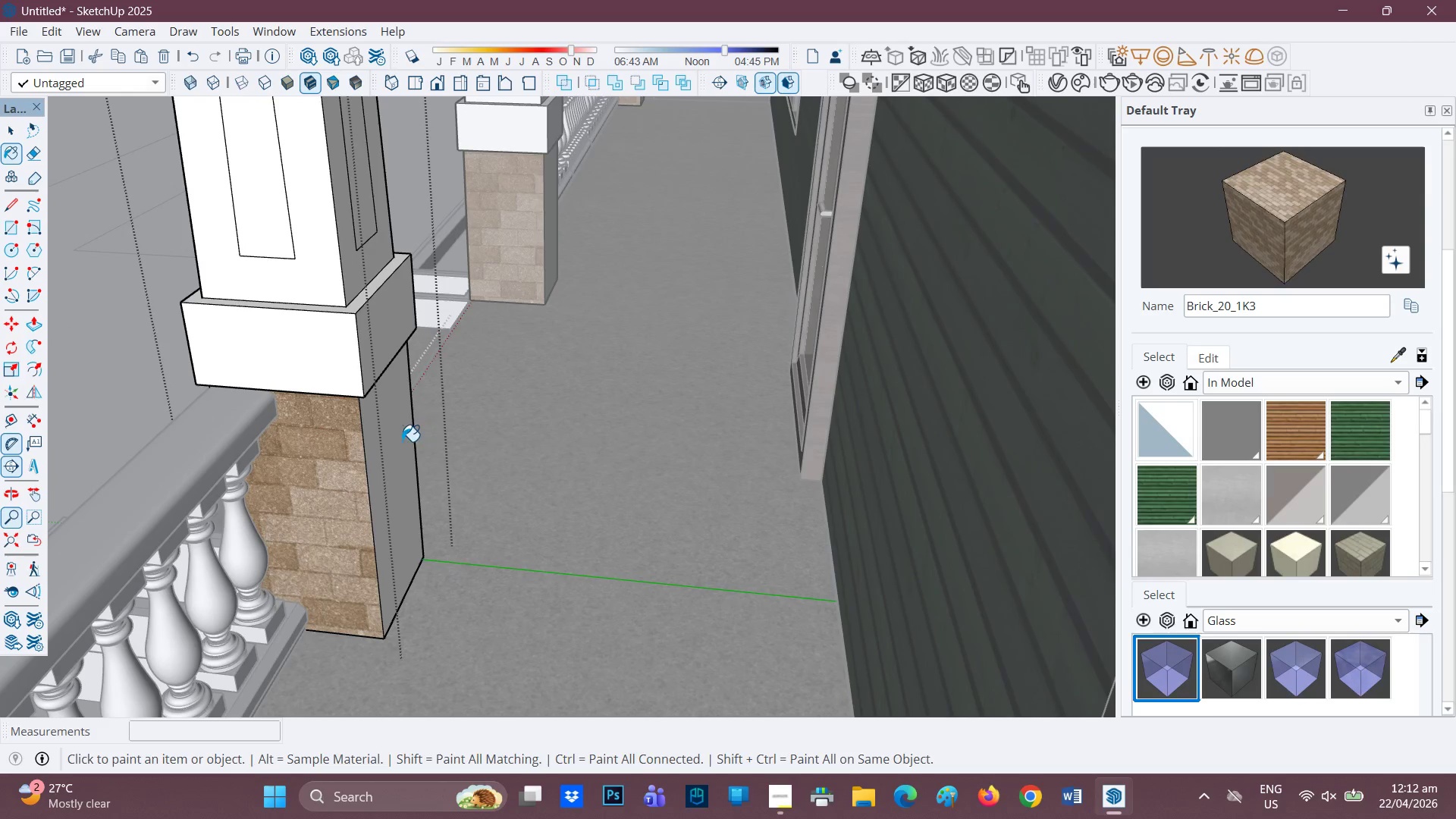 
left_click([387, 444])
 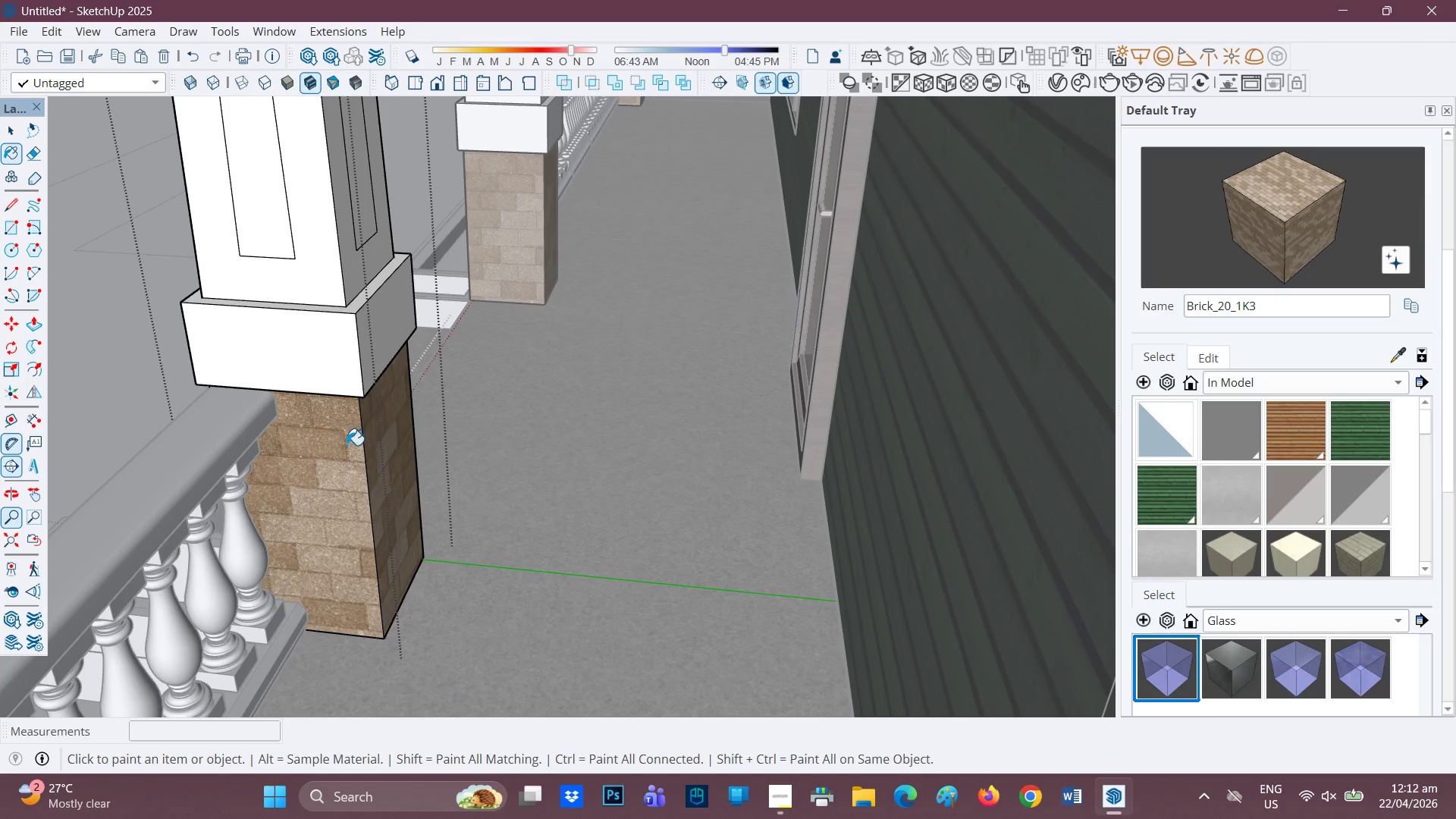 
scroll: coordinate [278, 452], scroll_direction: none, amount: 0.0
 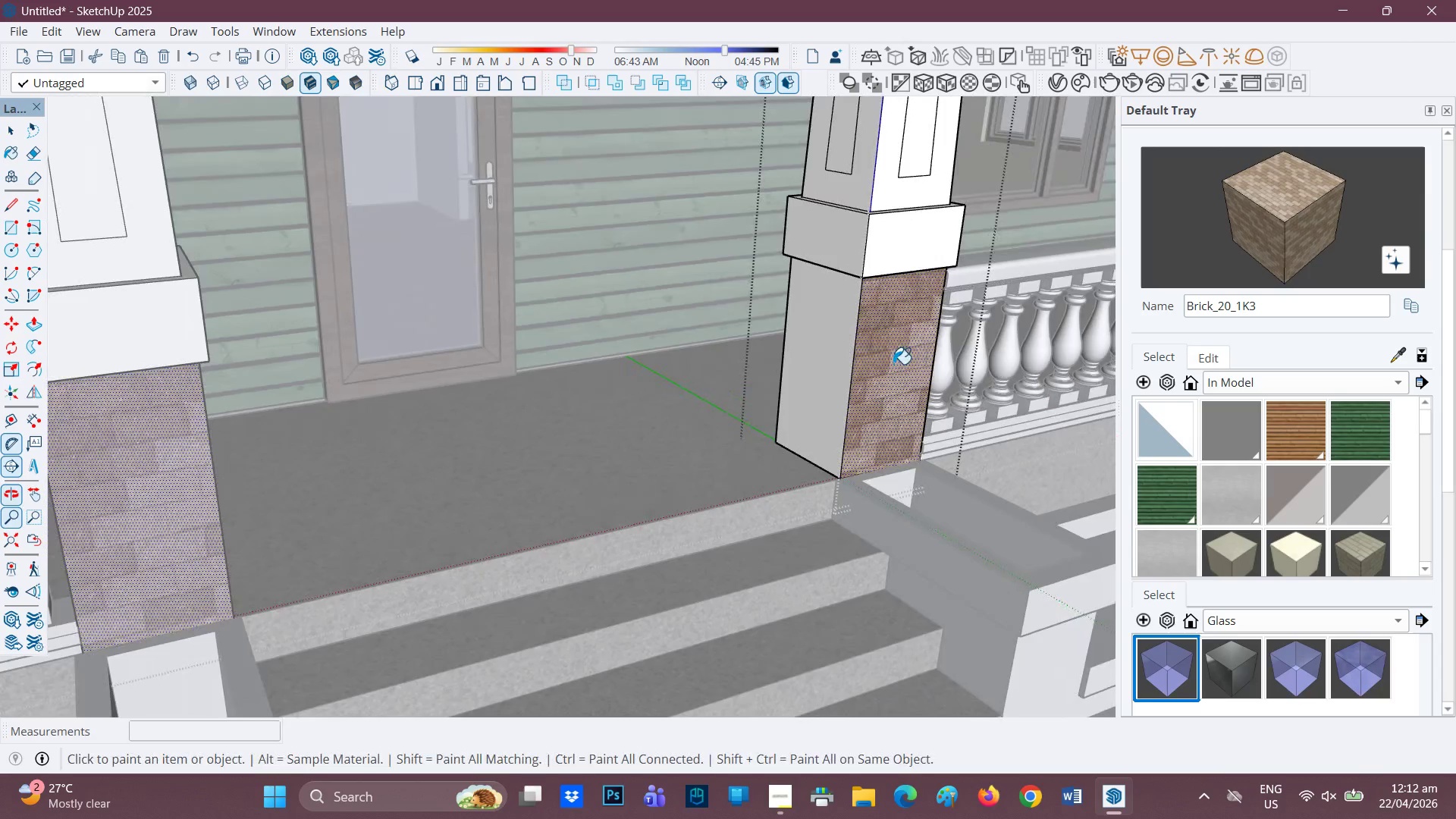 
left_click([840, 337])
 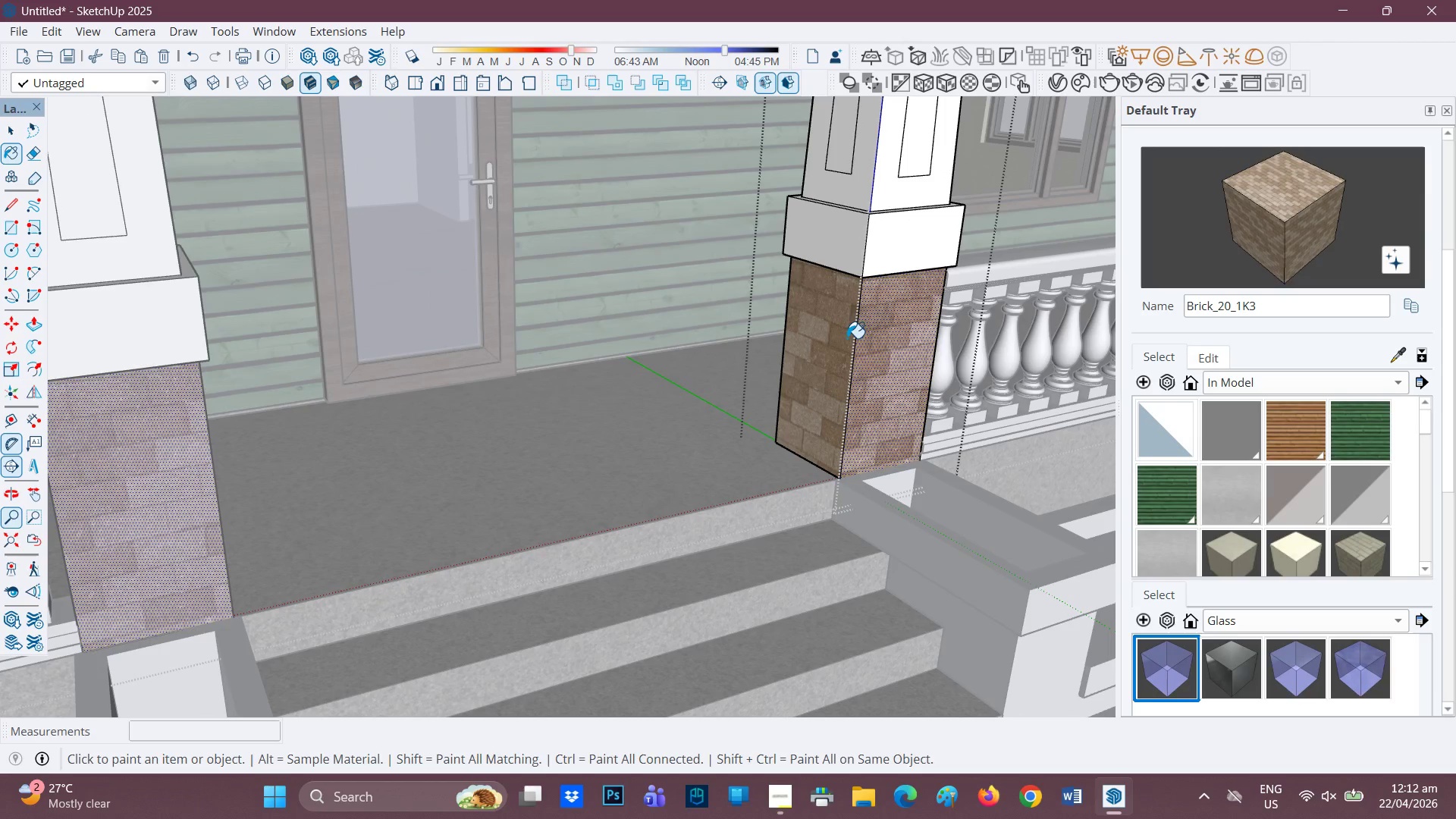 
key(Space)
 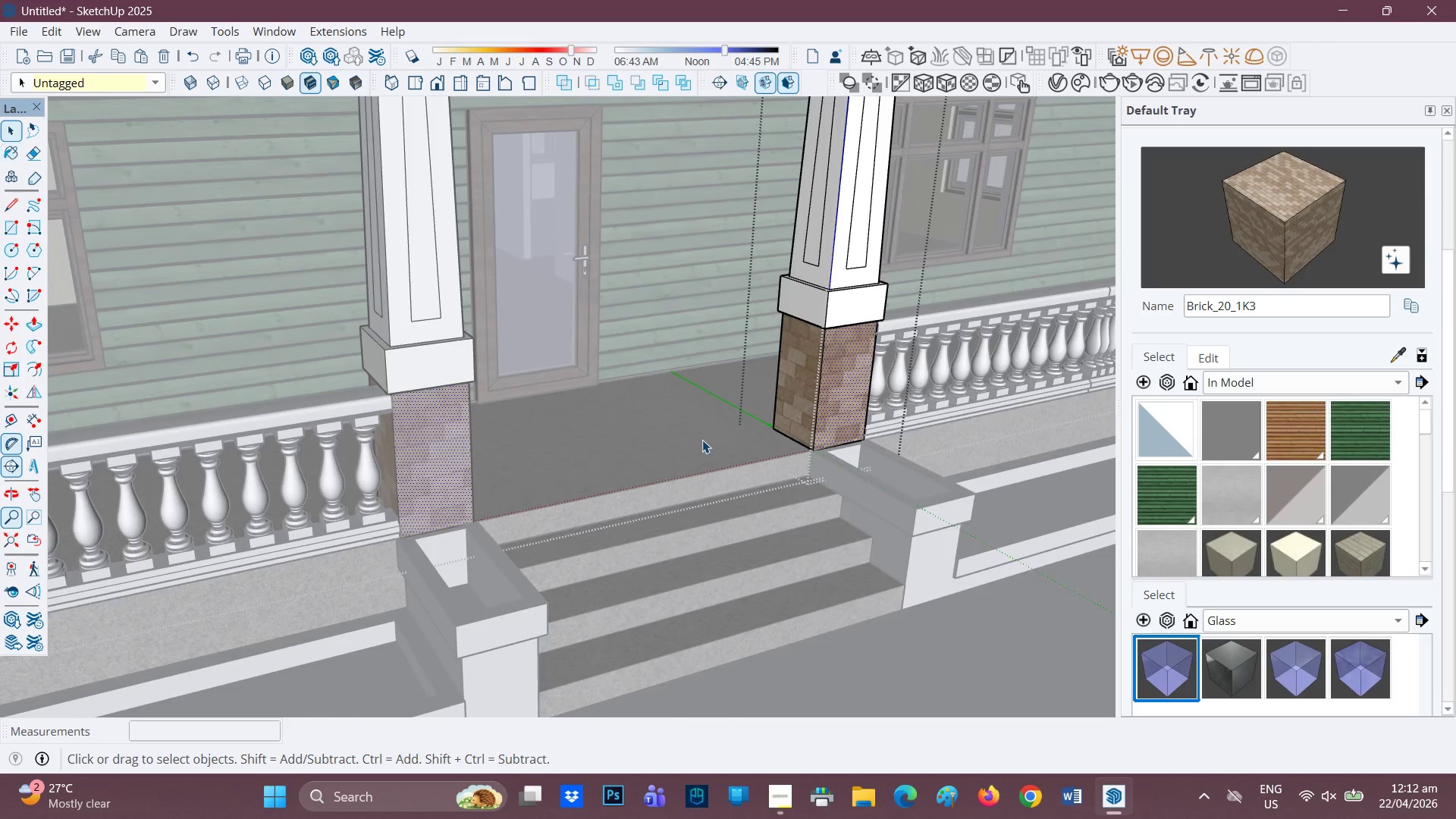 
scroll: coordinate [733, 431], scroll_direction: down, amount: 6.0
 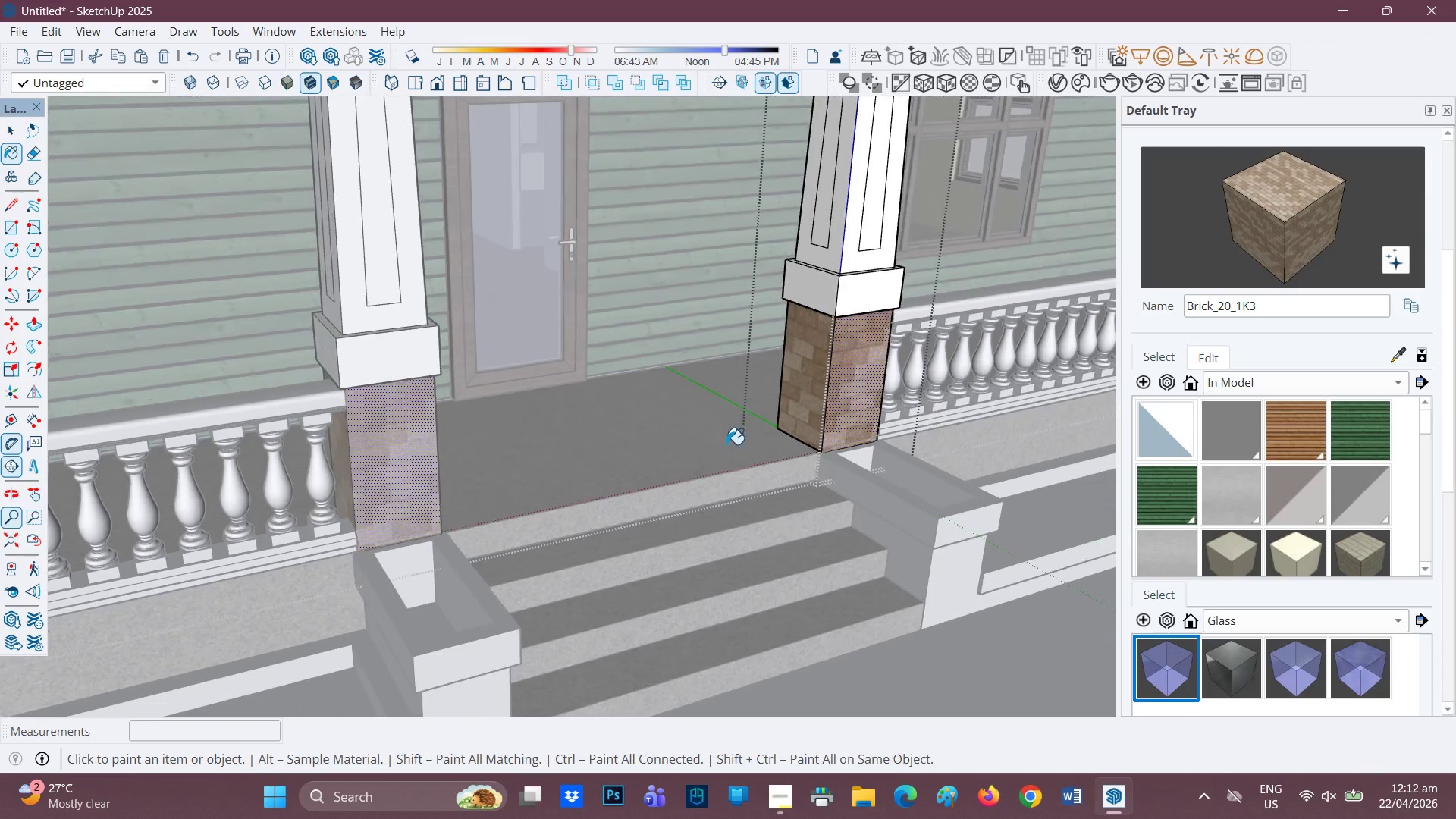 
left_click([702, 440])
 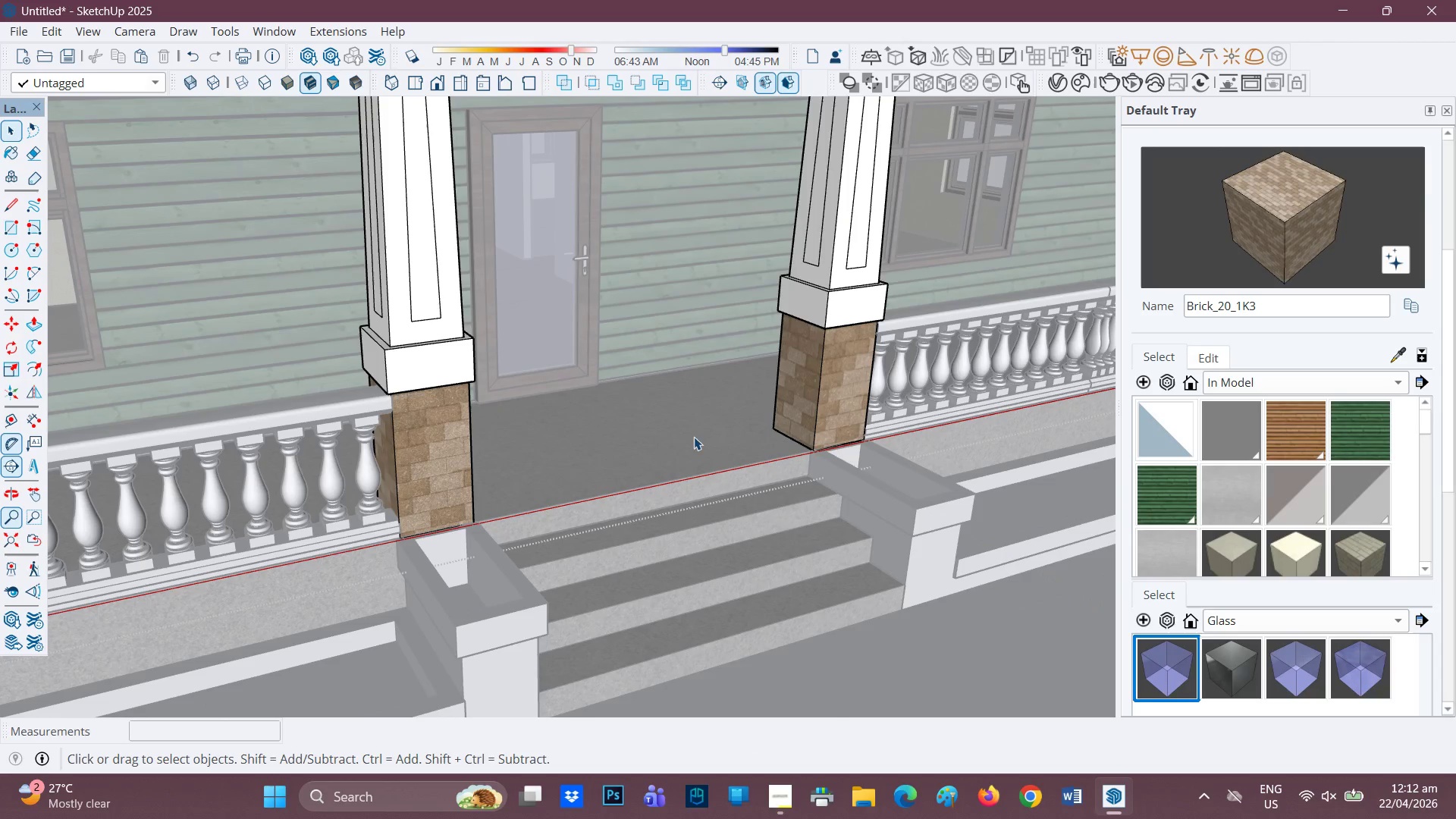 
scroll: coordinate [639, 369], scroll_direction: down, amount: 13.0
 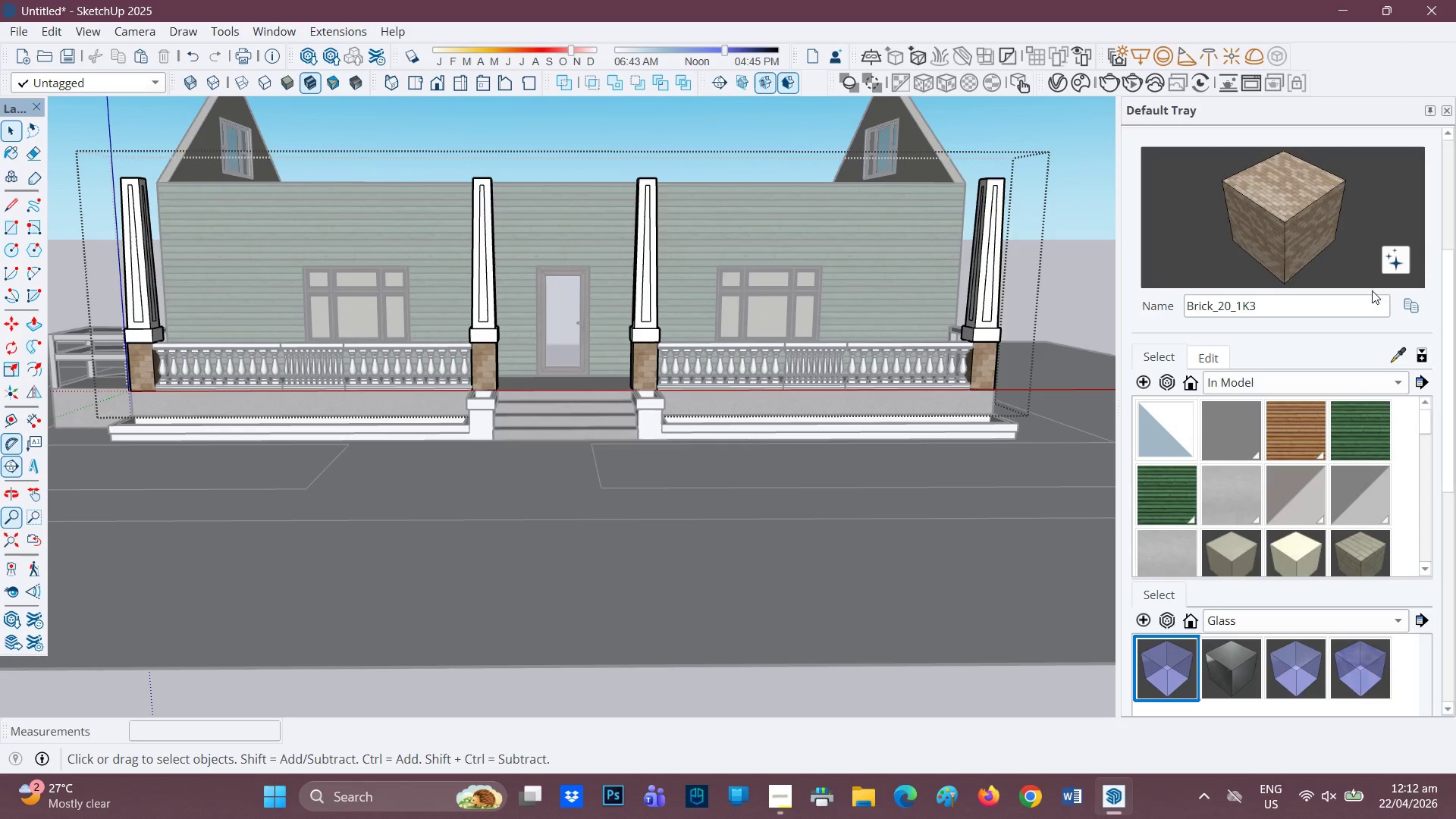 
left_click([1412, 306])
 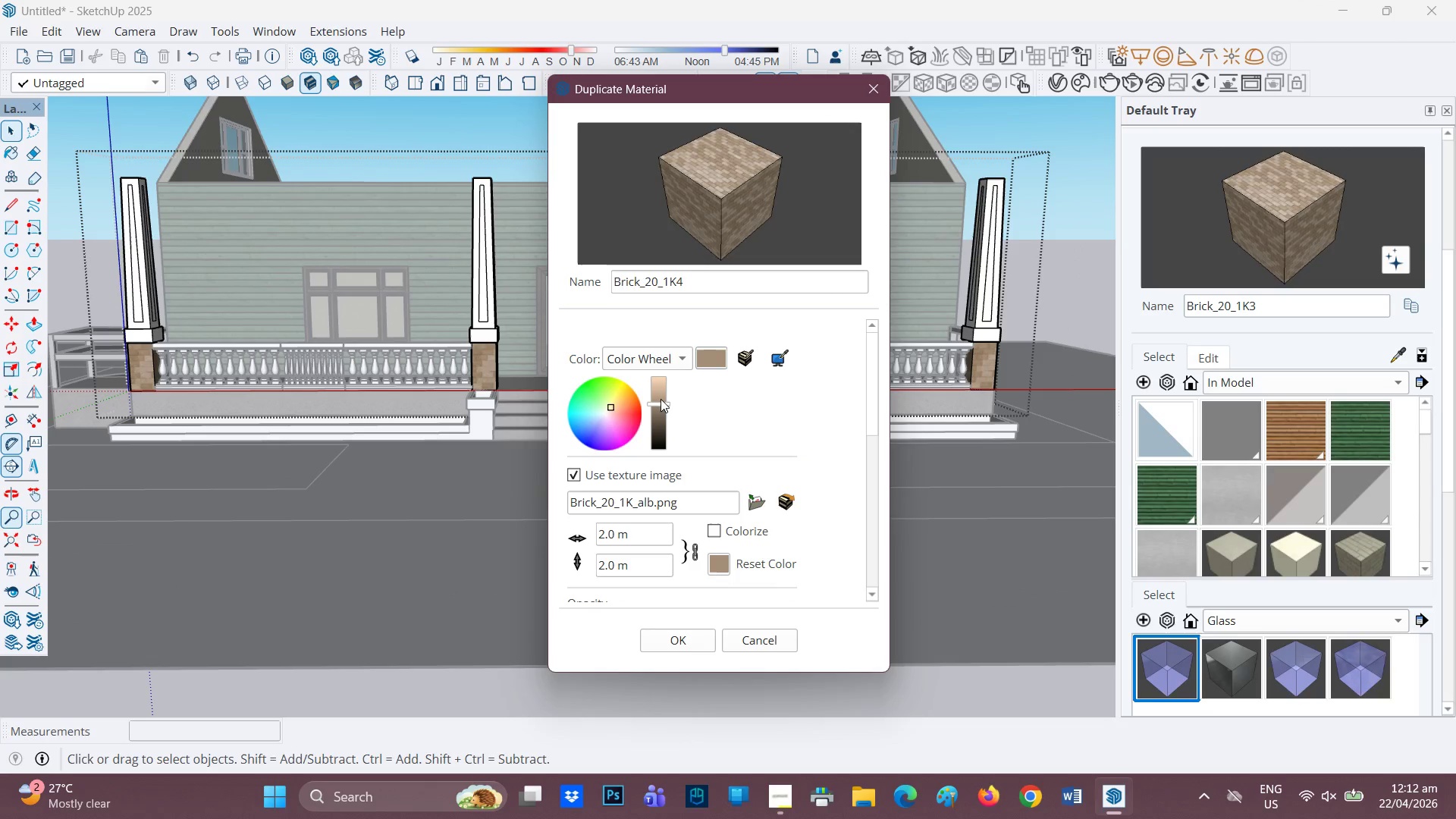 
left_click([659, 413])
 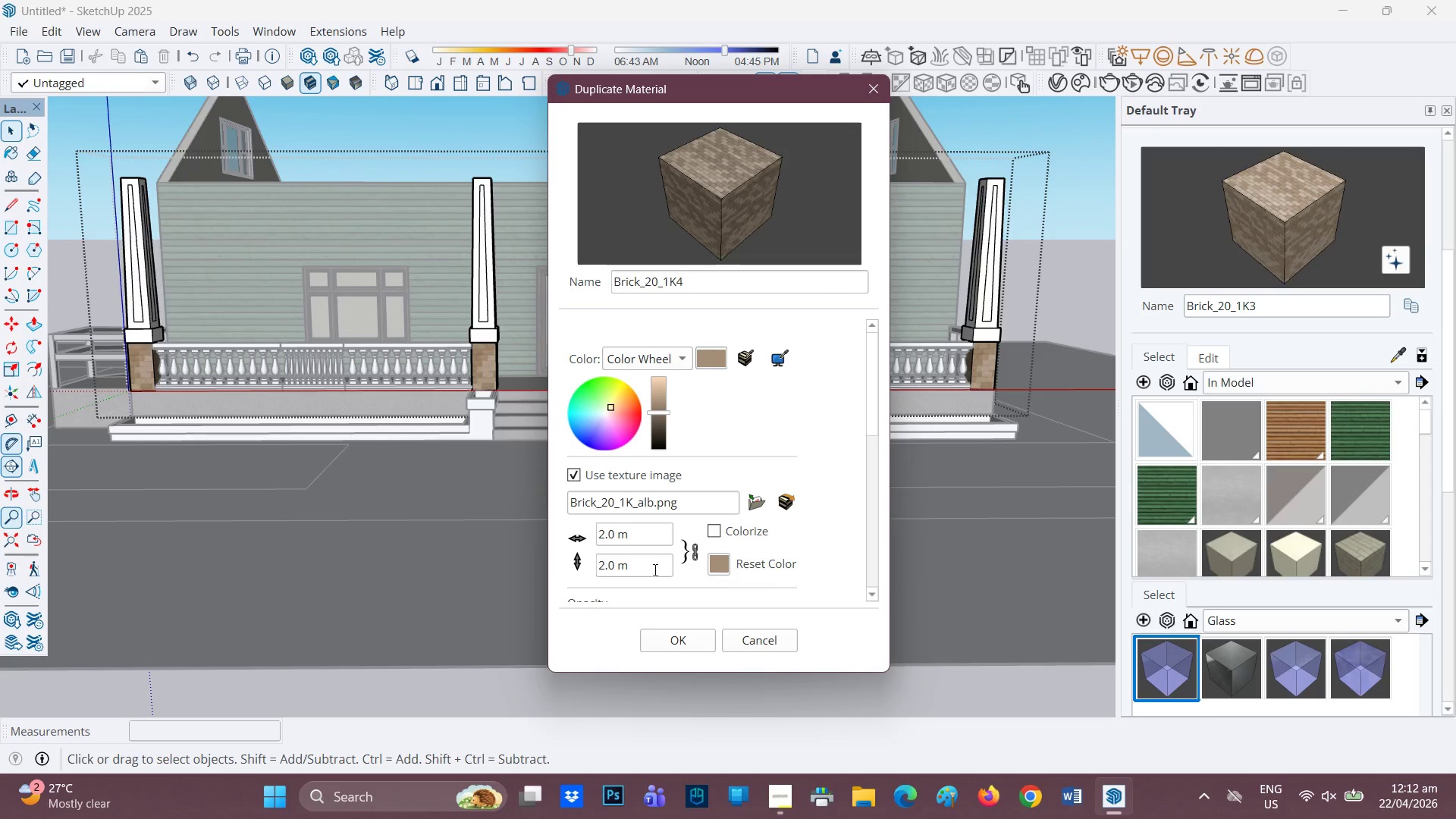 
left_click_drag(start_coordinate=[680, 637], to_coordinate=[677, 630])
 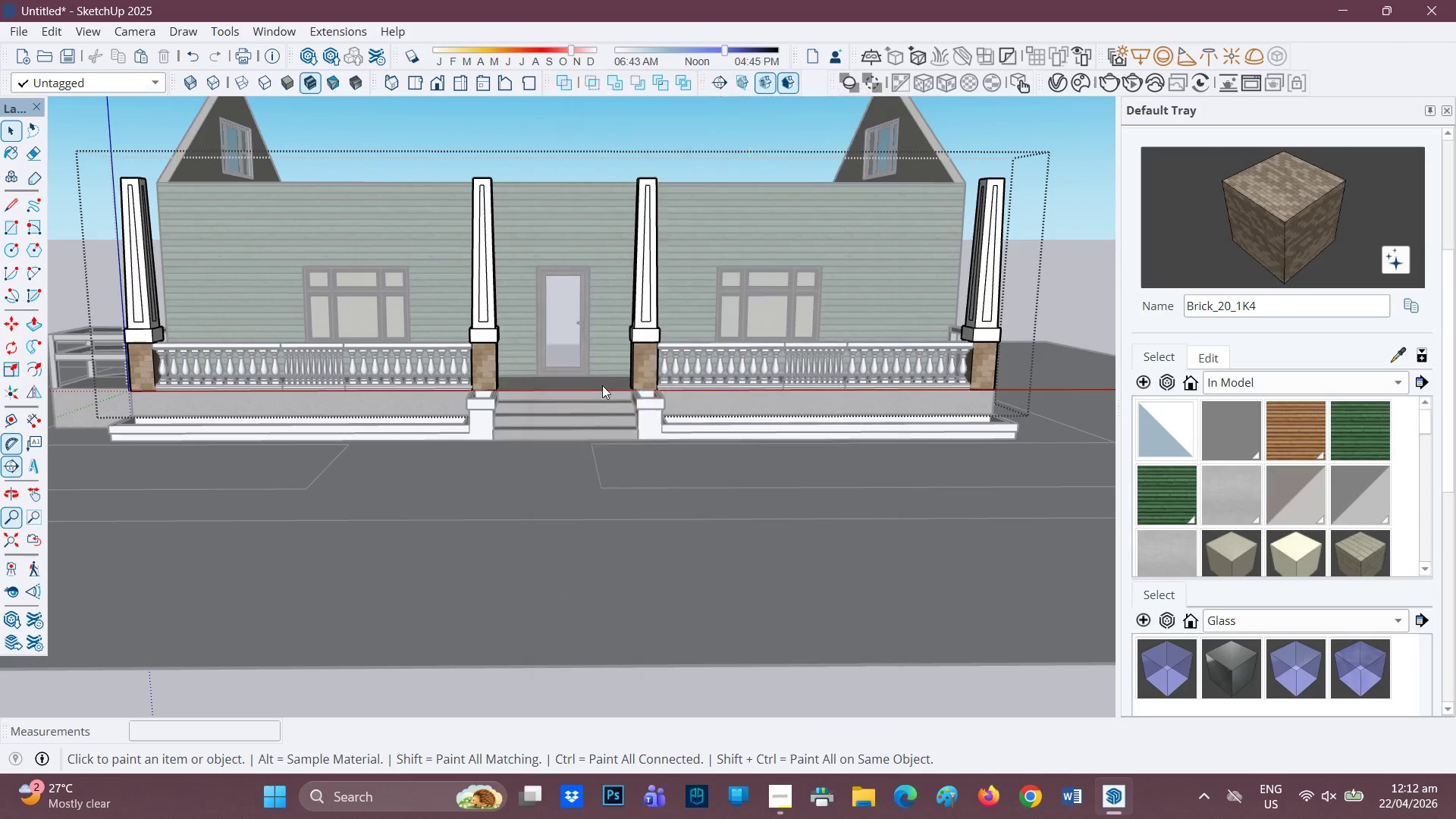 
scroll: coordinate [585, 376], scroll_direction: up, amount: 1.0
 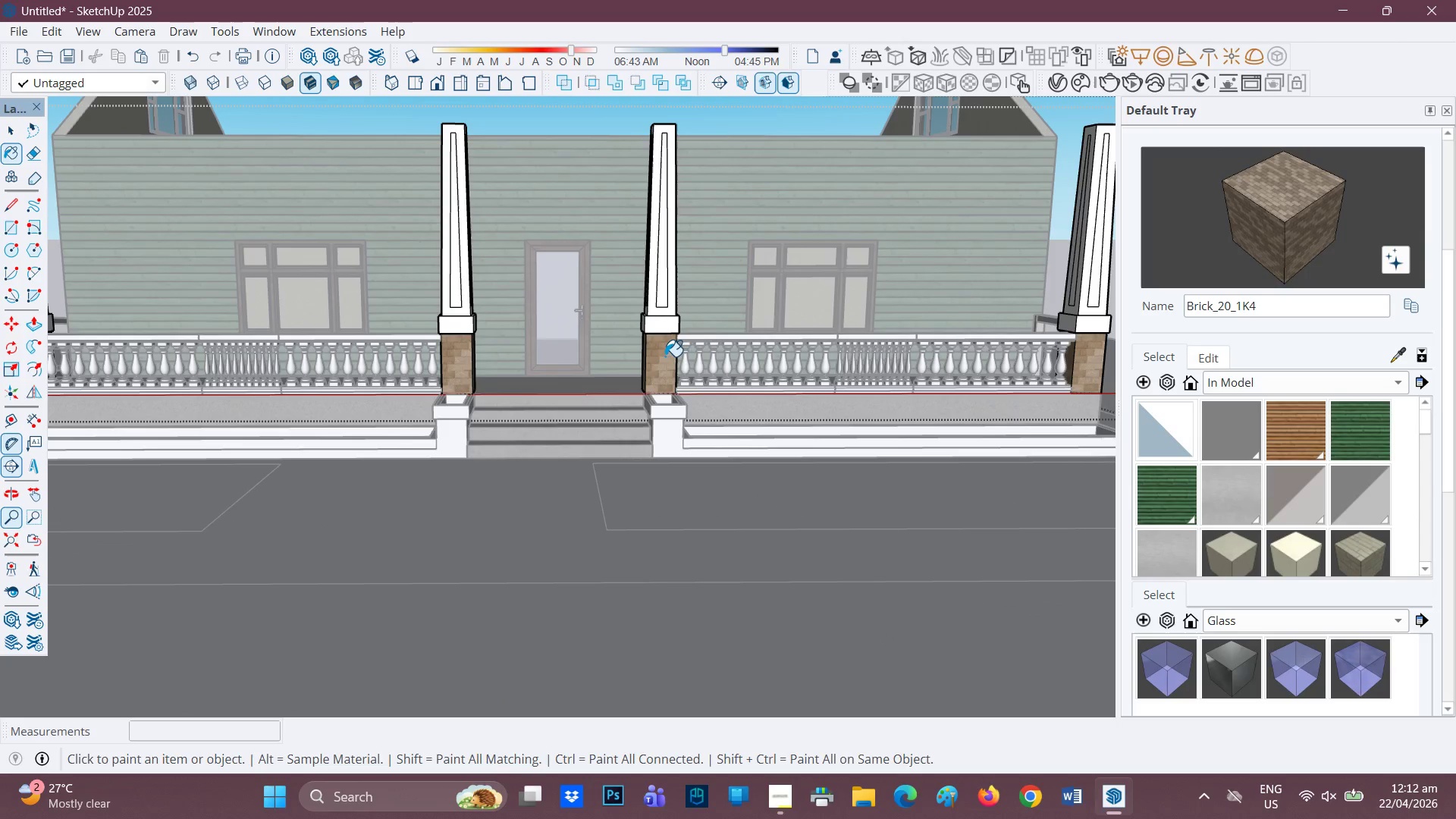 
left_click([661, 358])
 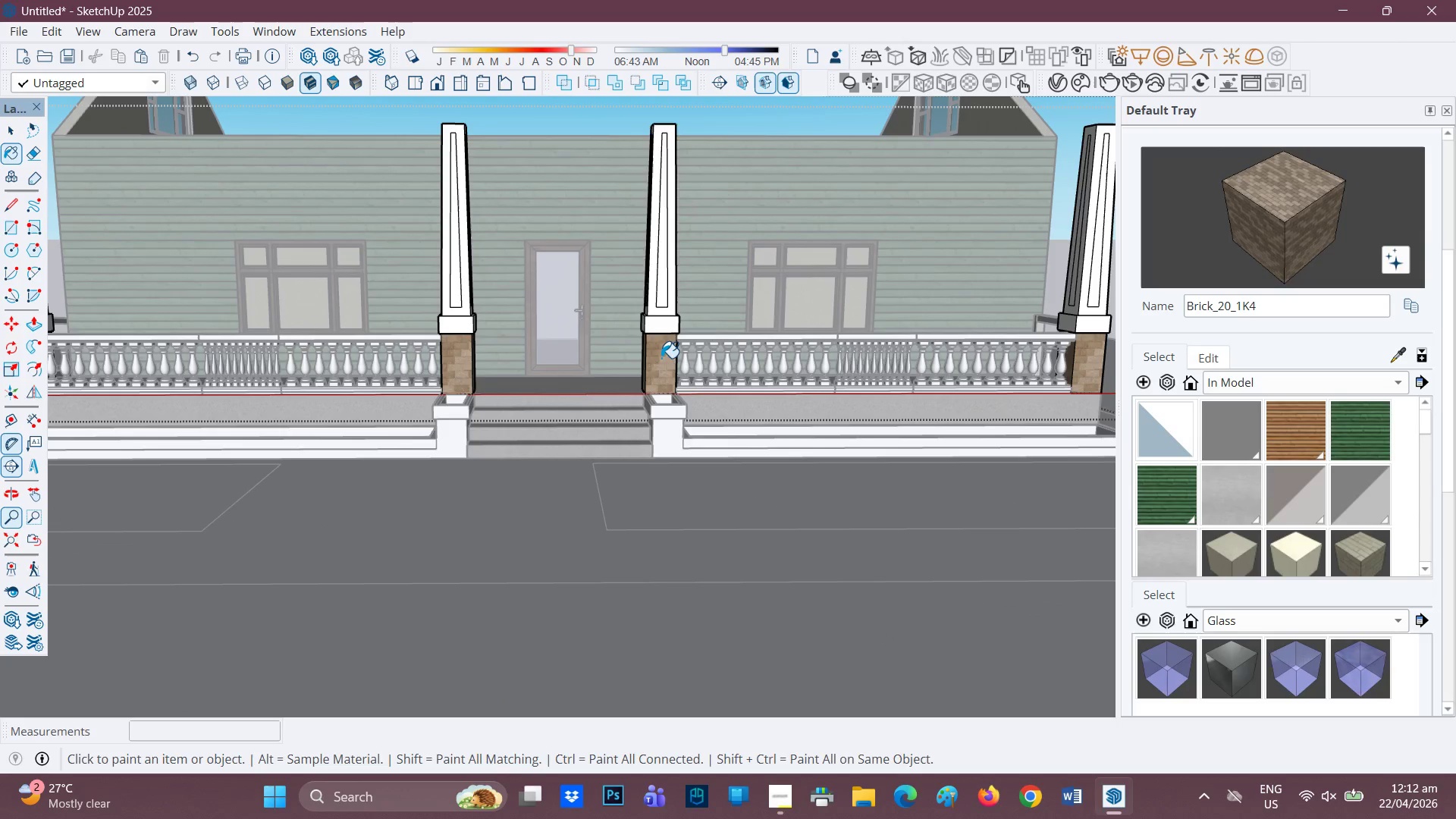 
scroll: coordinate [667, 361], scroll_direction: up, amount: 3.0
 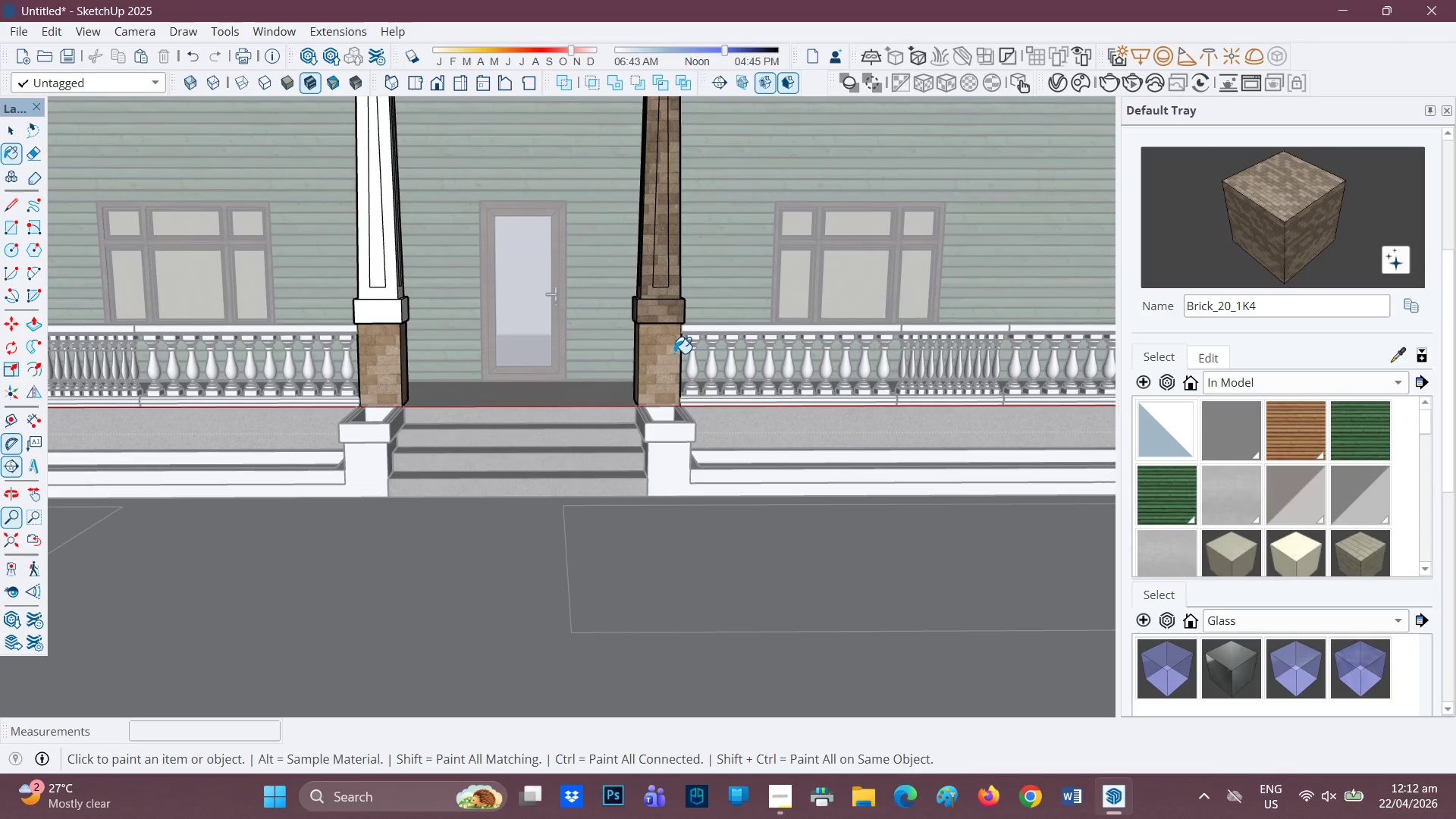 
key(Control+Z)
 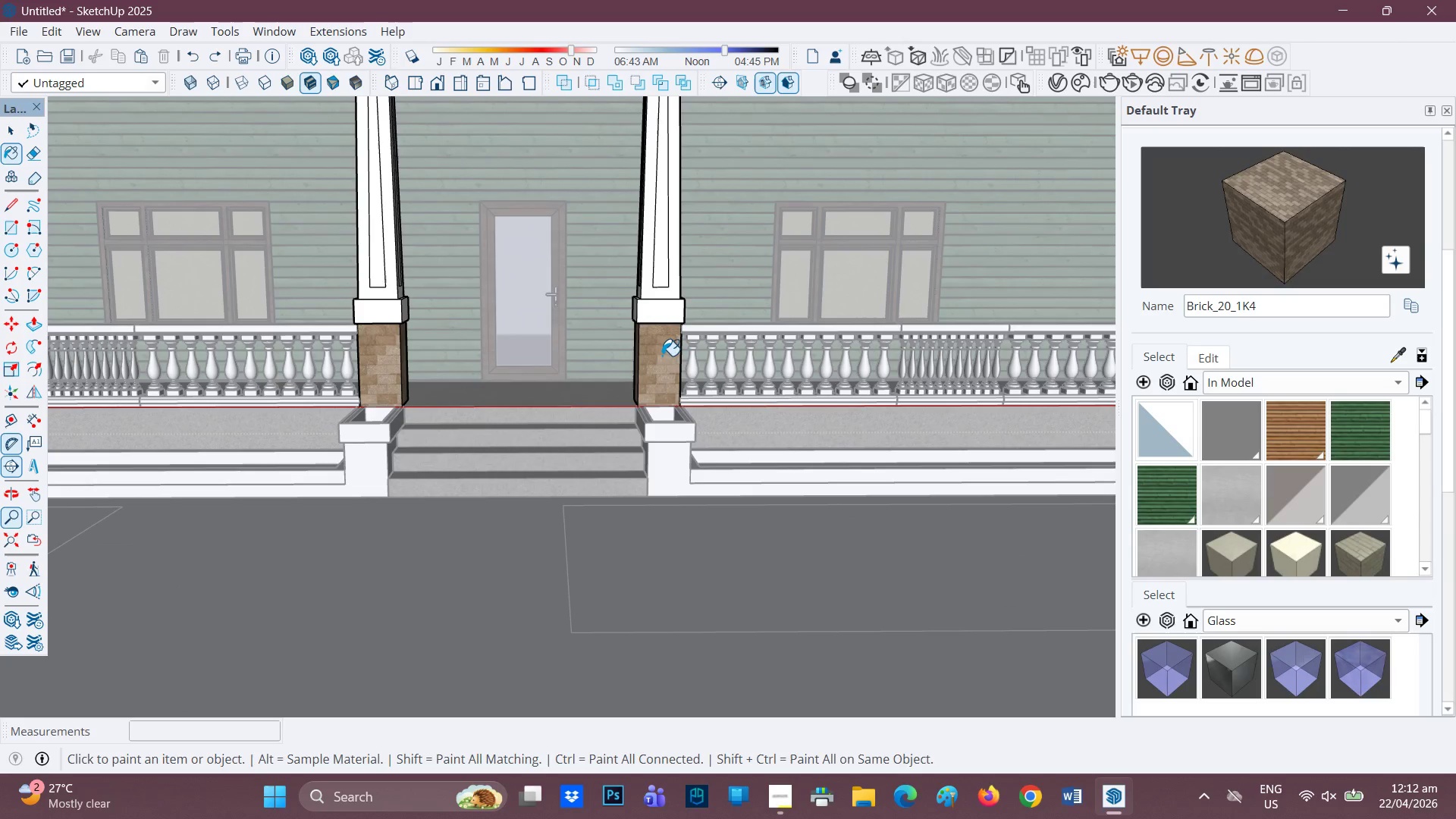 
scroll: coordinate [657, 359], scroll_direction: down, amount: 1.0
 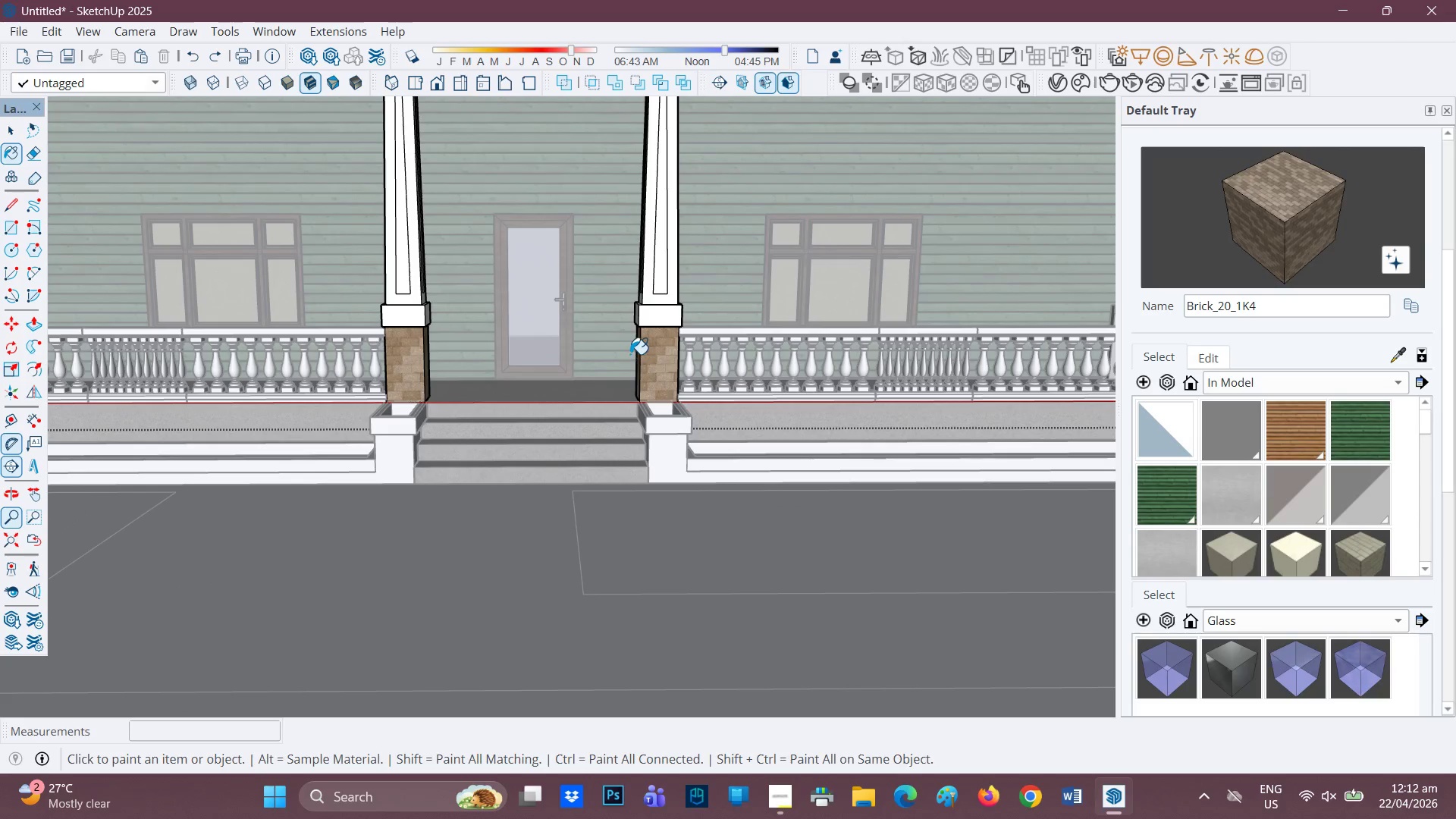 
scroll: coordinate [653, 352], scroll_direction: up, amount: 4.0
 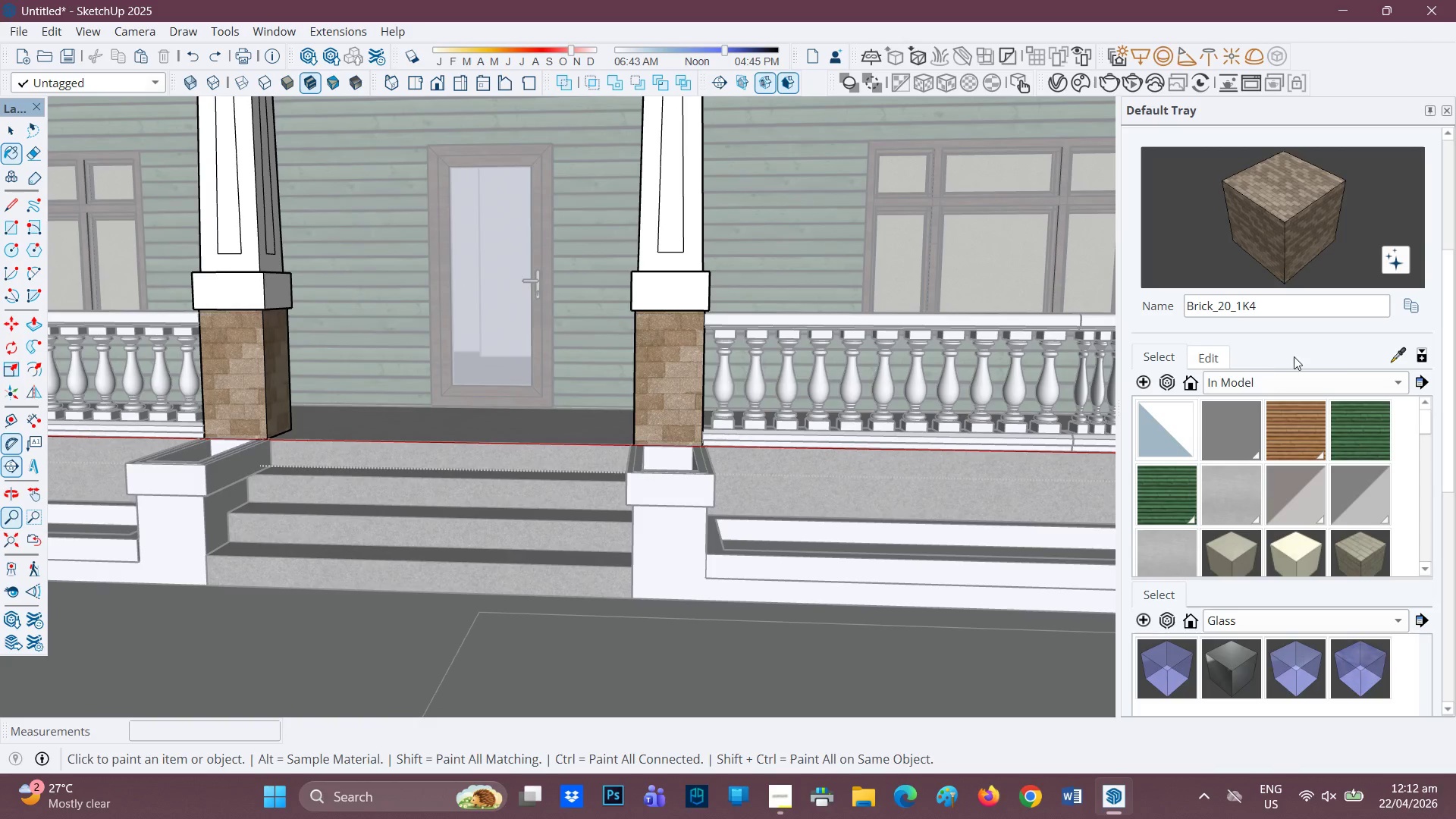 
left_click([1389, 383])
 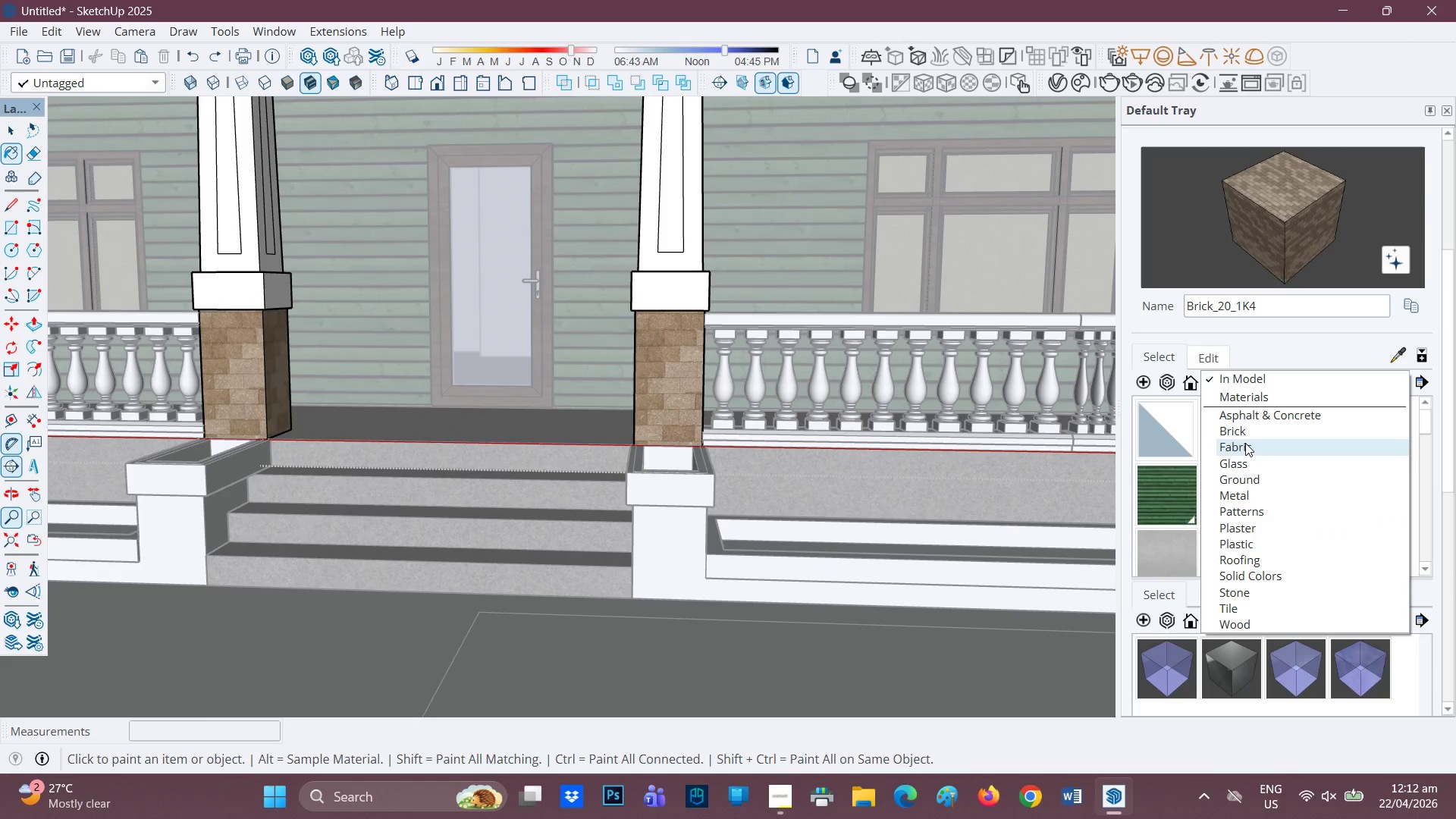 
left_click([1242, 431])
 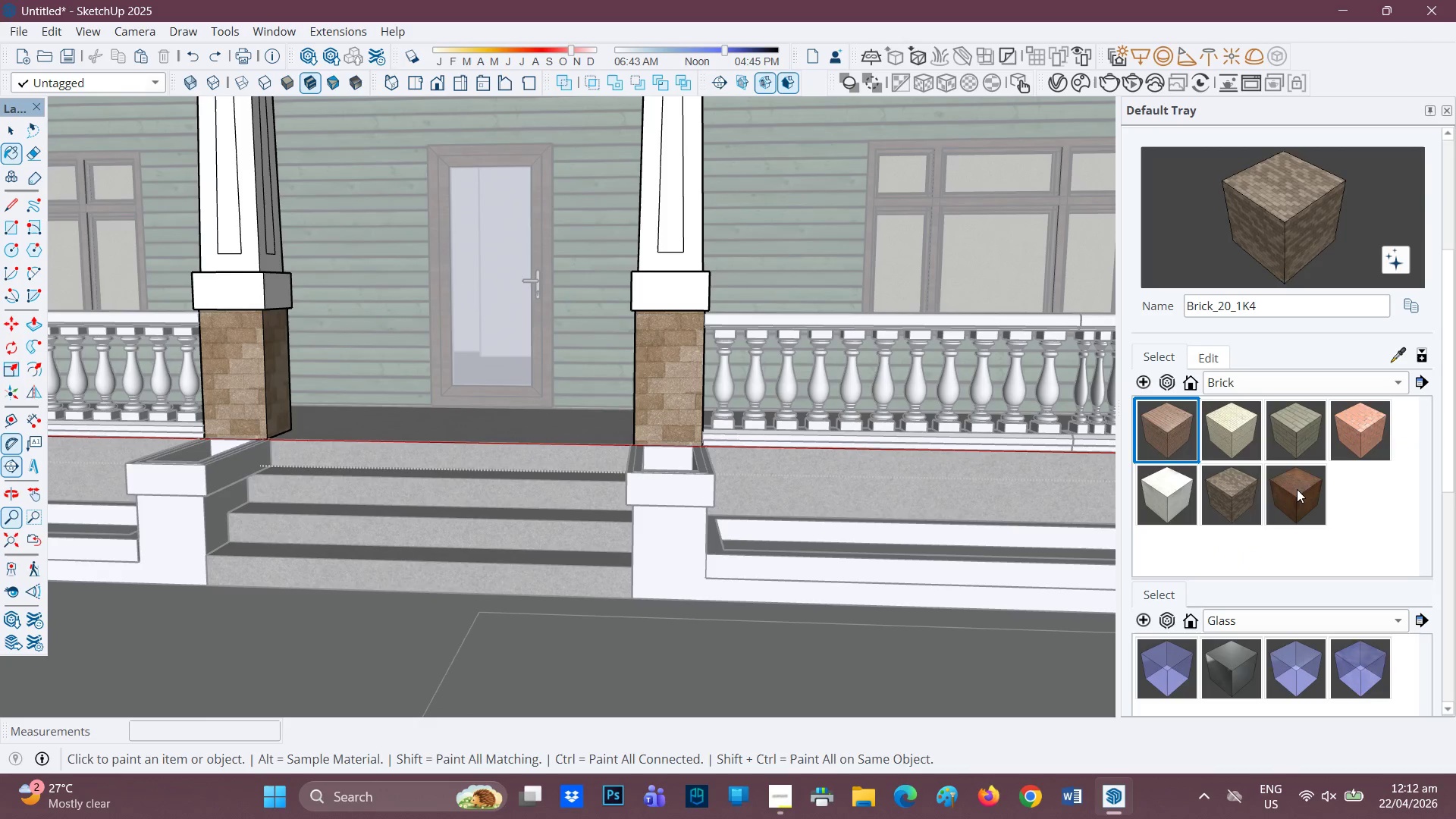 
left_click([1291, 479])
 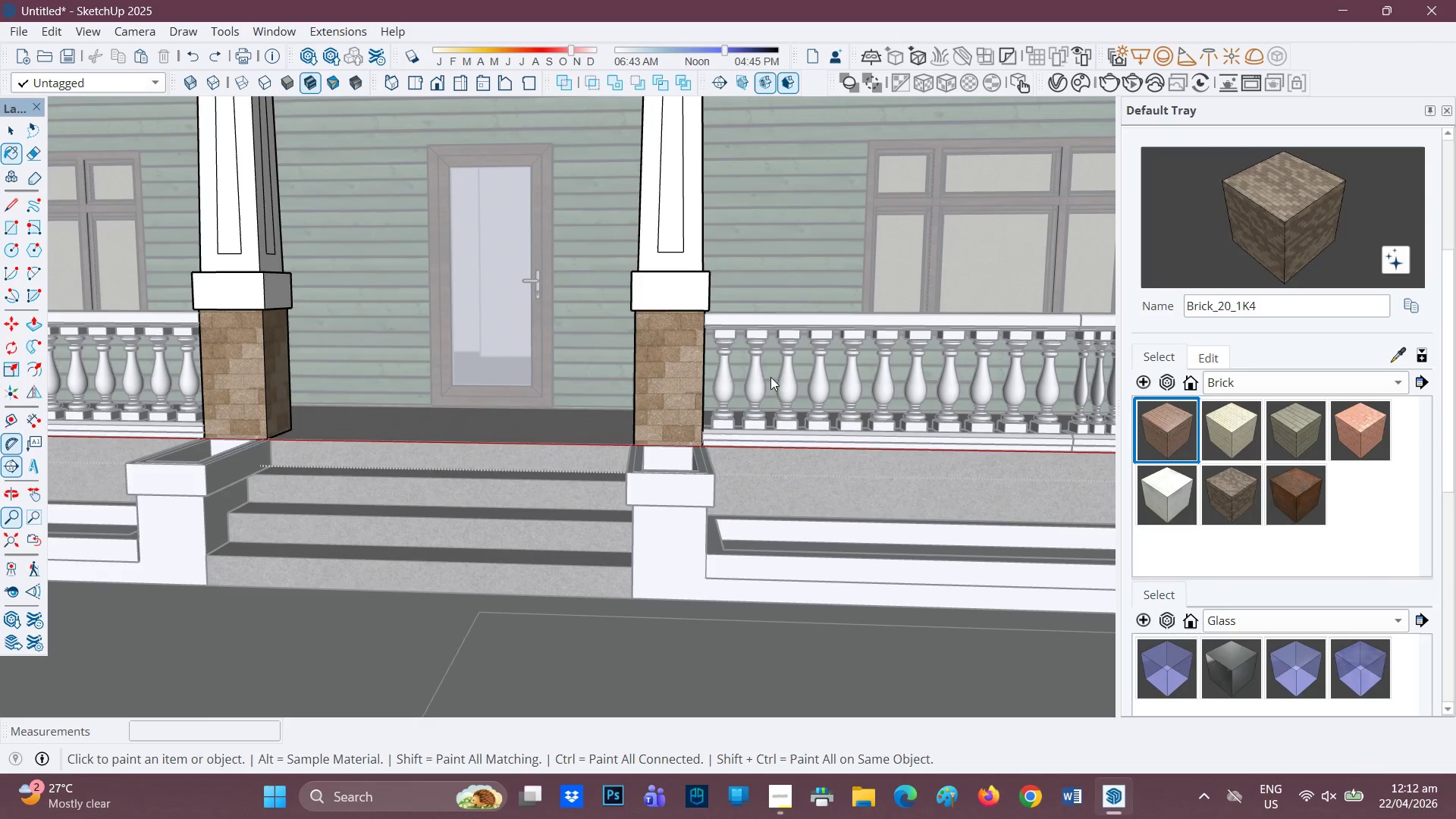 
key(Space)
 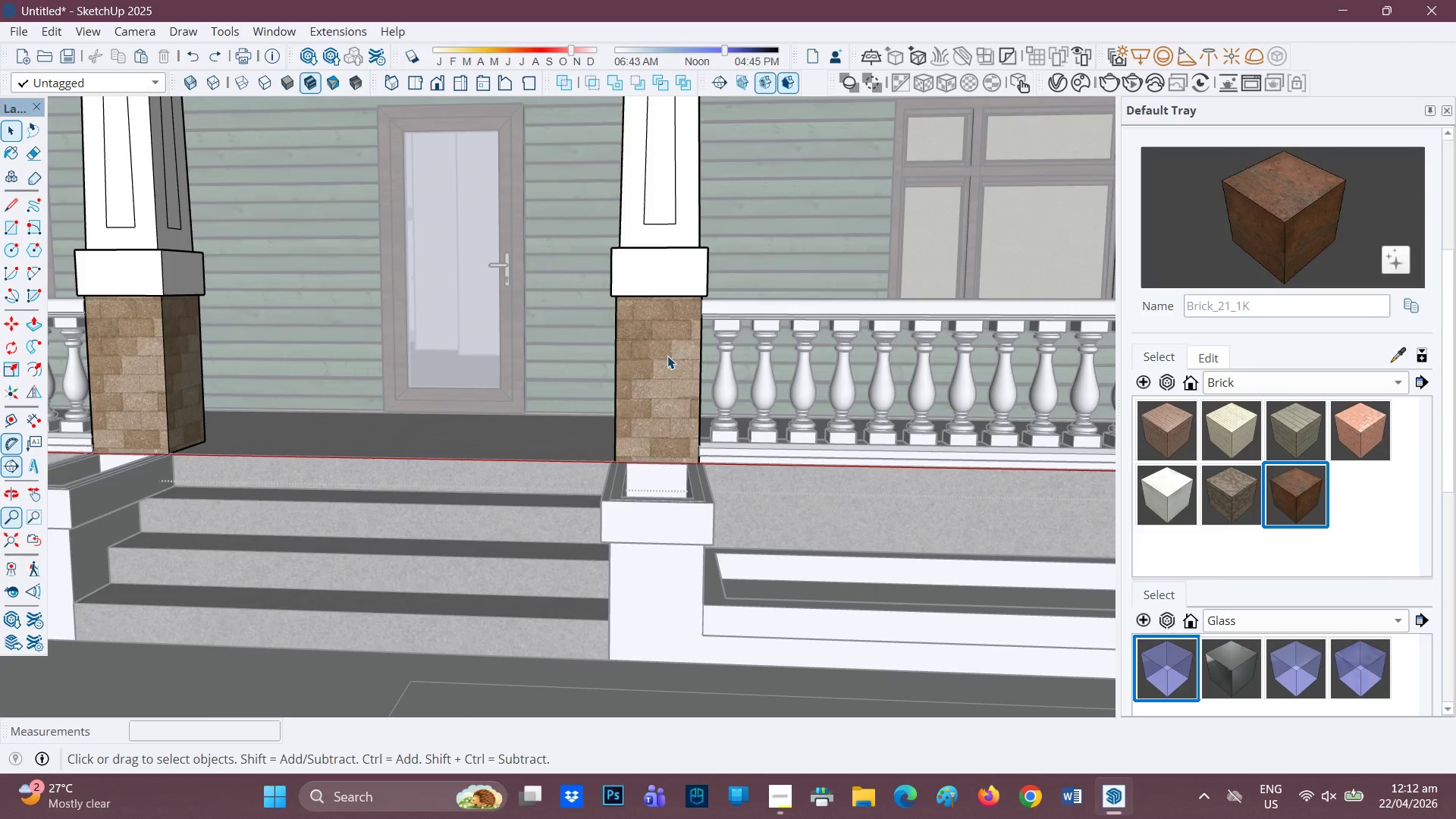 
scroll: coordinate [698, 367], scroll_direction: up, amount: 2.0
 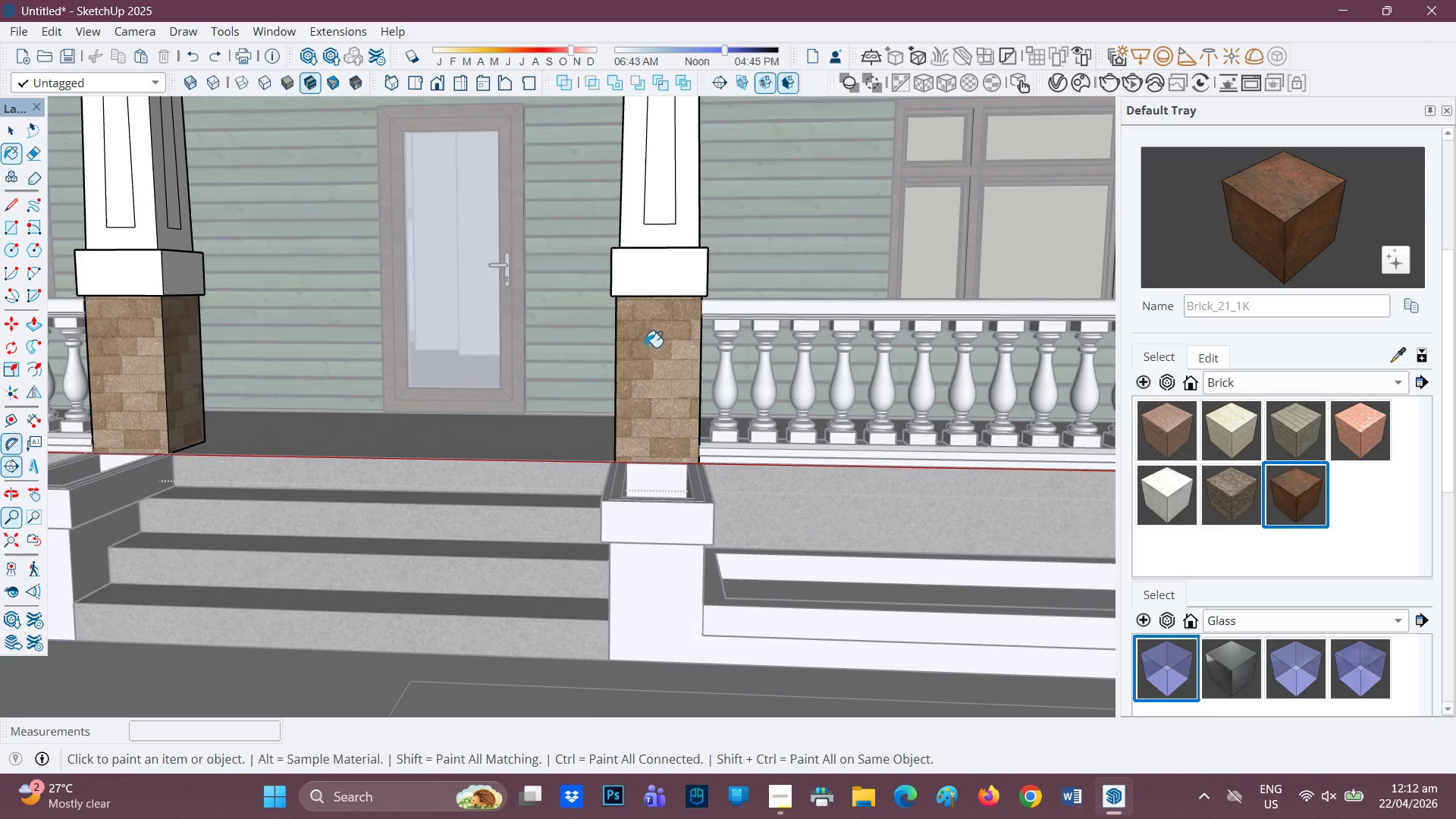 
double_click([667, 356])
 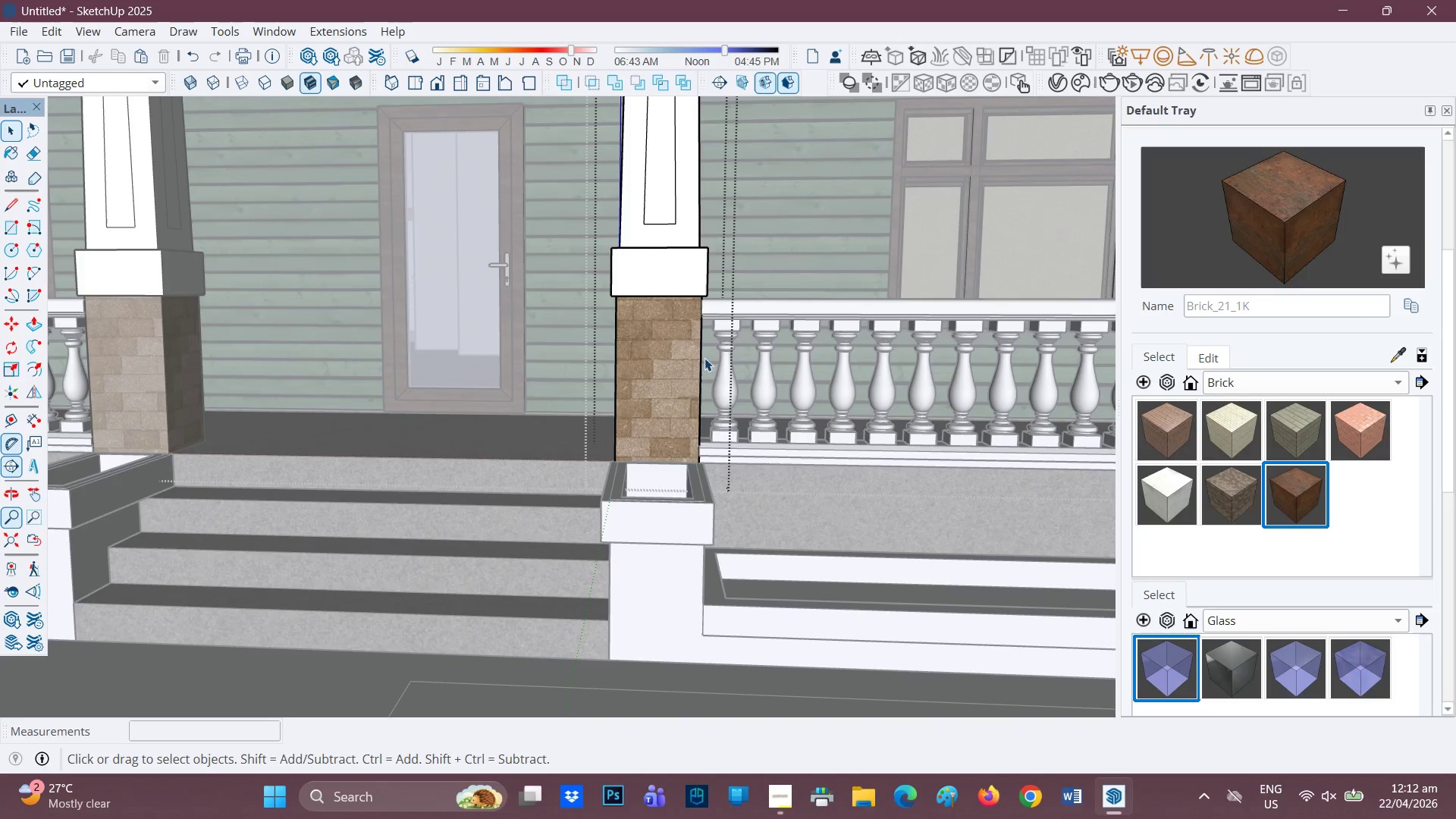 
scroll: coordinate [1045, 318], scroll_direction: up, amount: 1.0
 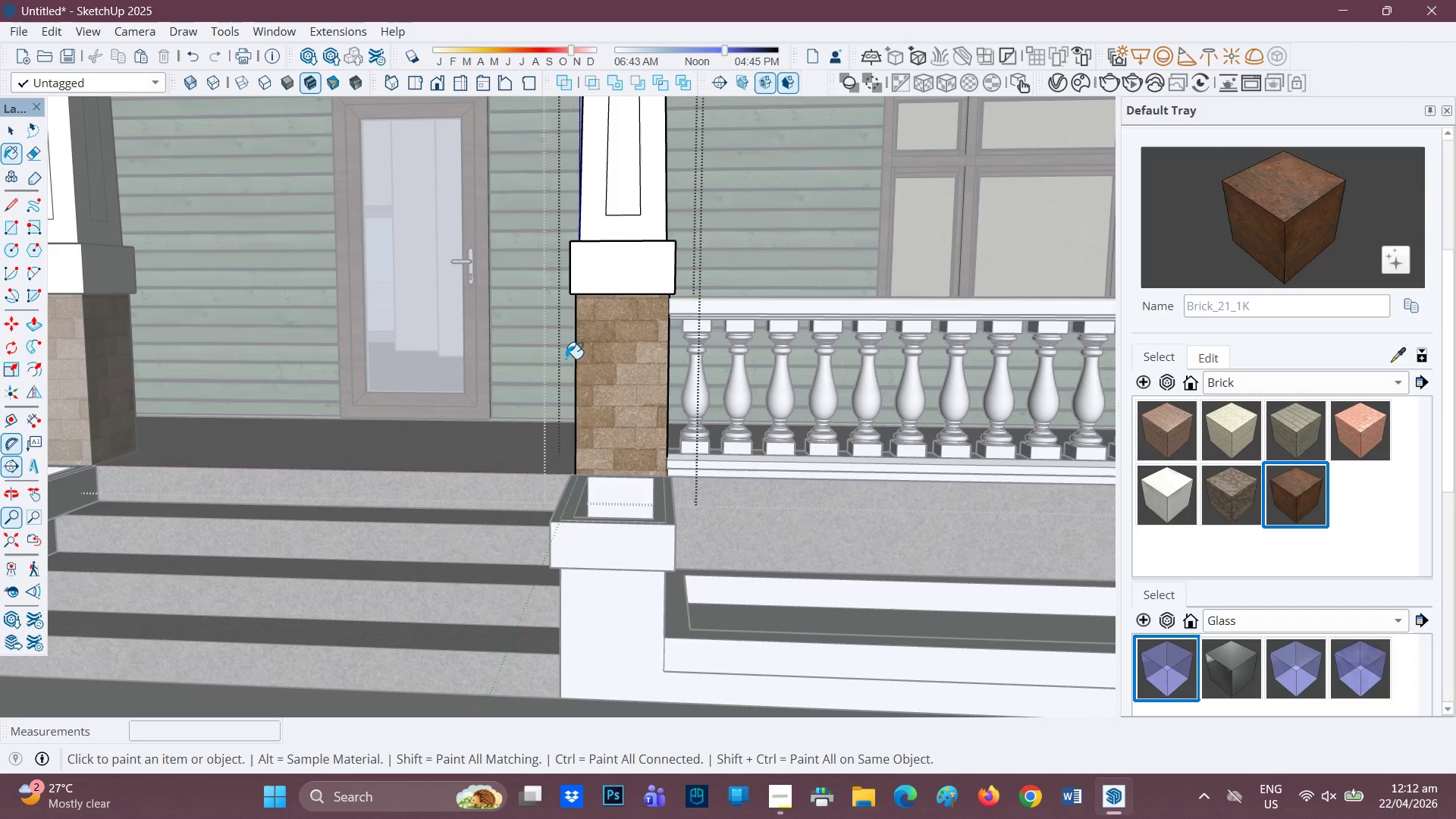 
left_click([631, 362])
 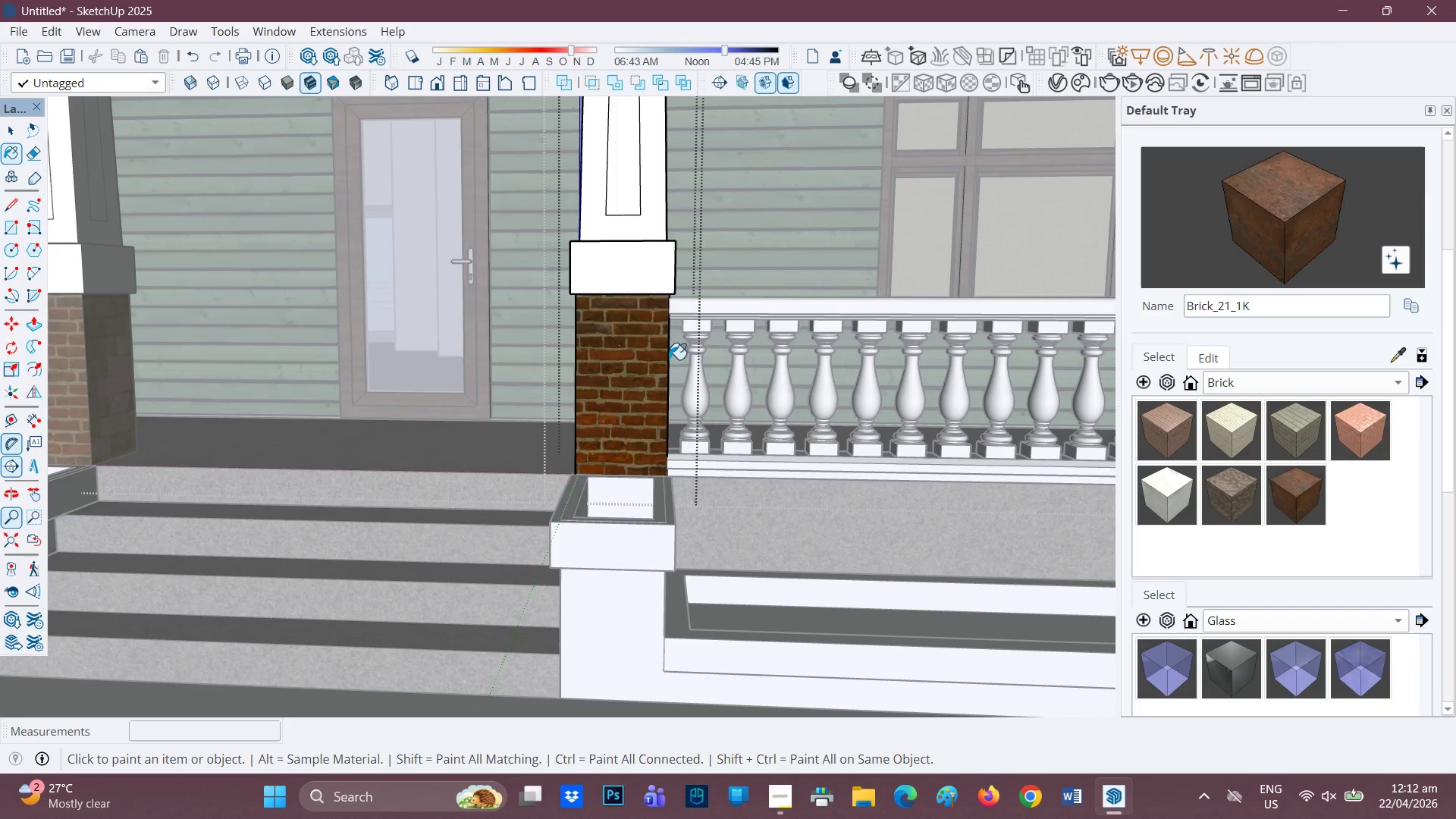 
scroll: coordinate [892, 353], scroll_direction: up, amount: 3.0
 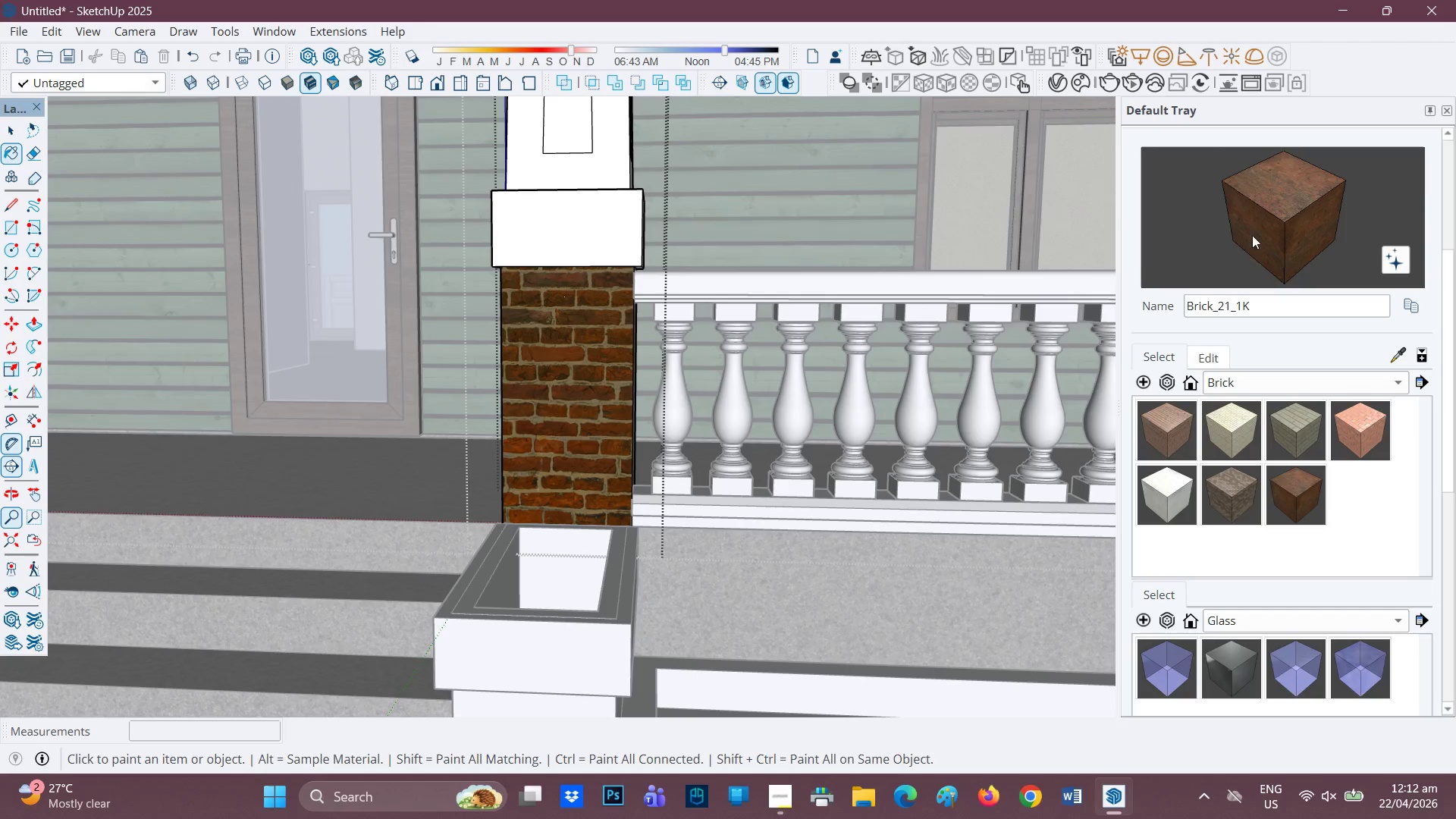 
left_click([1257, 230])
 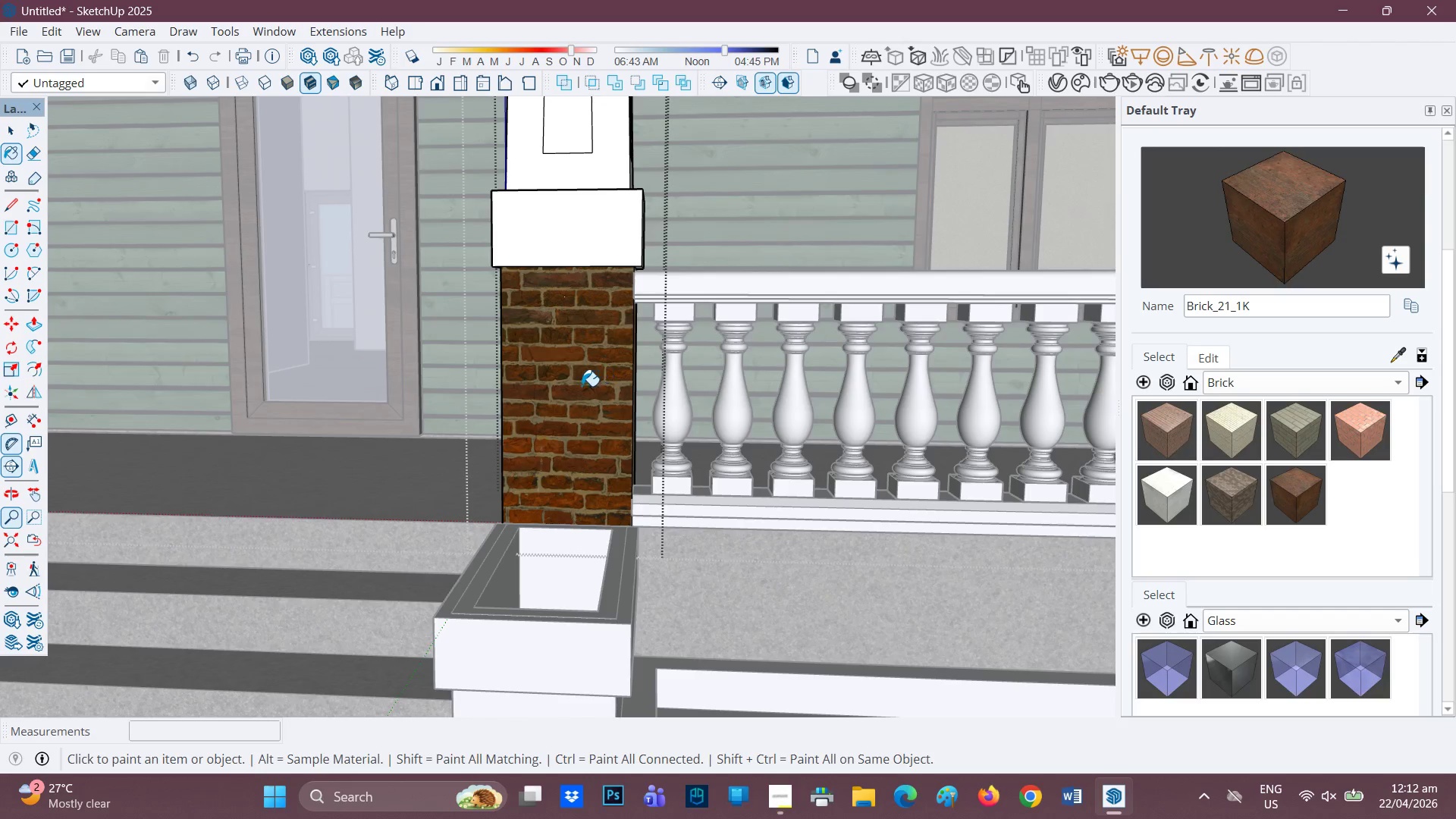 
left_click([568, 385])
 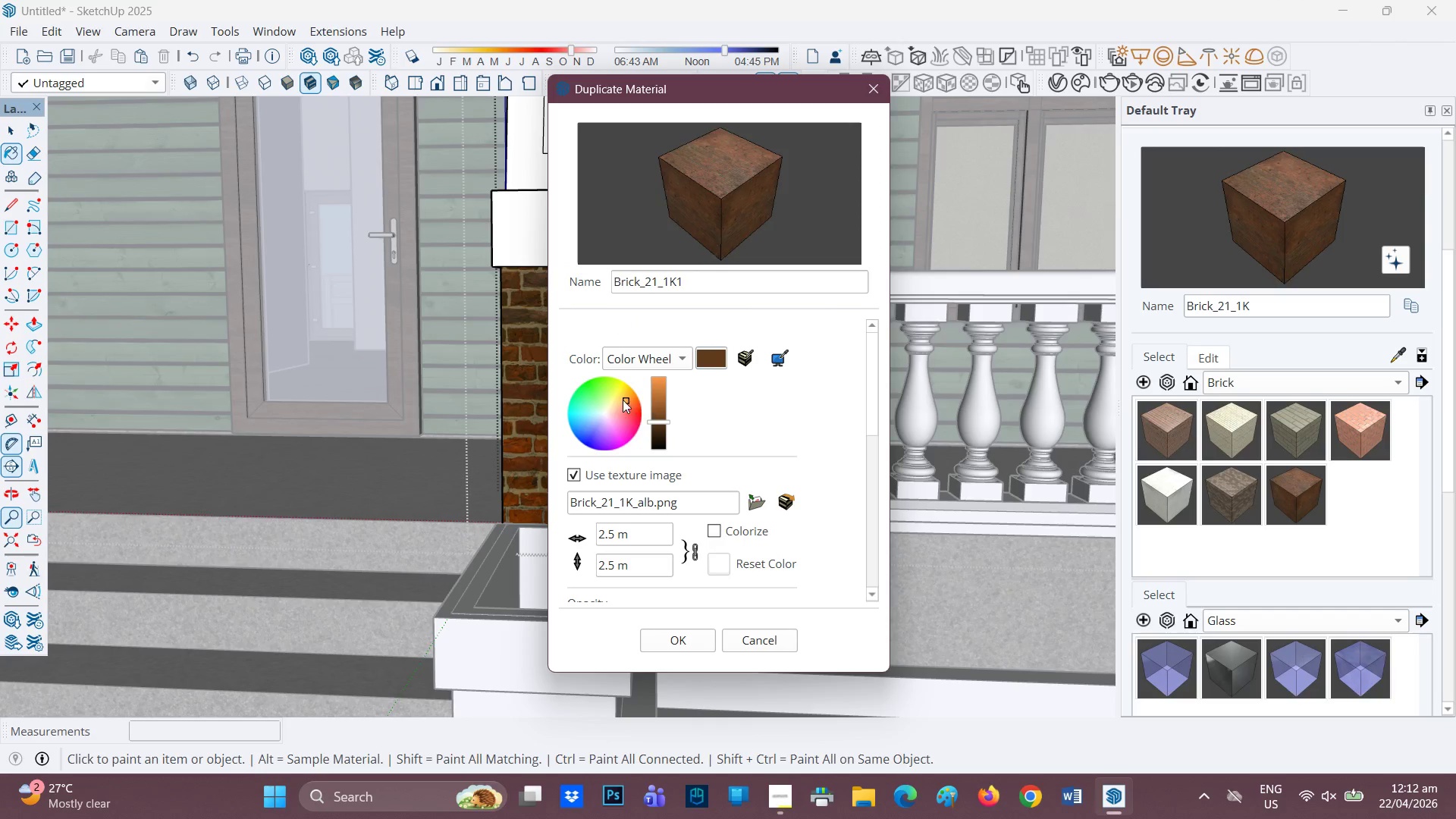 
left_click_drag(start_coordinate=[648, 531], to_coordinate=[551, 531])
 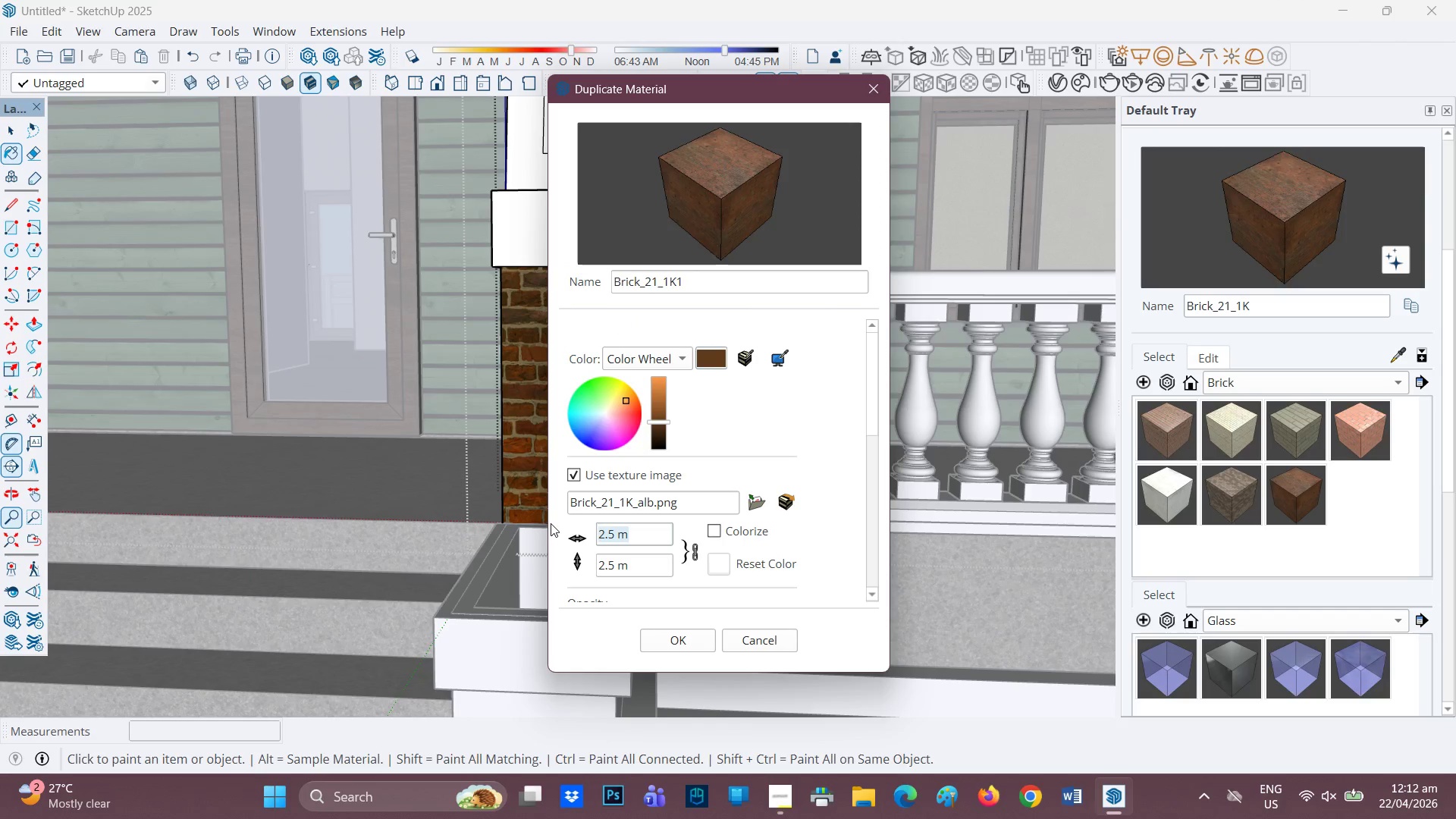 
key(3)
 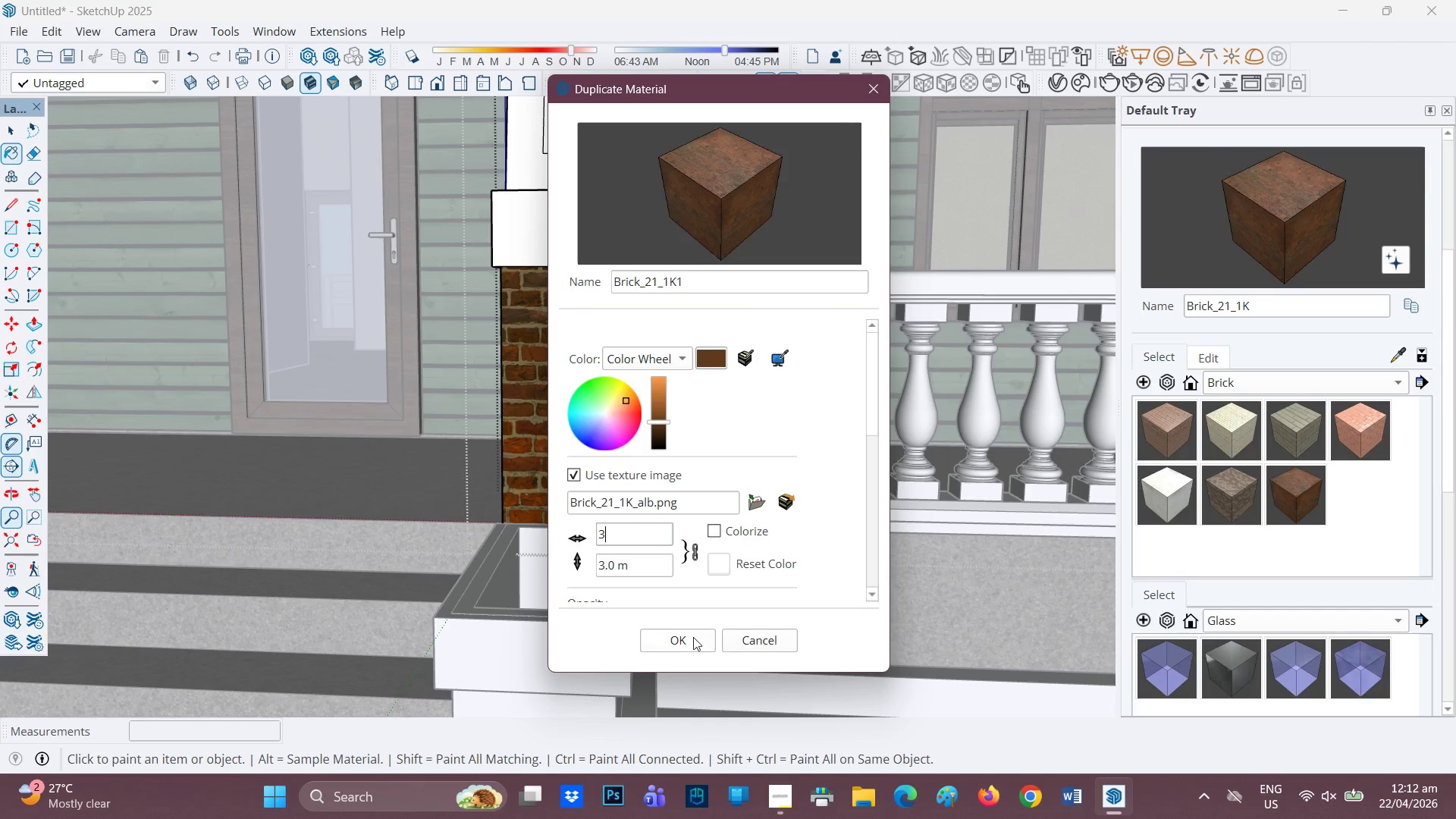 
left_click_drag(start_coordinate=[691, 639], to_coordinate=[686, 639])
 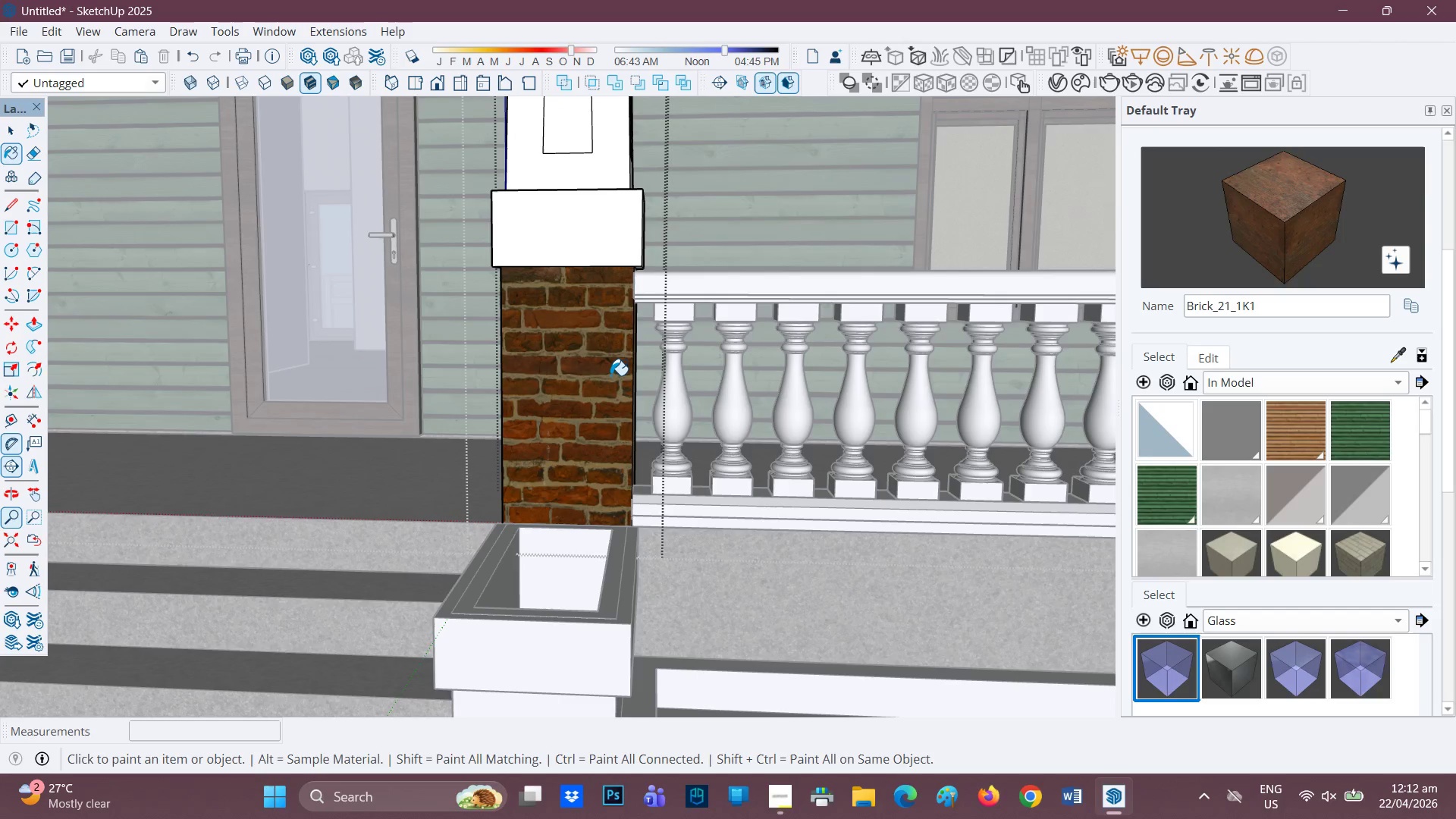 
scroll: coordinate [610, 375], scroll_direction: up, amount: 1.0
 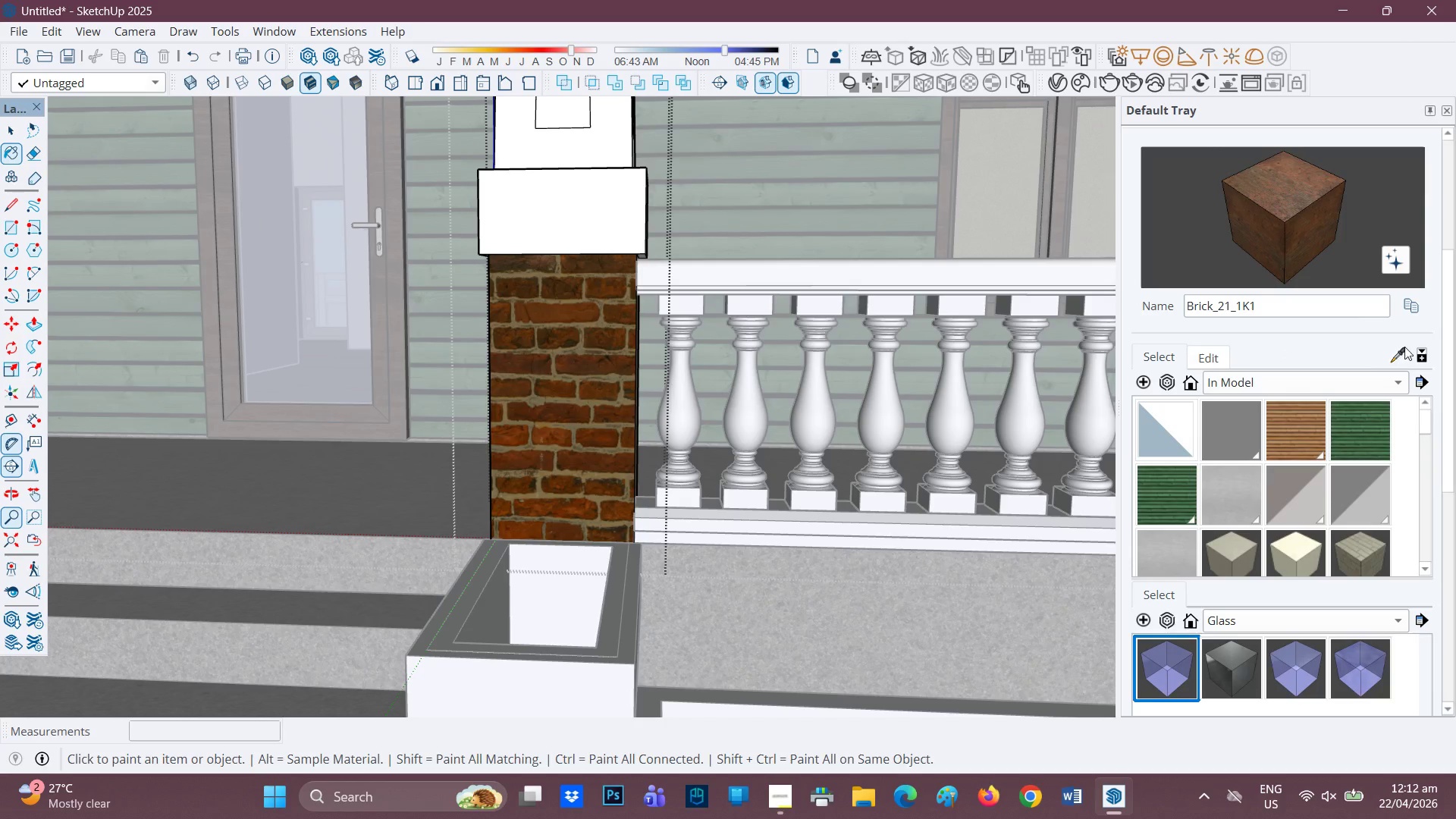 
left_click_drag(start_coordinate=[1415, 303], to_coordinate=[1407, 306])
 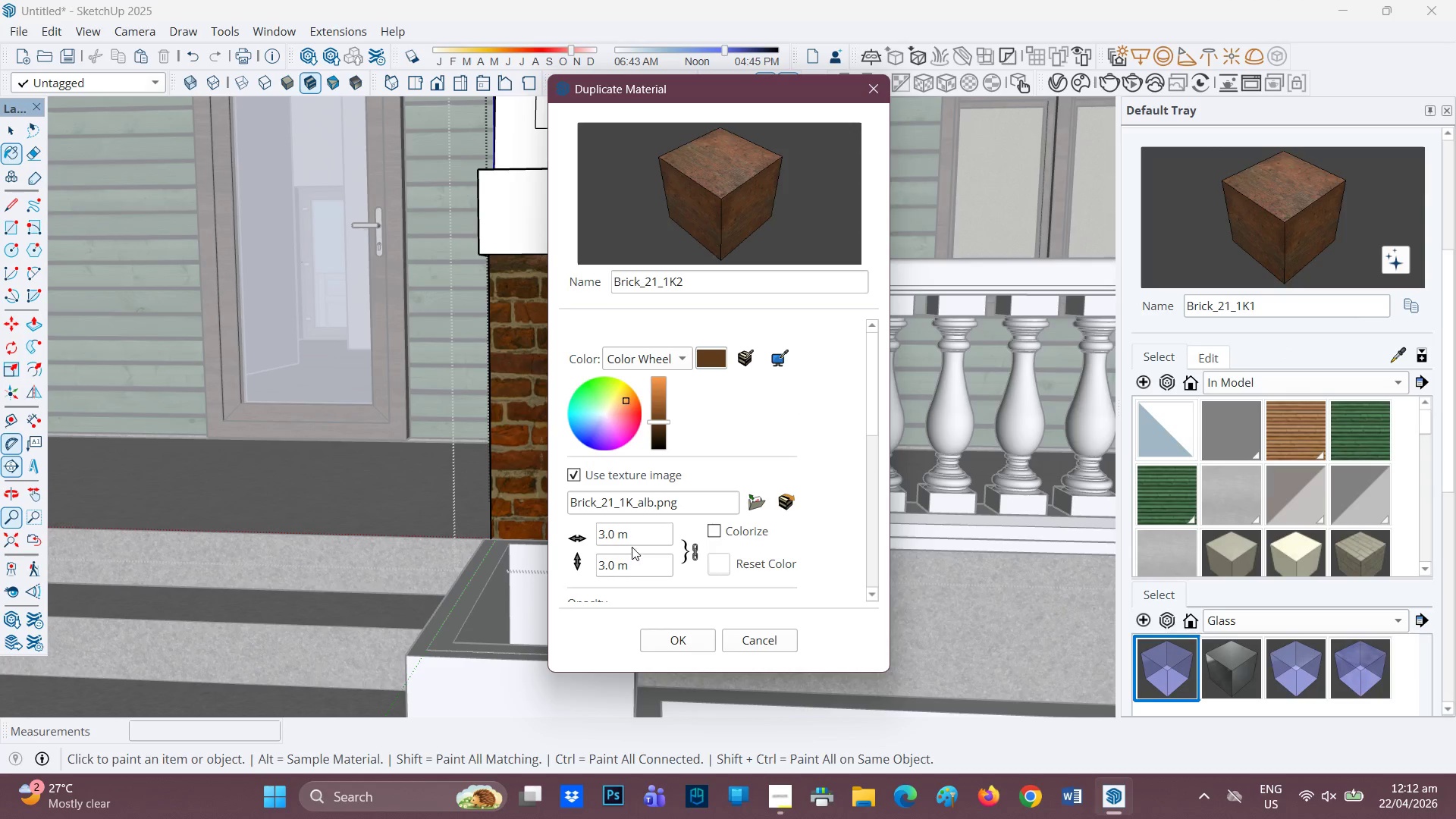 
left_click_drag(start_coordinate=[639, 536], to_coordinate=[543, 547])
 